 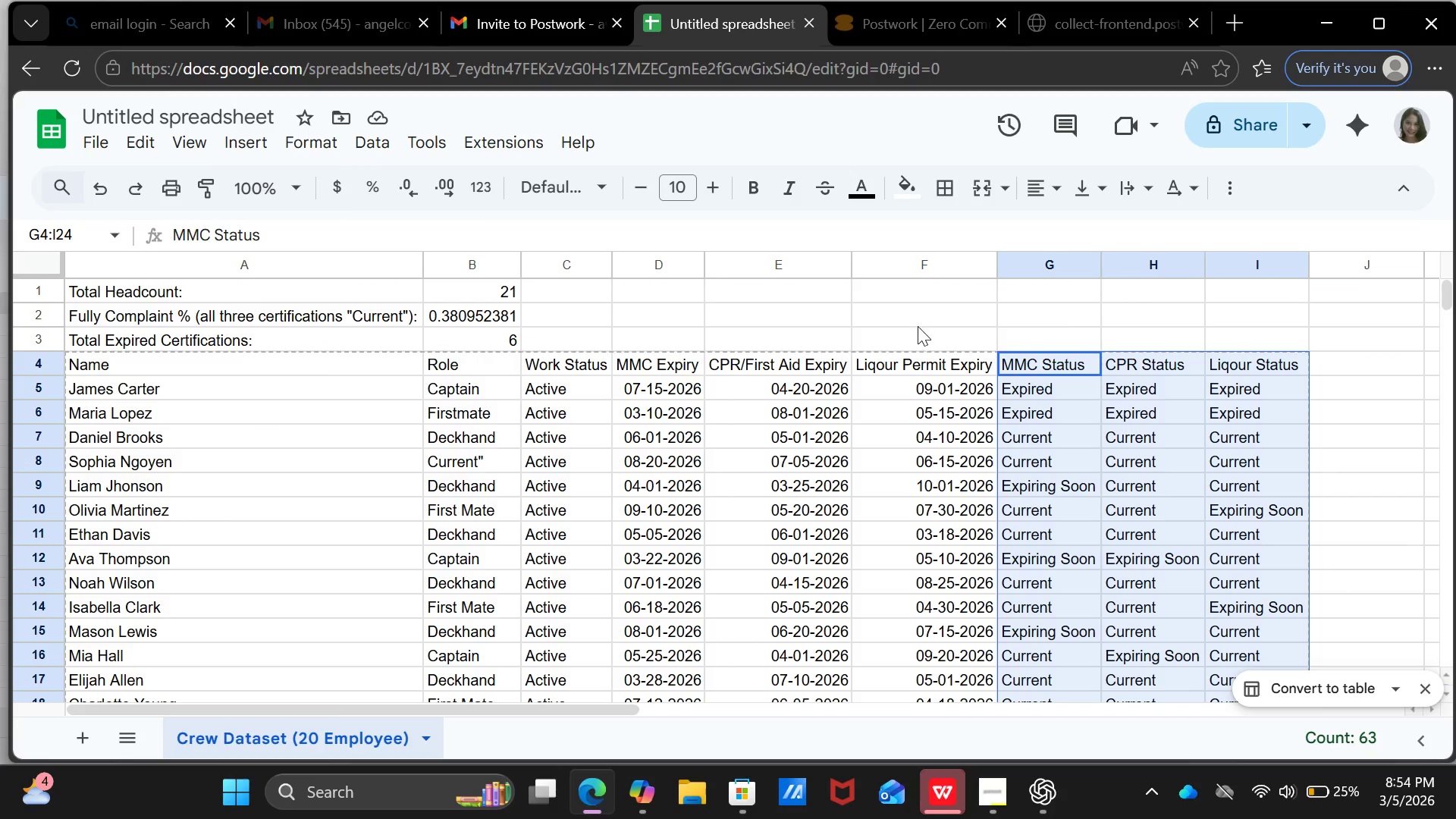 
mouse_move([1102, 334])
 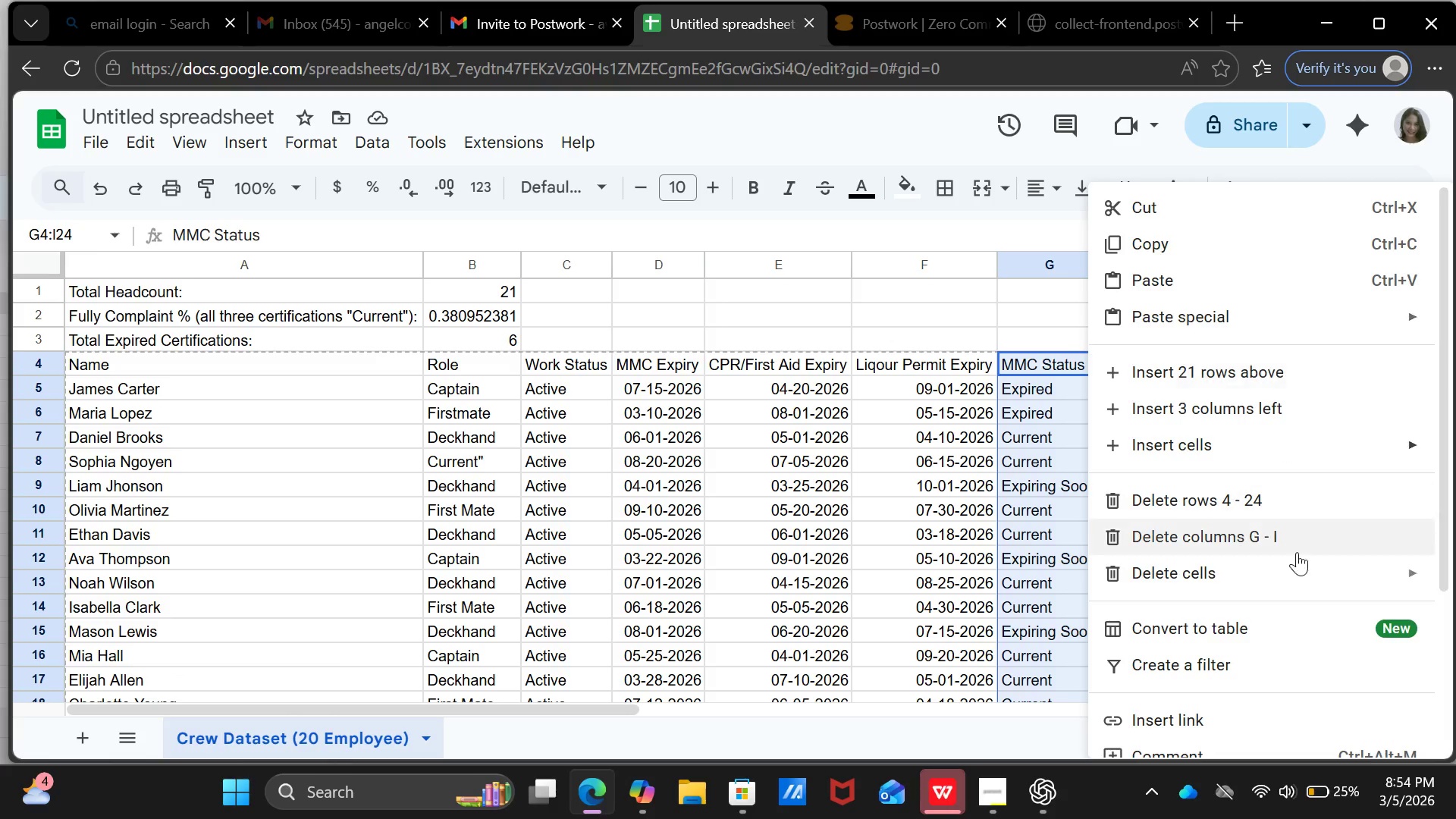 
scroll: coordinate [1263, 636], scroll_direction: down, amount: 3.0
 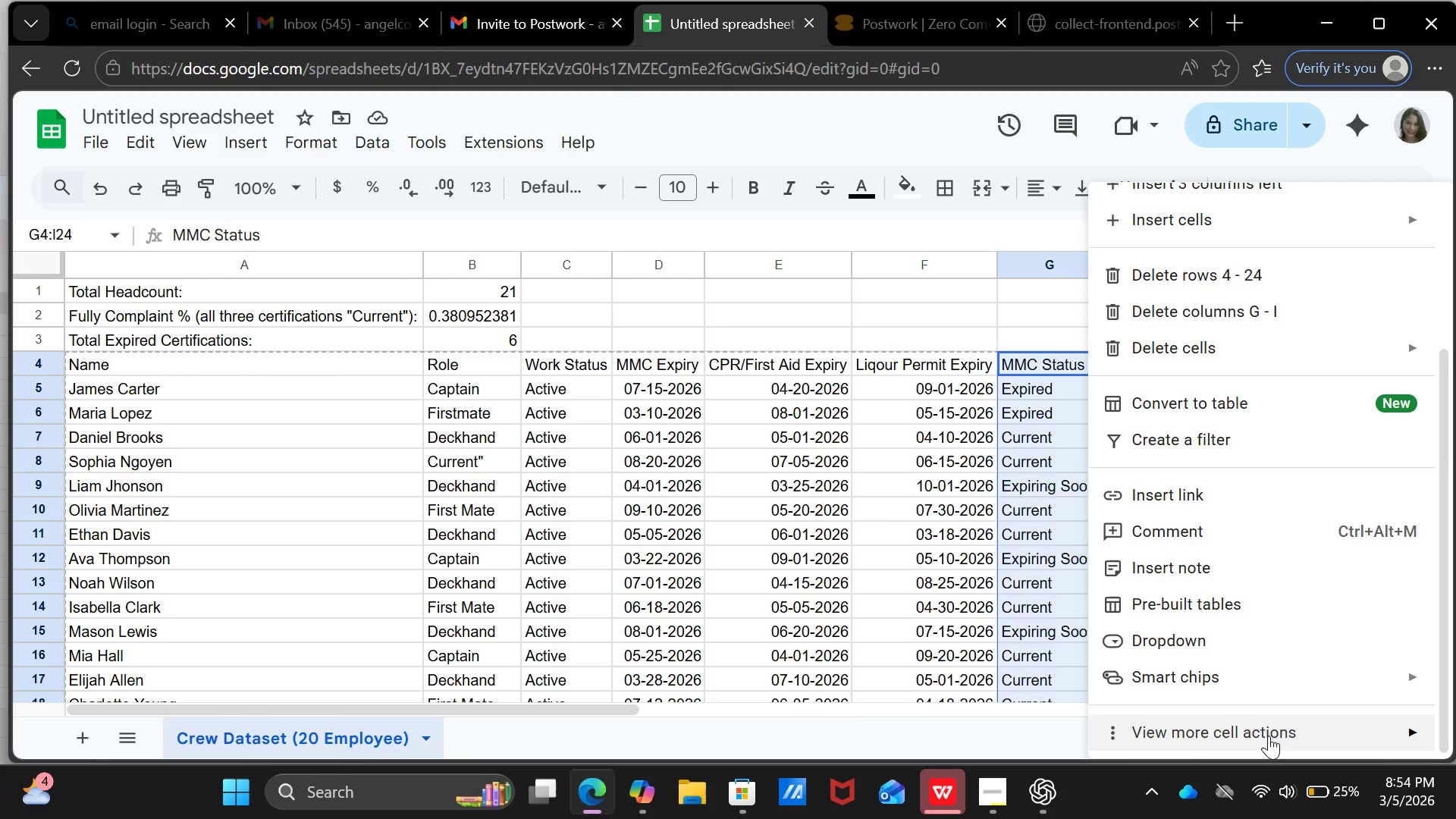 
left_click([1269, 736])
 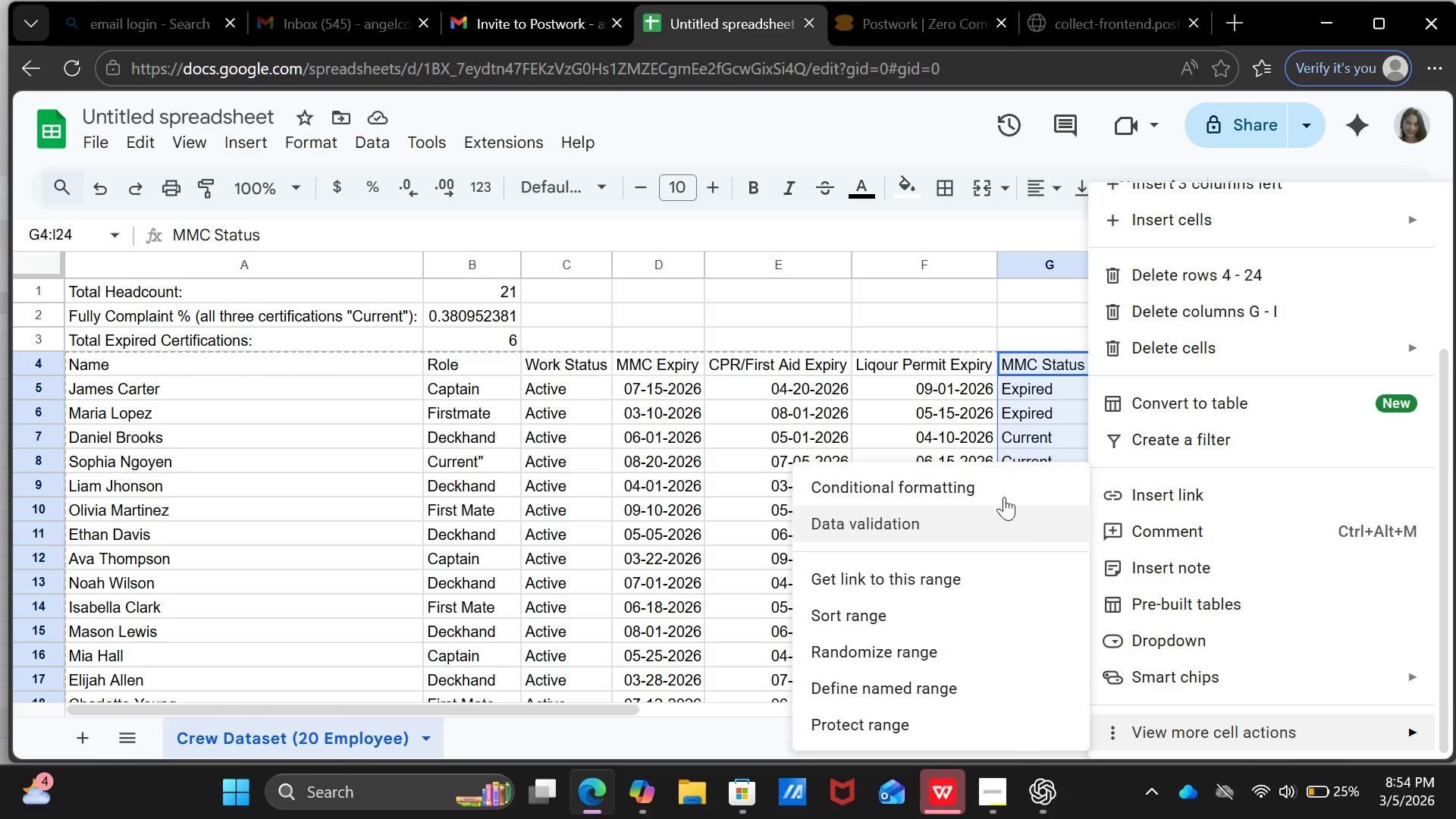 
left_click([1000, 485])
 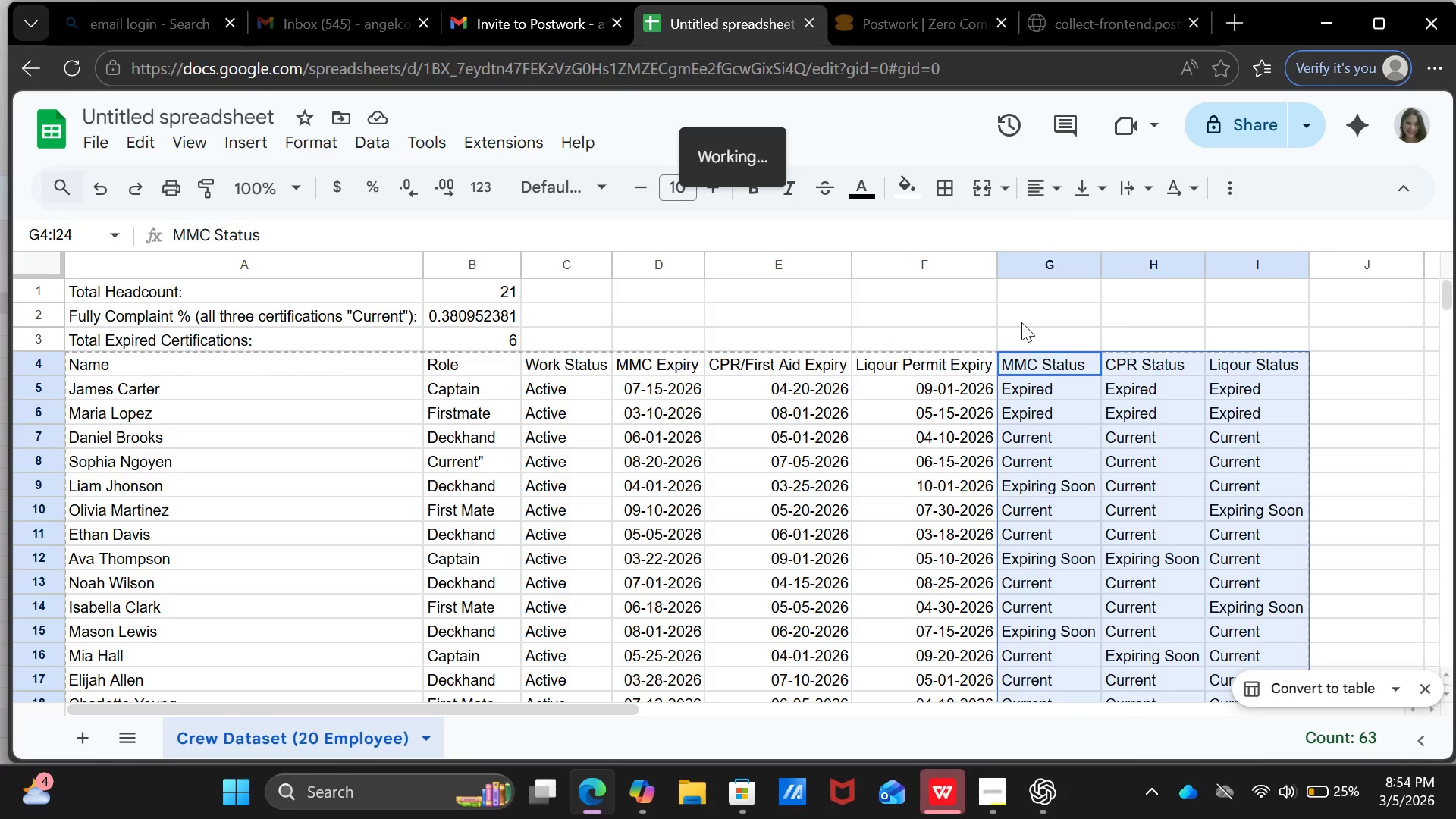 
mouse_move([1041, 323])
 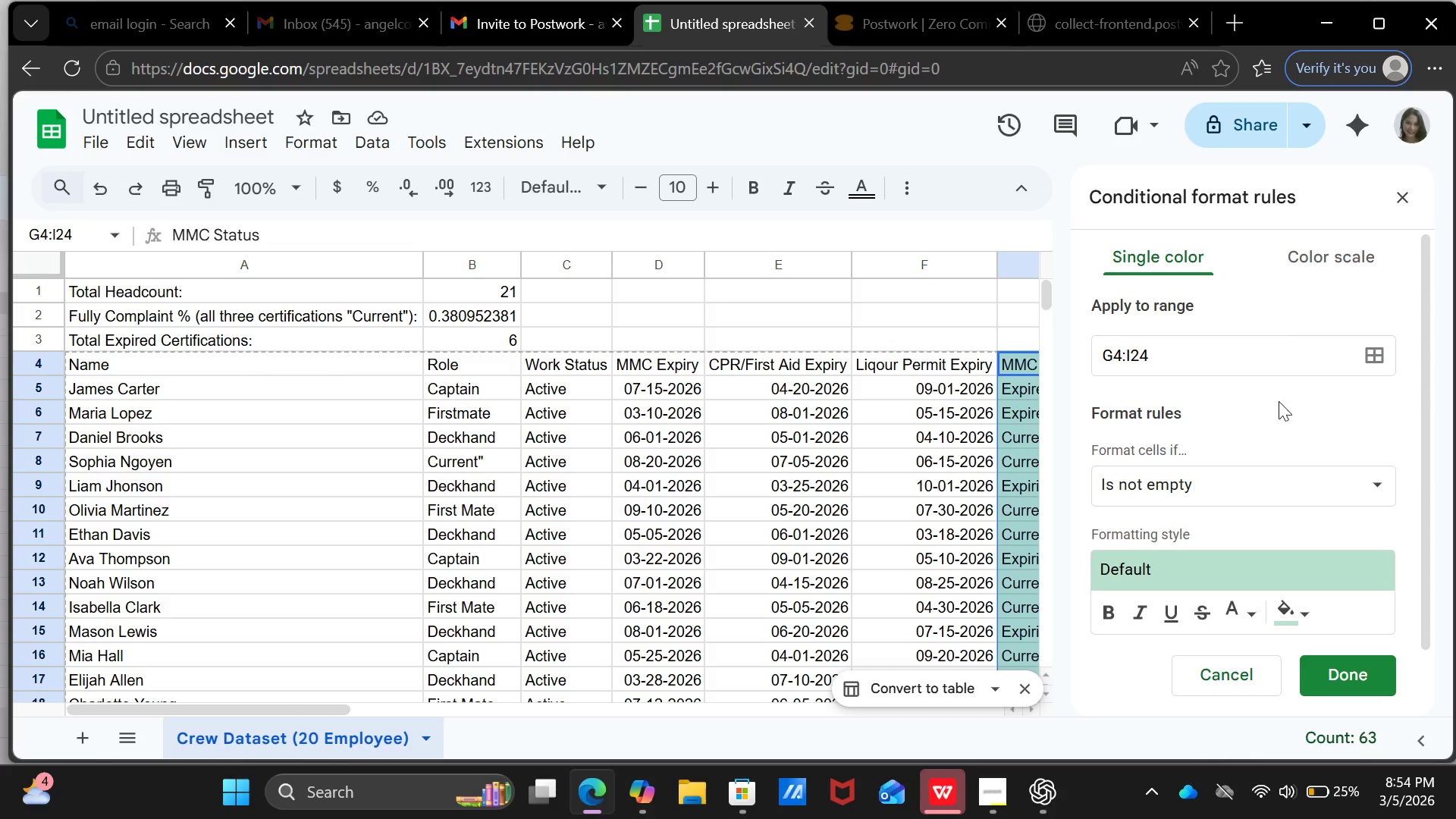 
wait(5.81)
 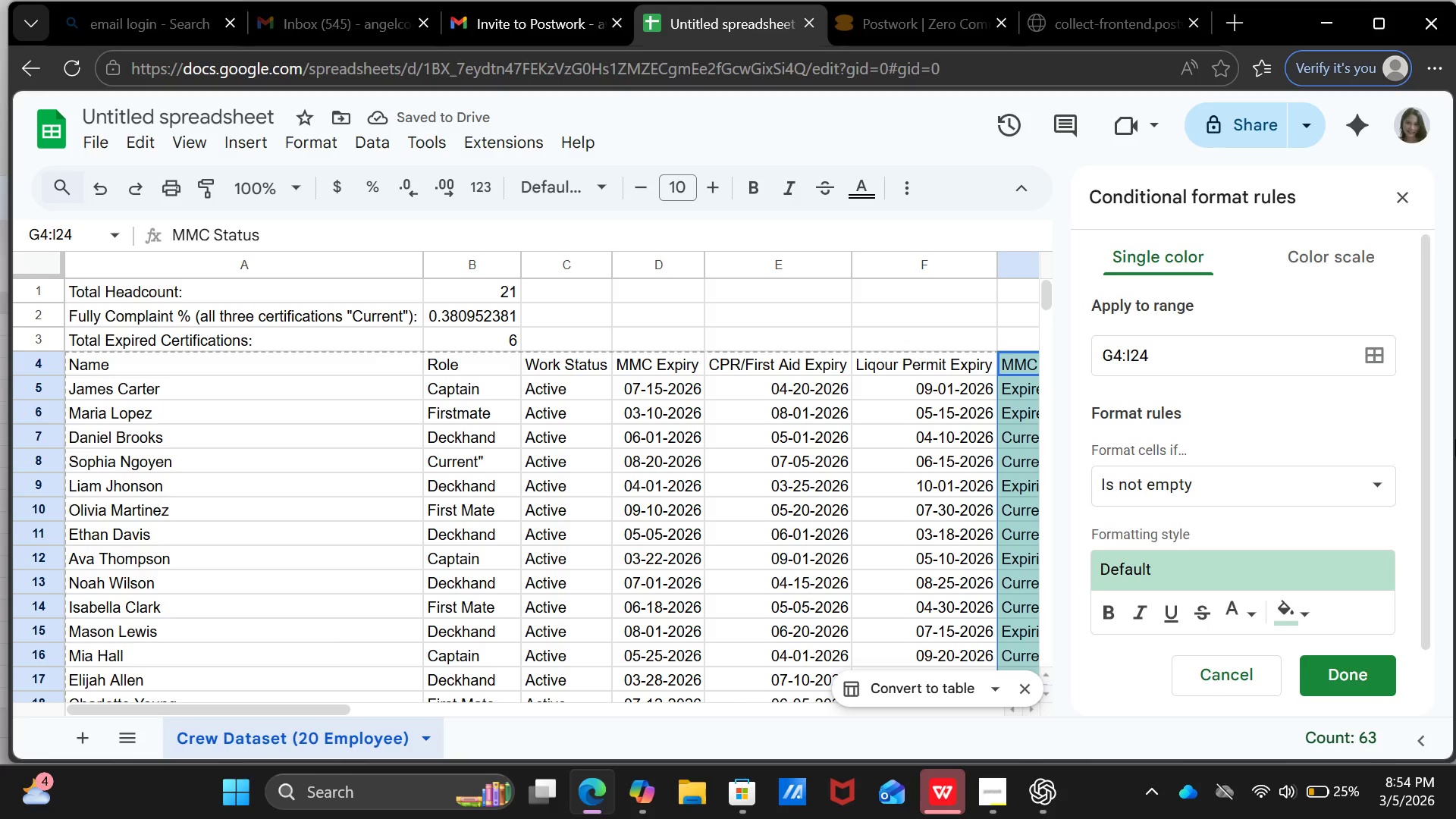 
left_click([1238, 479])
 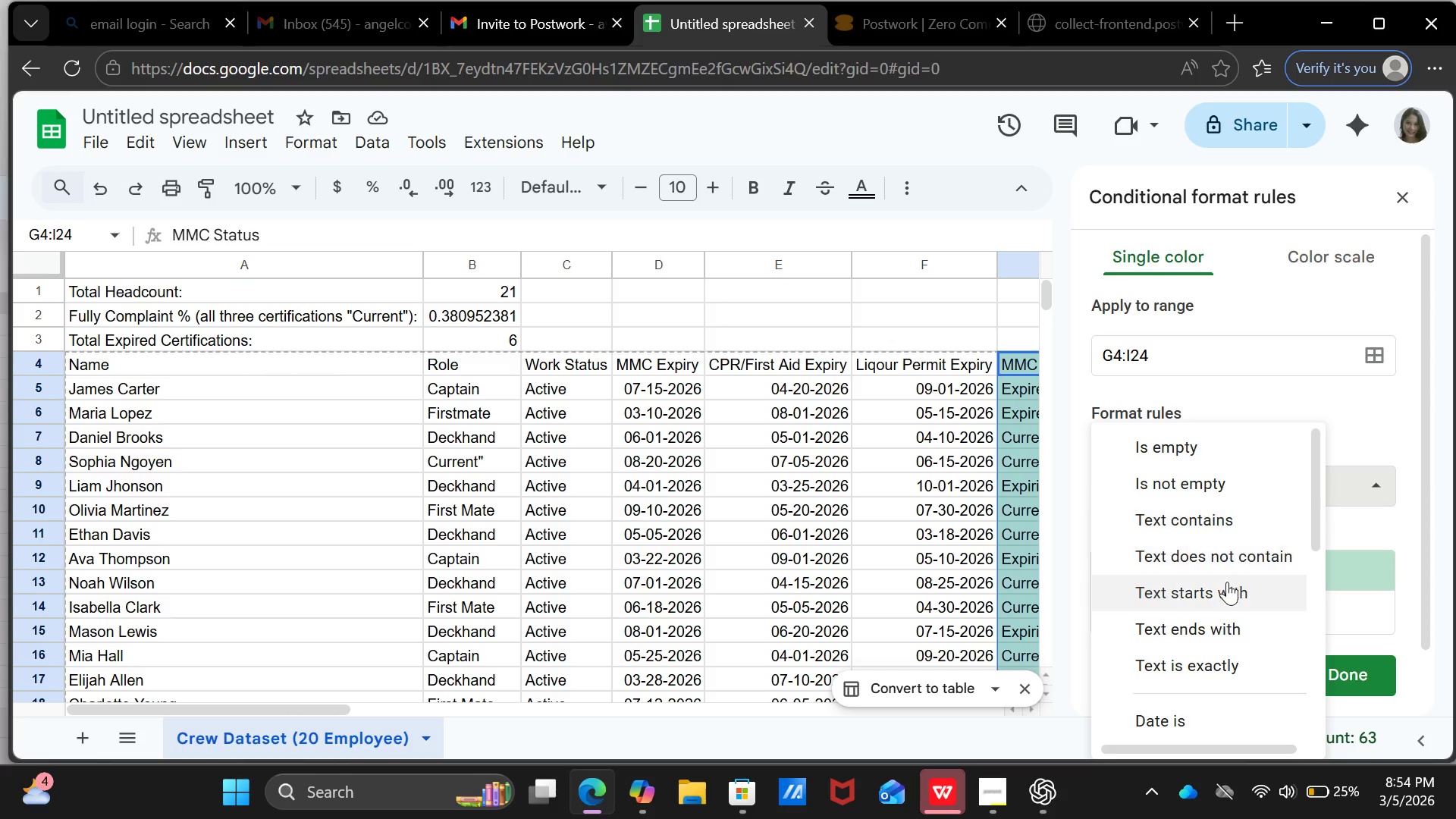 
scroll: coordinate [1227, 583], scroll_direction: down, amount: 4.0
 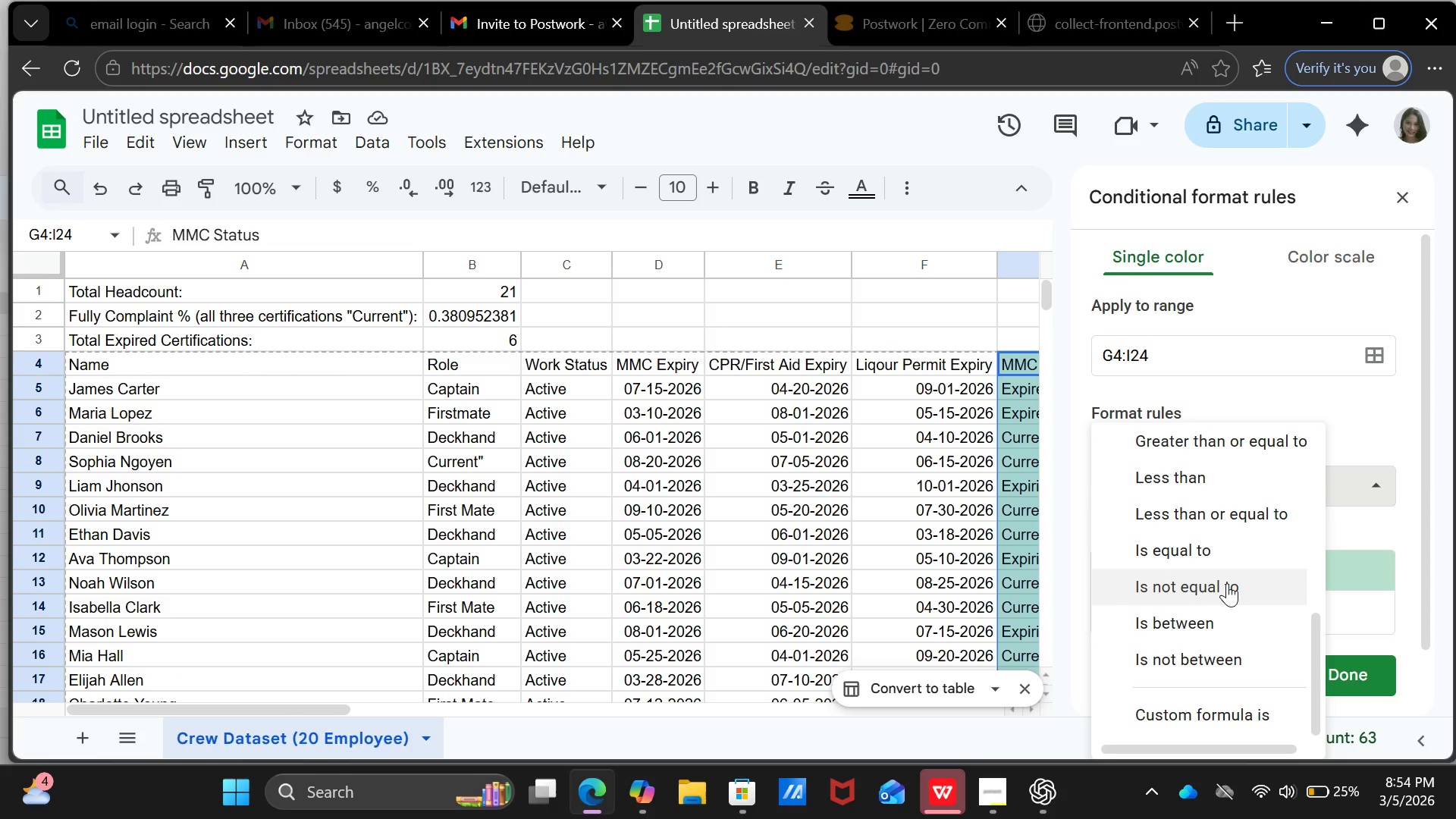 
scroll: coordinate [1227, 583], scroll_direction: up, amount: 2.0
 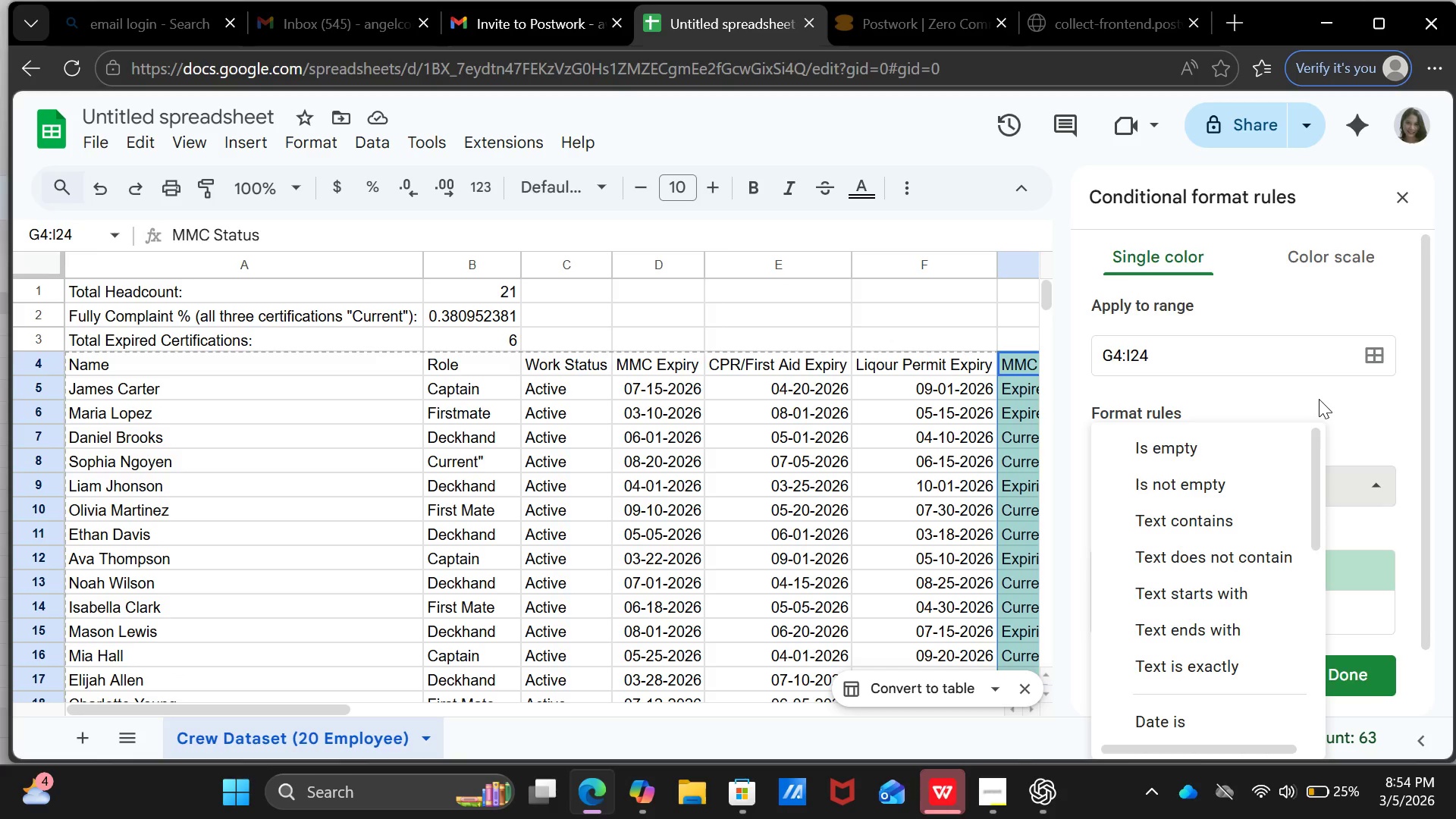 
left_click([1362, 403])
 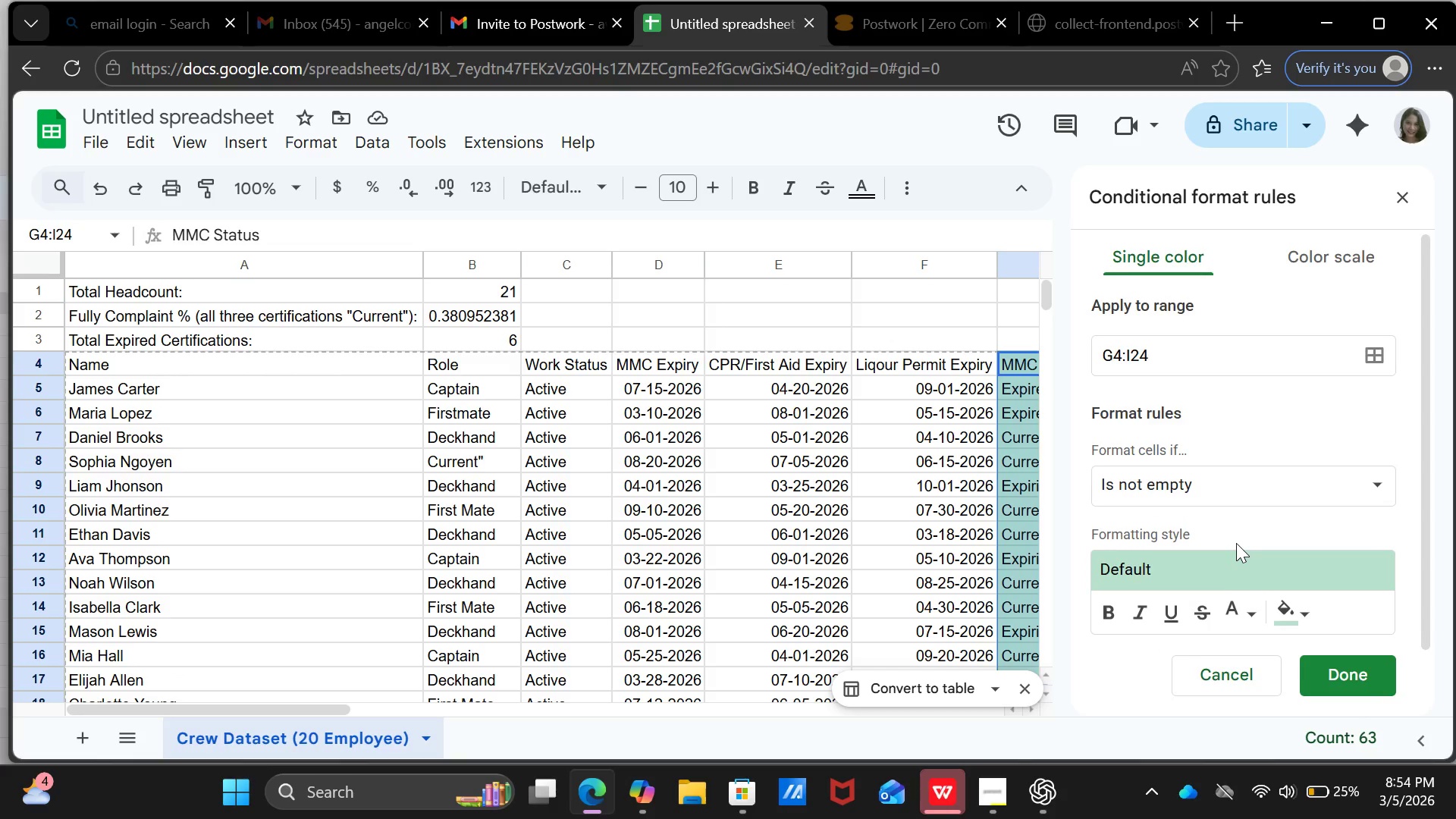 
scroll: coordinate [1236, 543], scroll_direction: down, amount: 3.0
 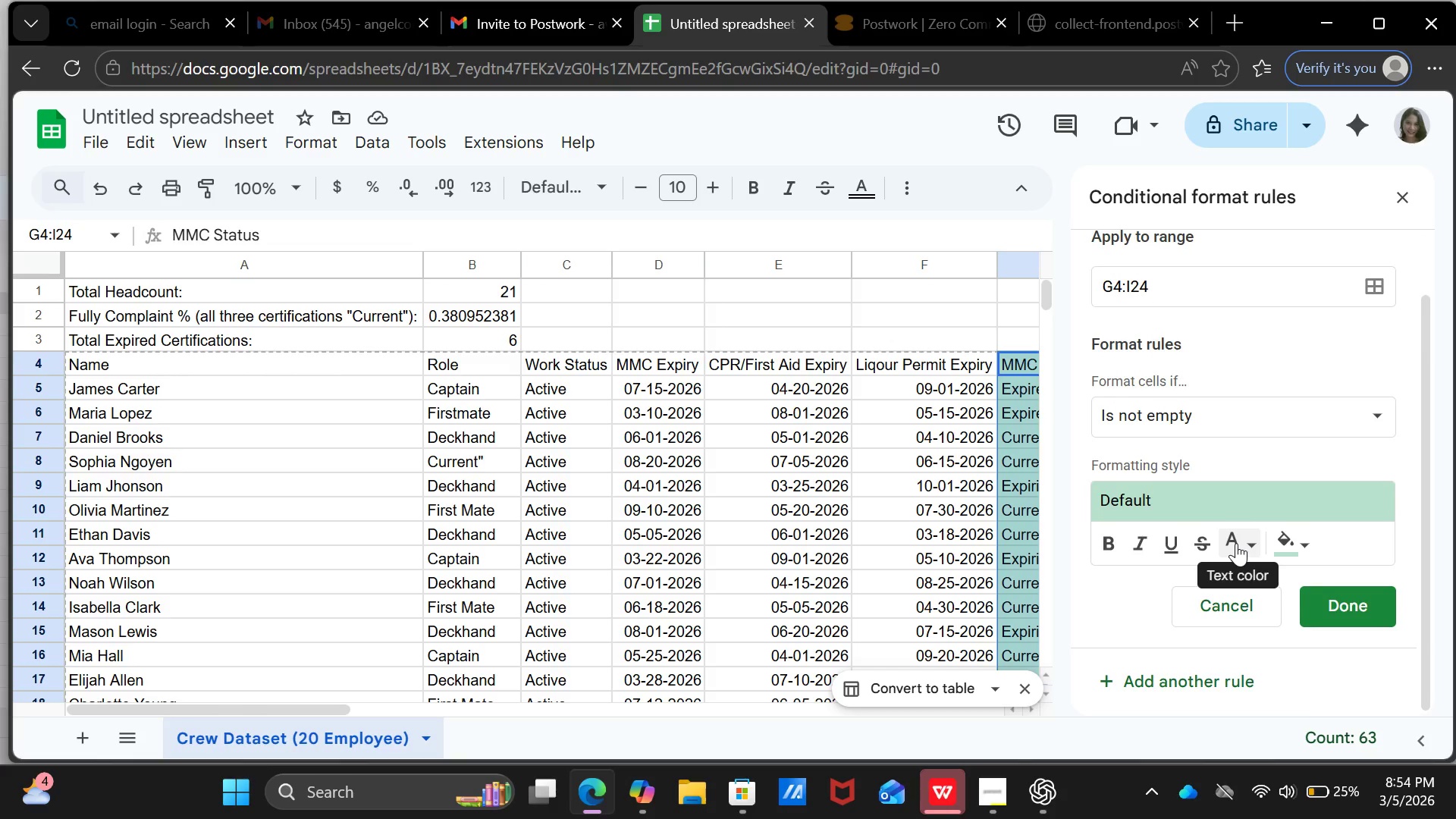 
scroll: coordinate [1236, 543], scroll_direction: up, amount: 5.0
 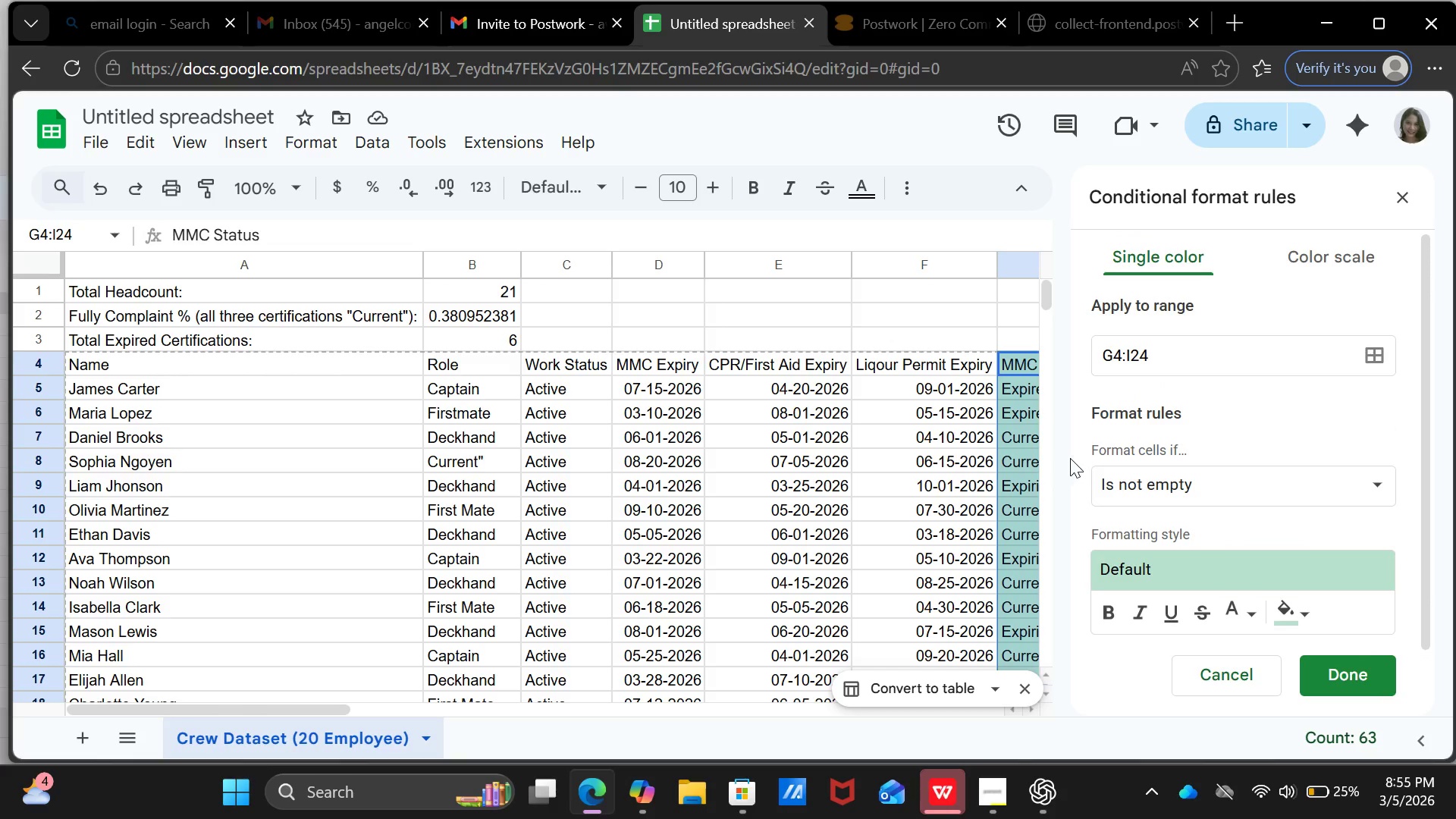 
left_click([1356, 263])
 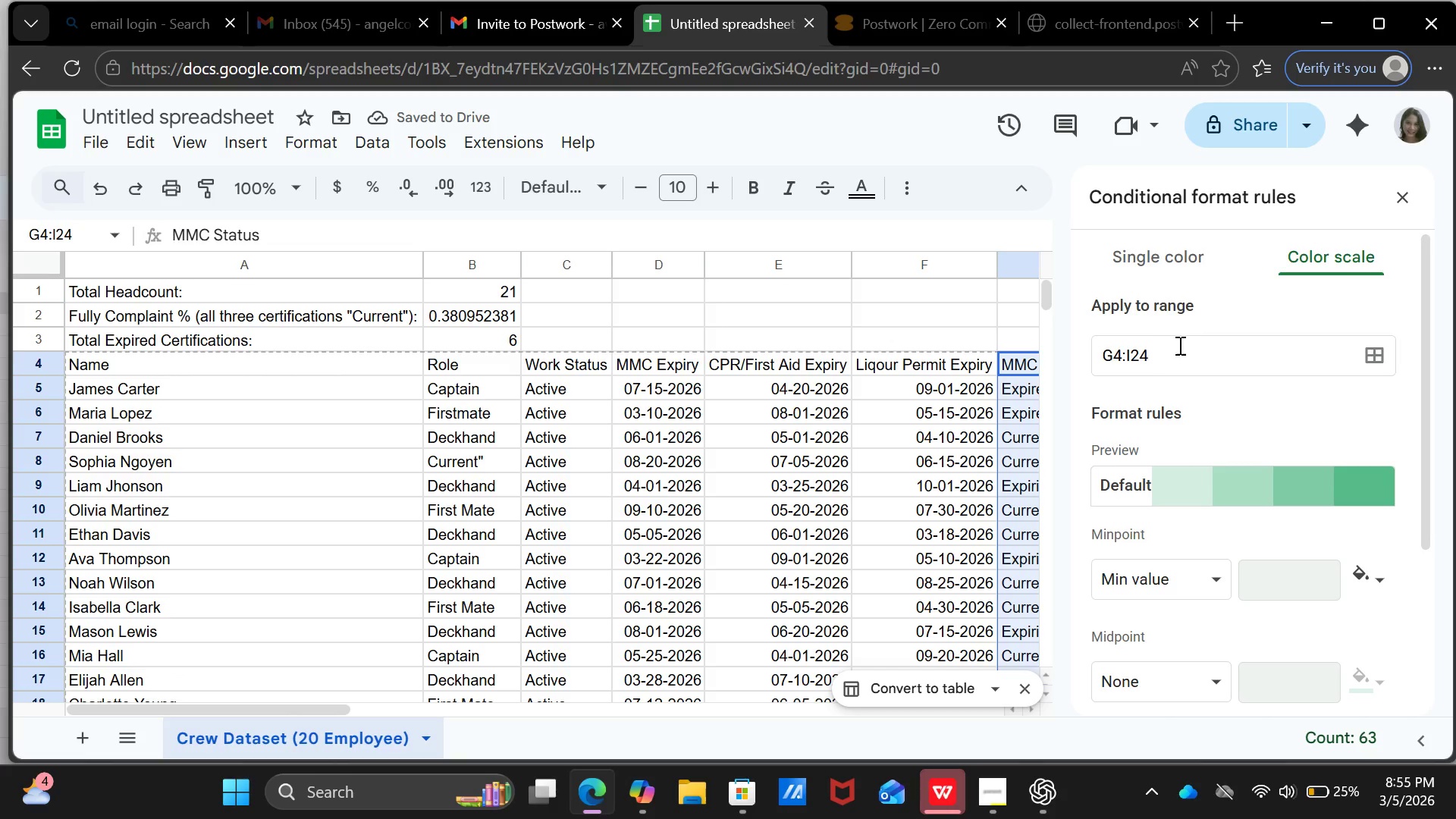 
left_click([1157, 249])
 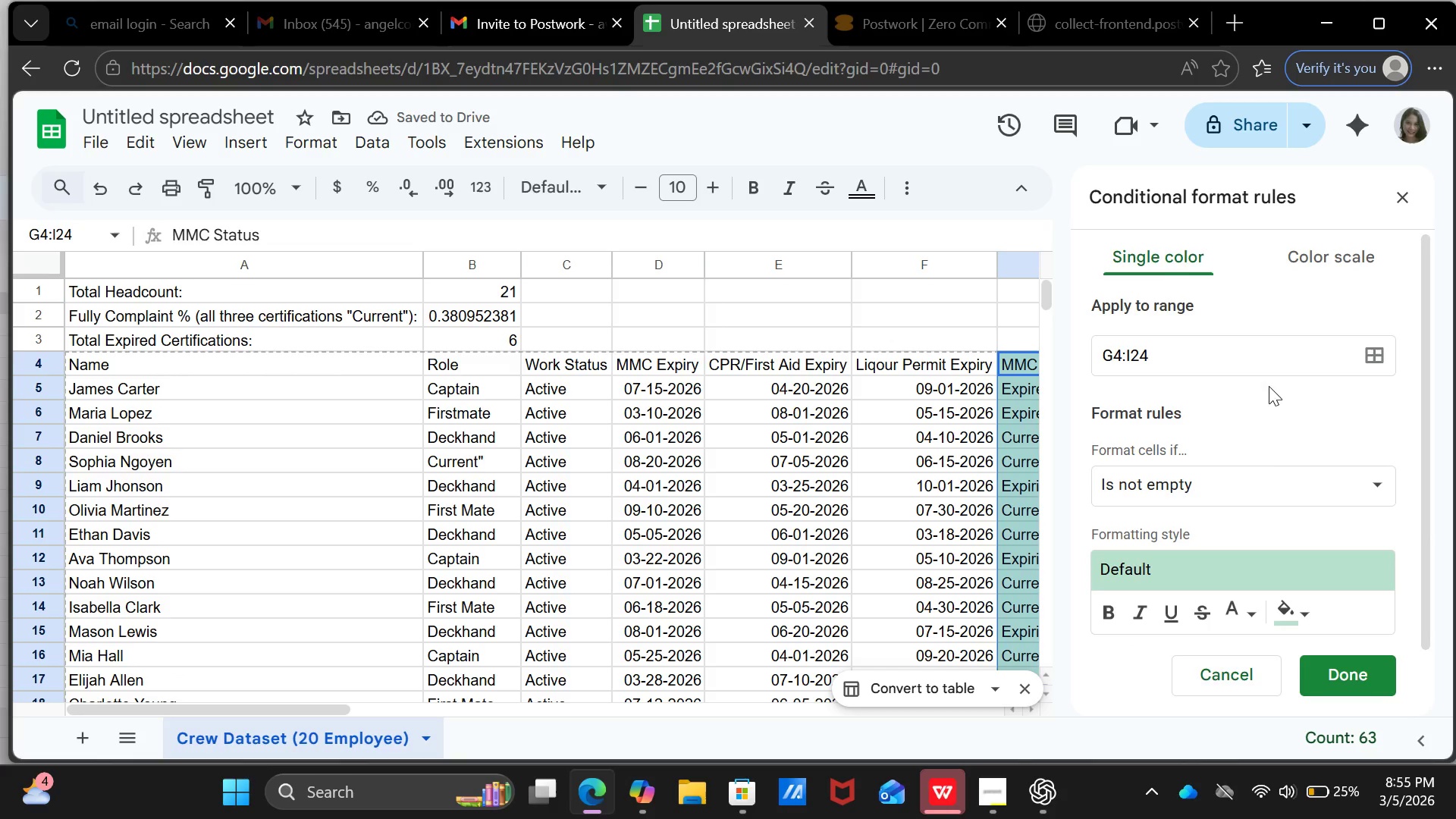 
left_click([1247, 484])
 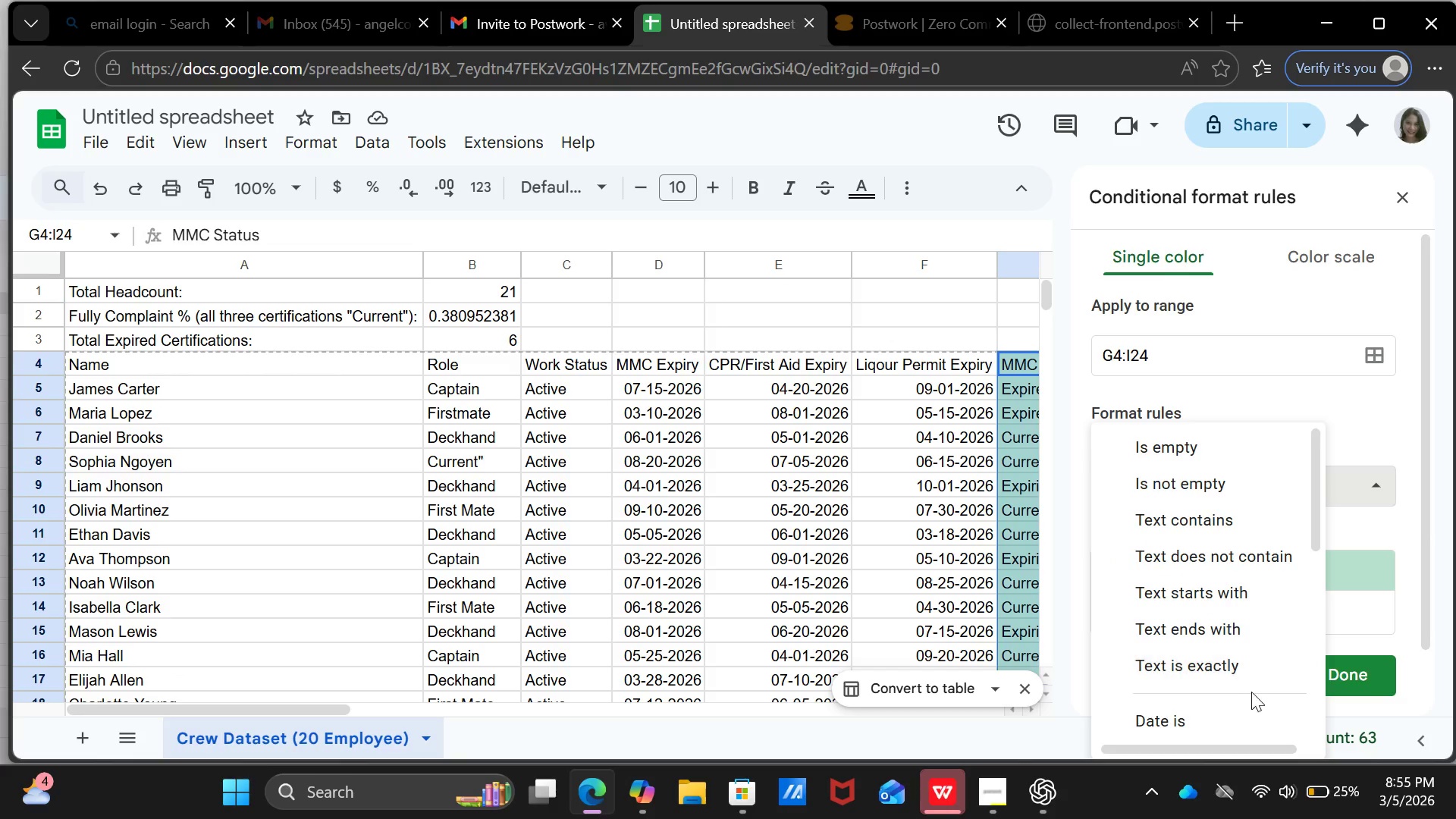 
scroll: coordinate [1264, 603], scroll_direction: down, amount: 2.0
 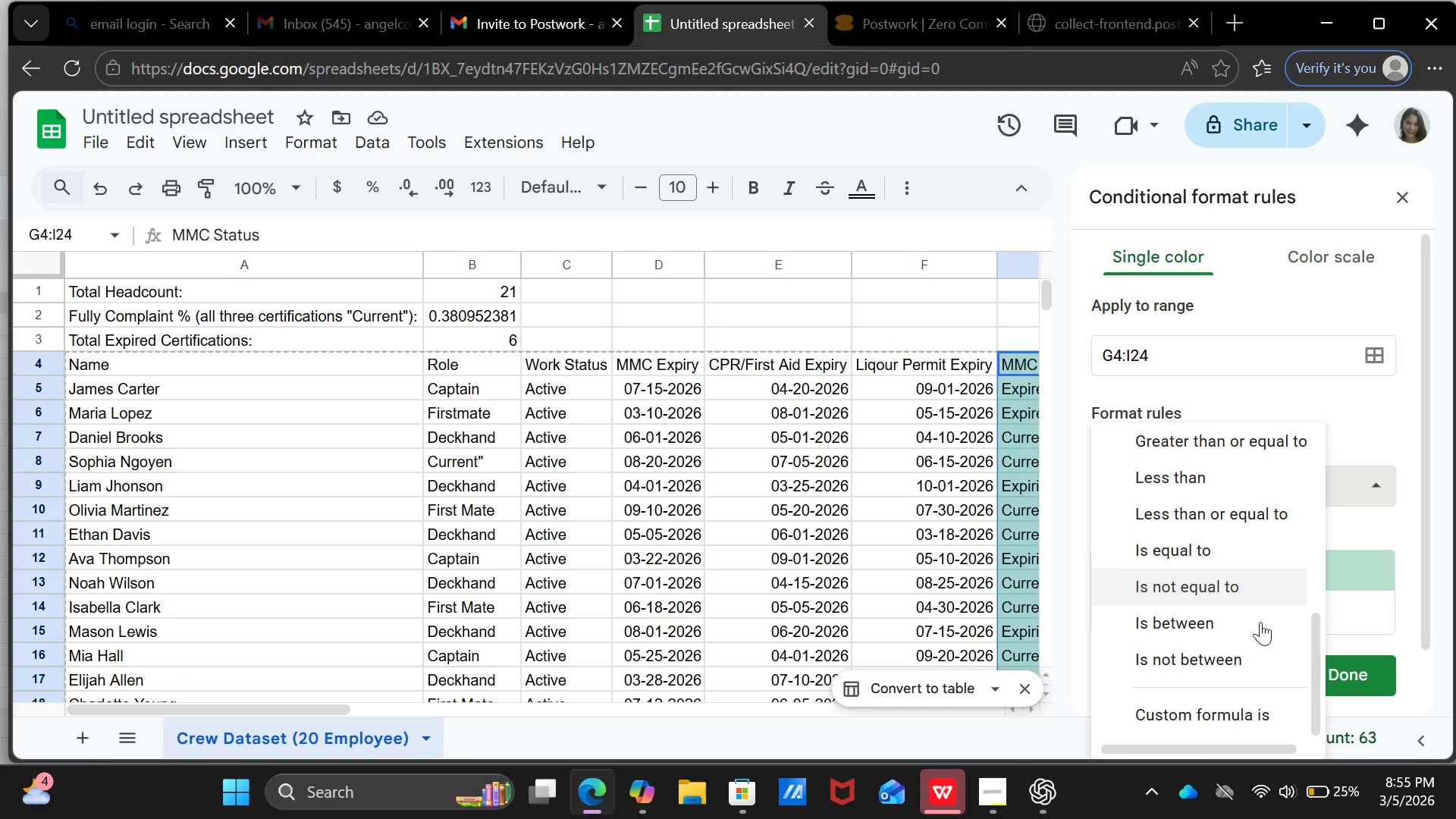 
left_click([1249, 715])
 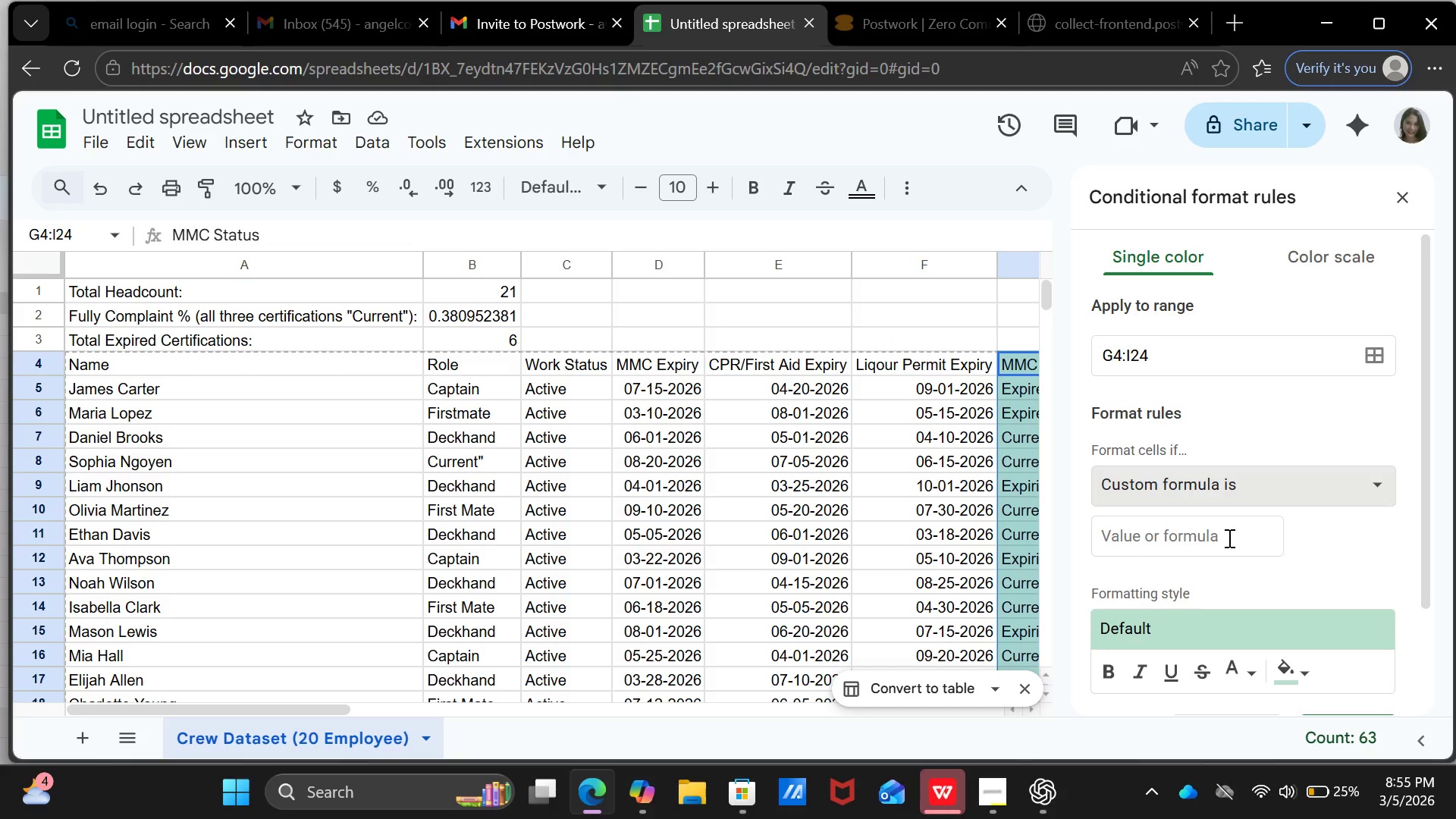 
left_click([1228, 534])
 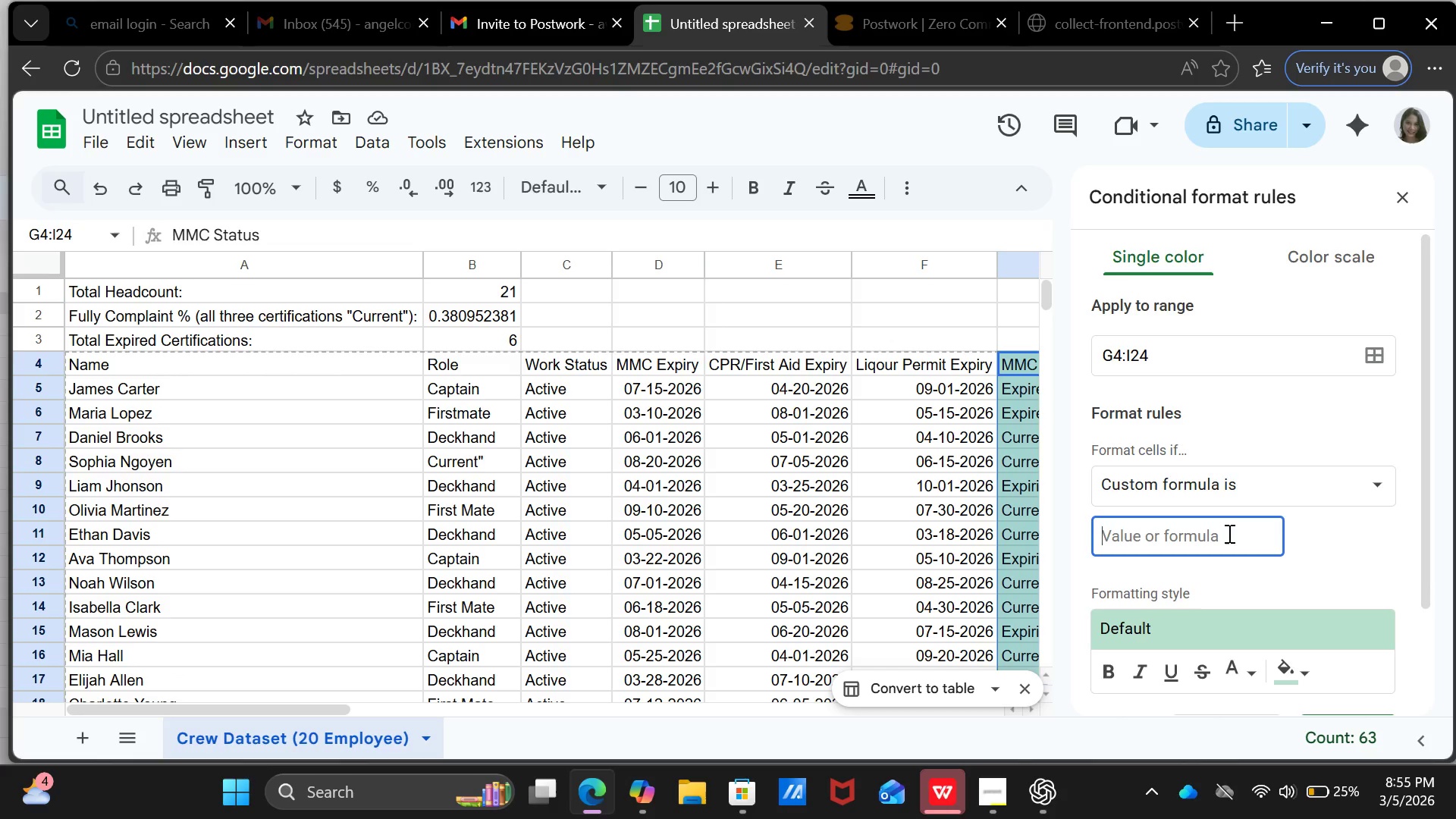 
wait(16.42)
 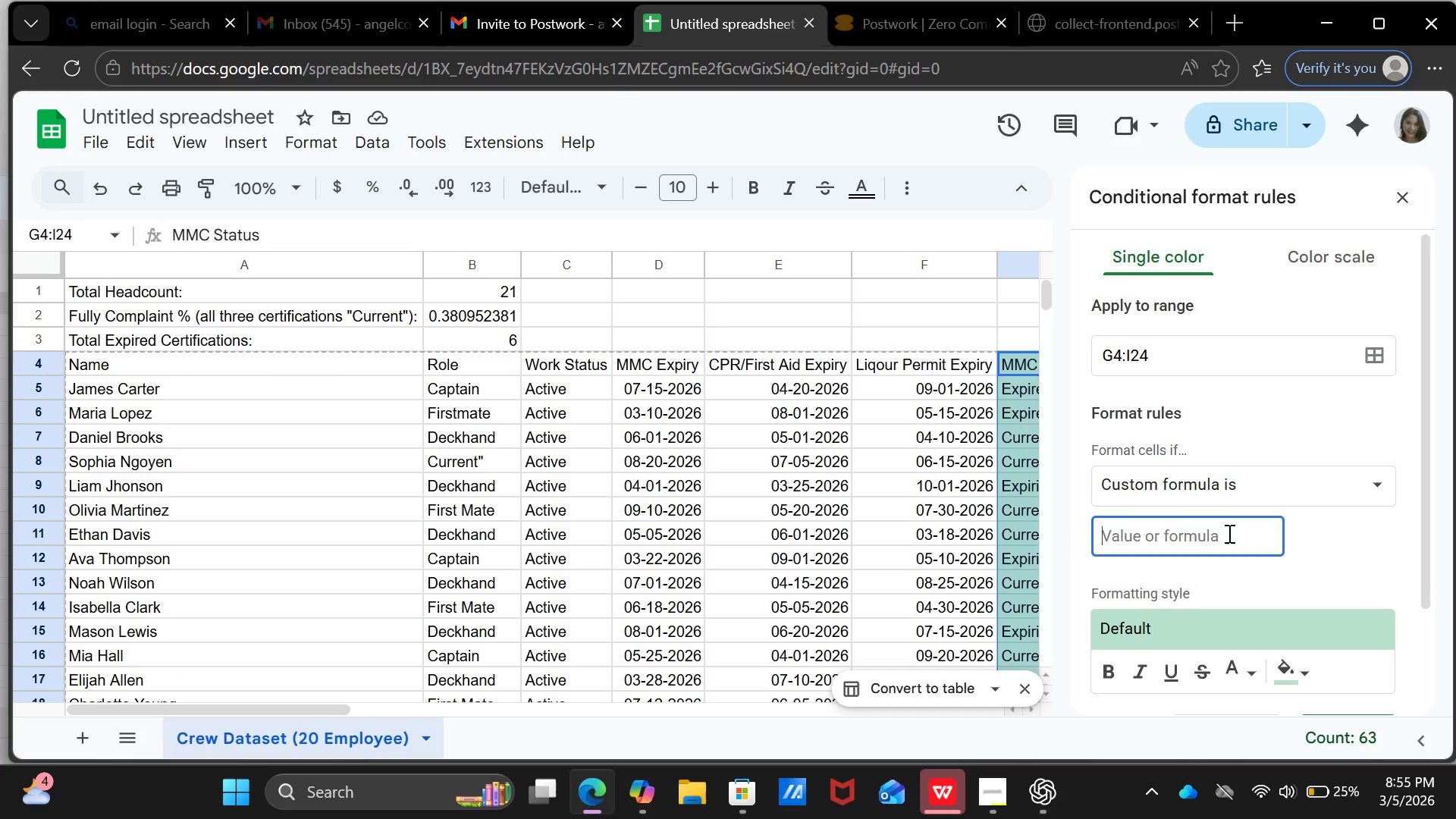 
key(Shift+ShiftRight)
 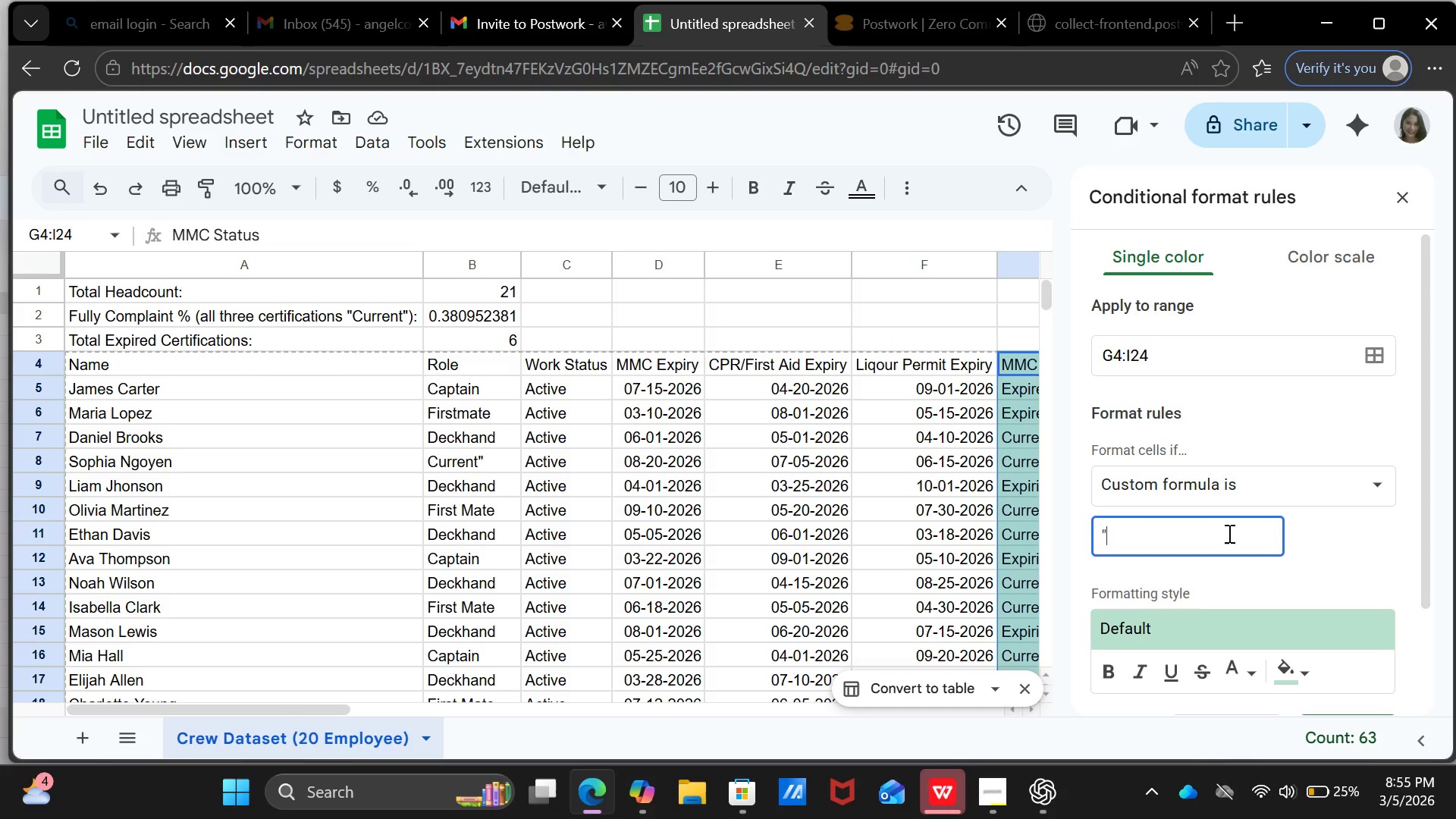 
key(Shift+Quote)
 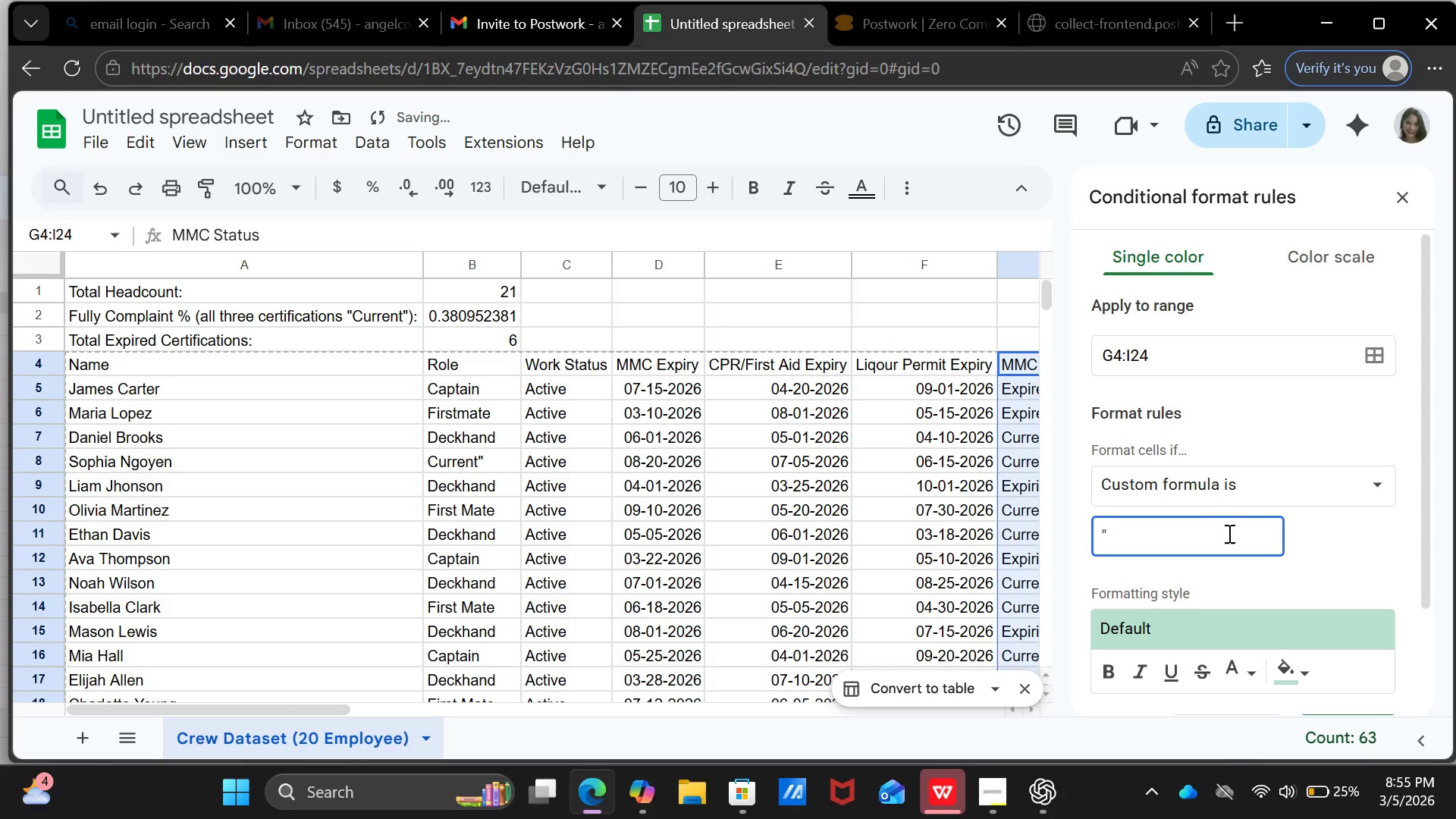 
type(Expired")
 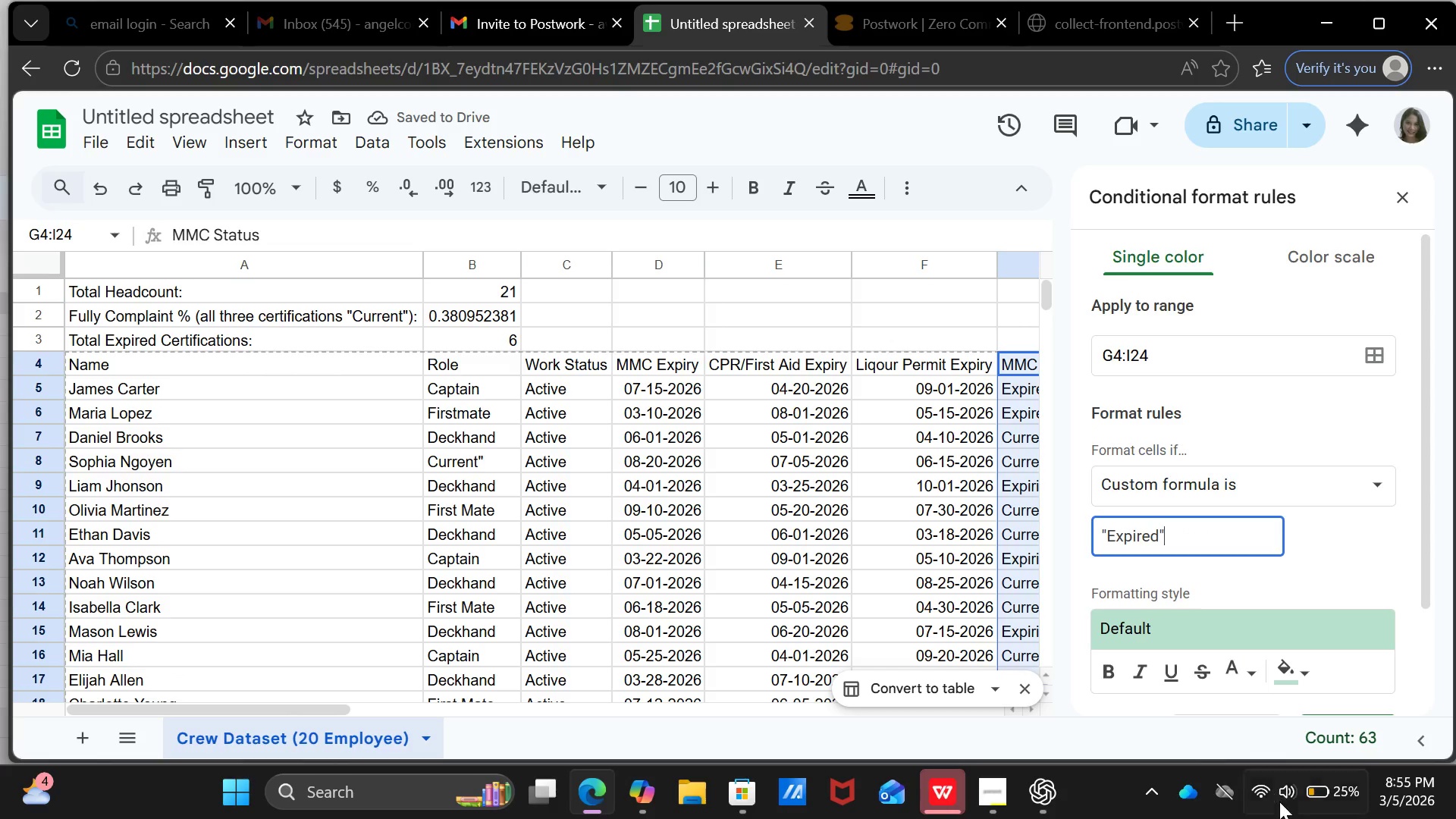 
left_click([1308, 664])
 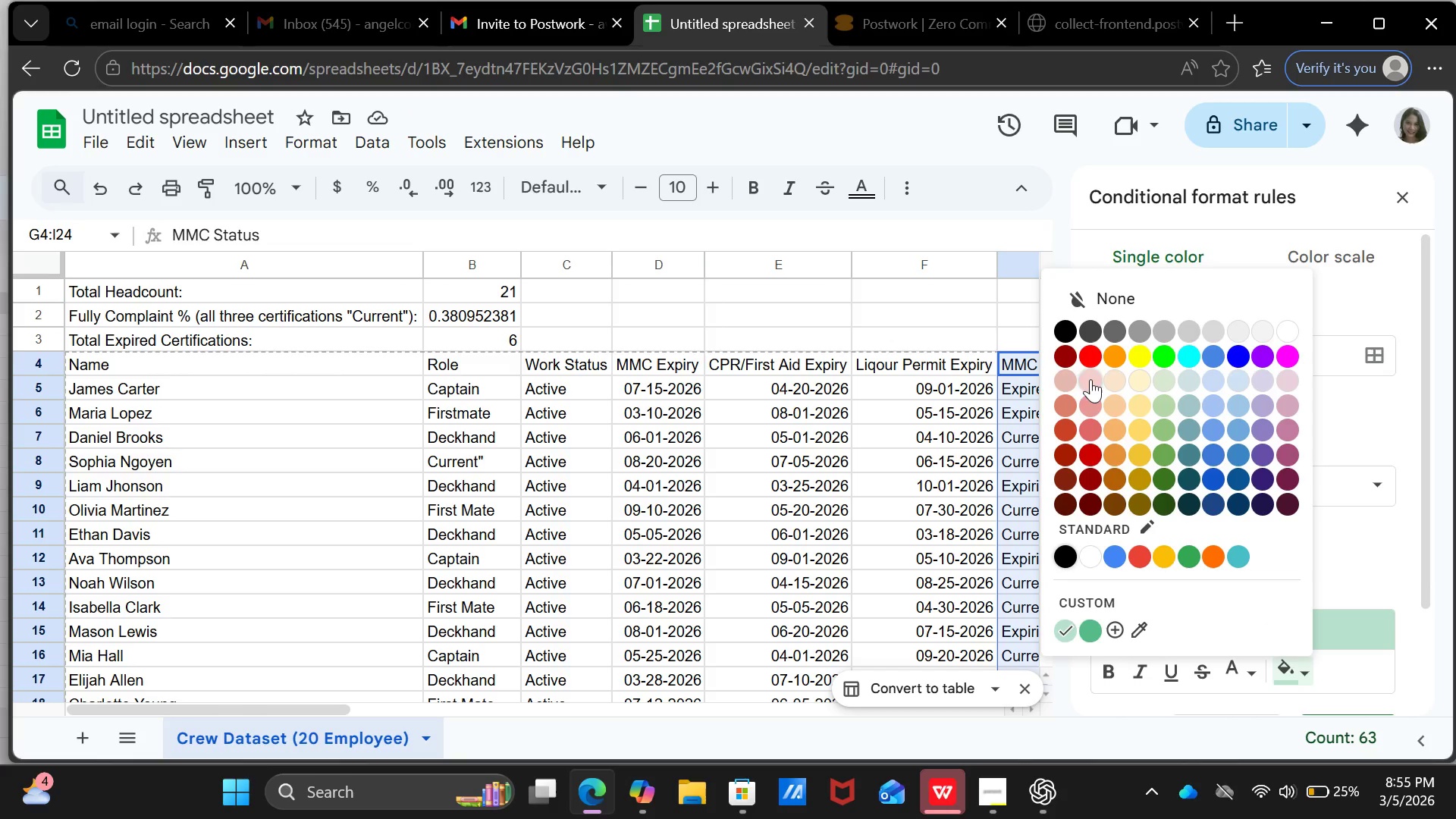 
left_click([1095, 354])
 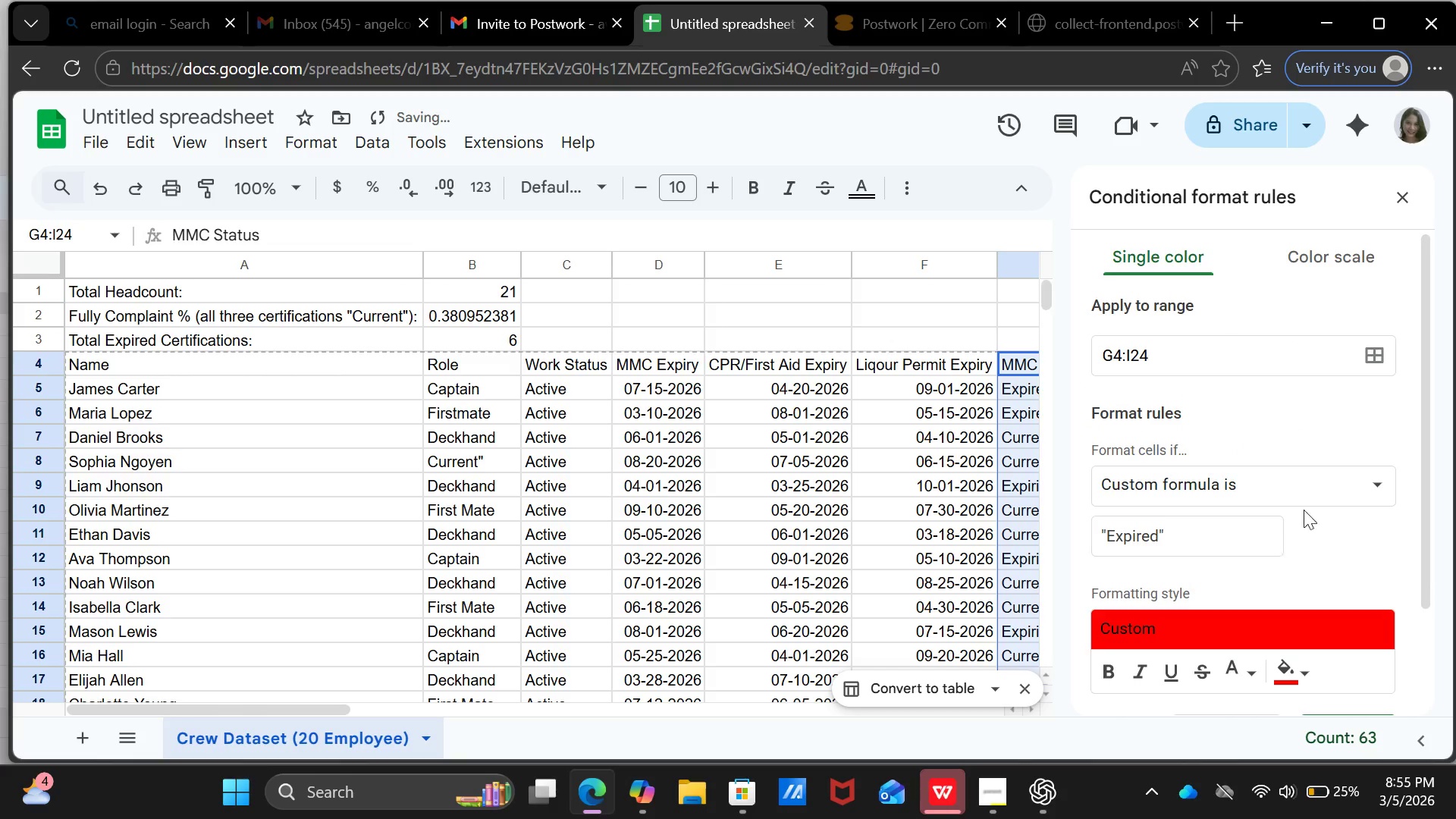 
scroll: coordinate [1296, 526], scroll_direction: down, amount: 4.0
 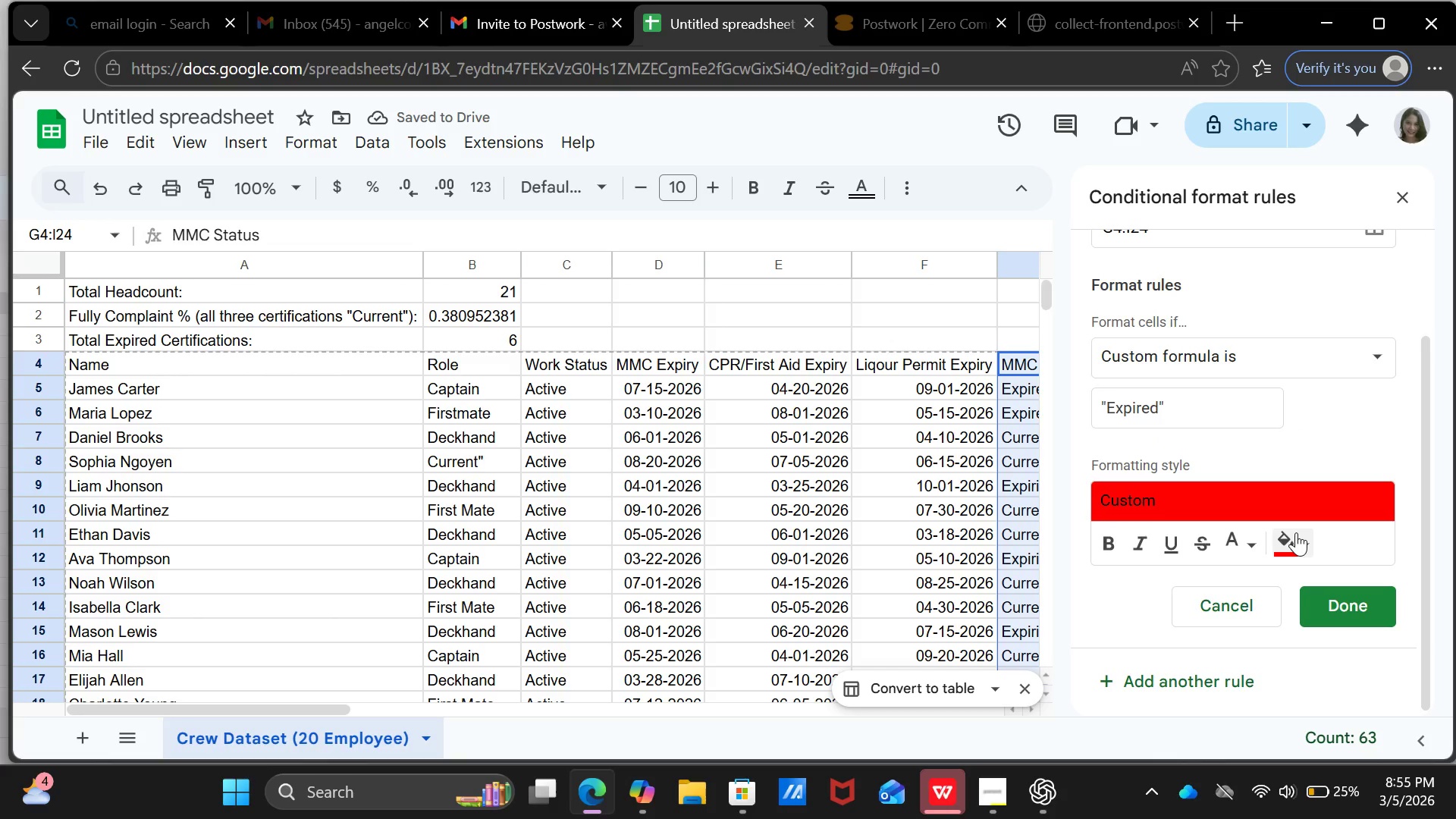 
mouse_move([1296, 548])
 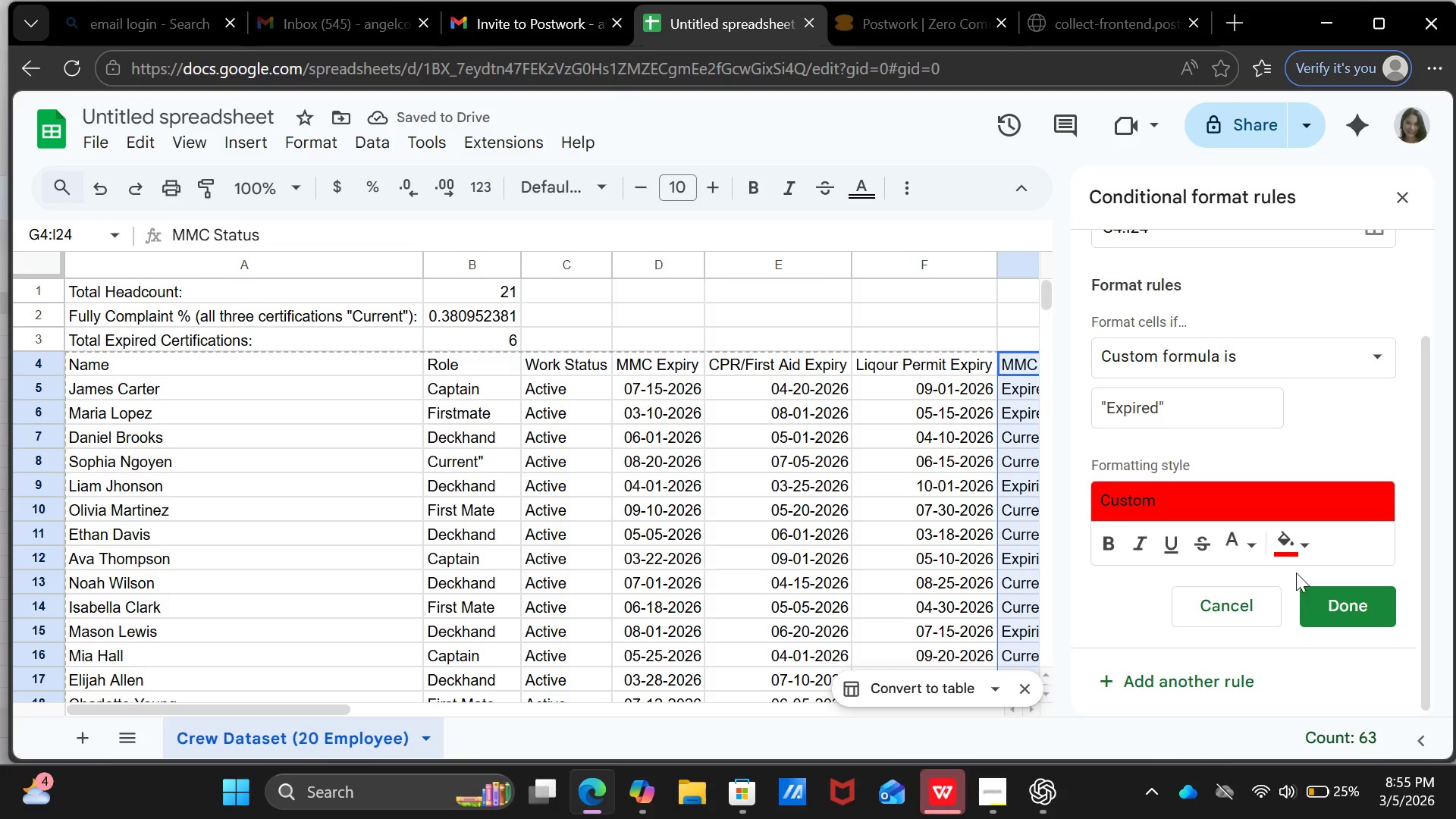 
scroll: coordinate [1296, 563], scroll_direction: down, amount: 1.0
 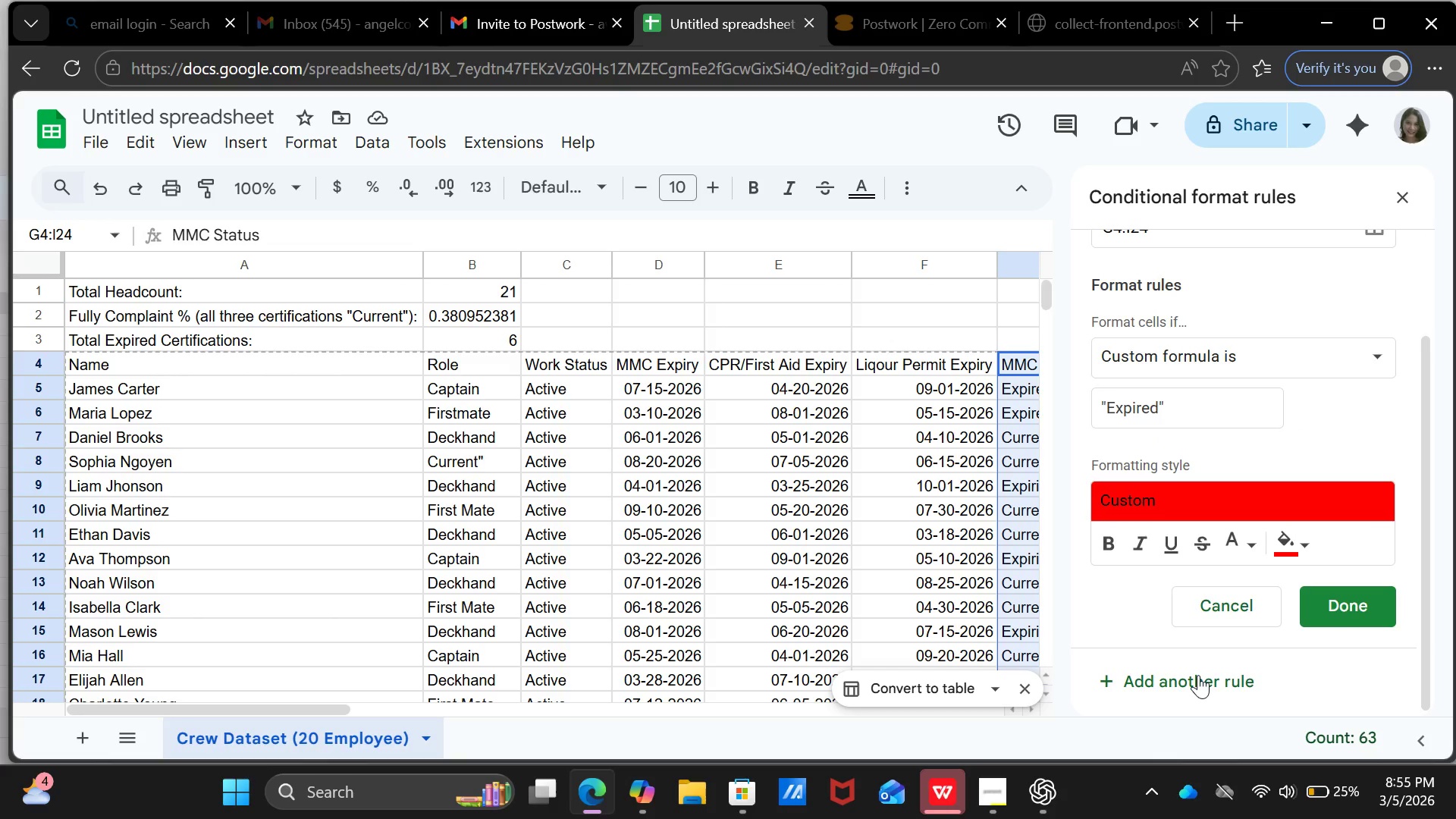 
left_click([1198, 675])
 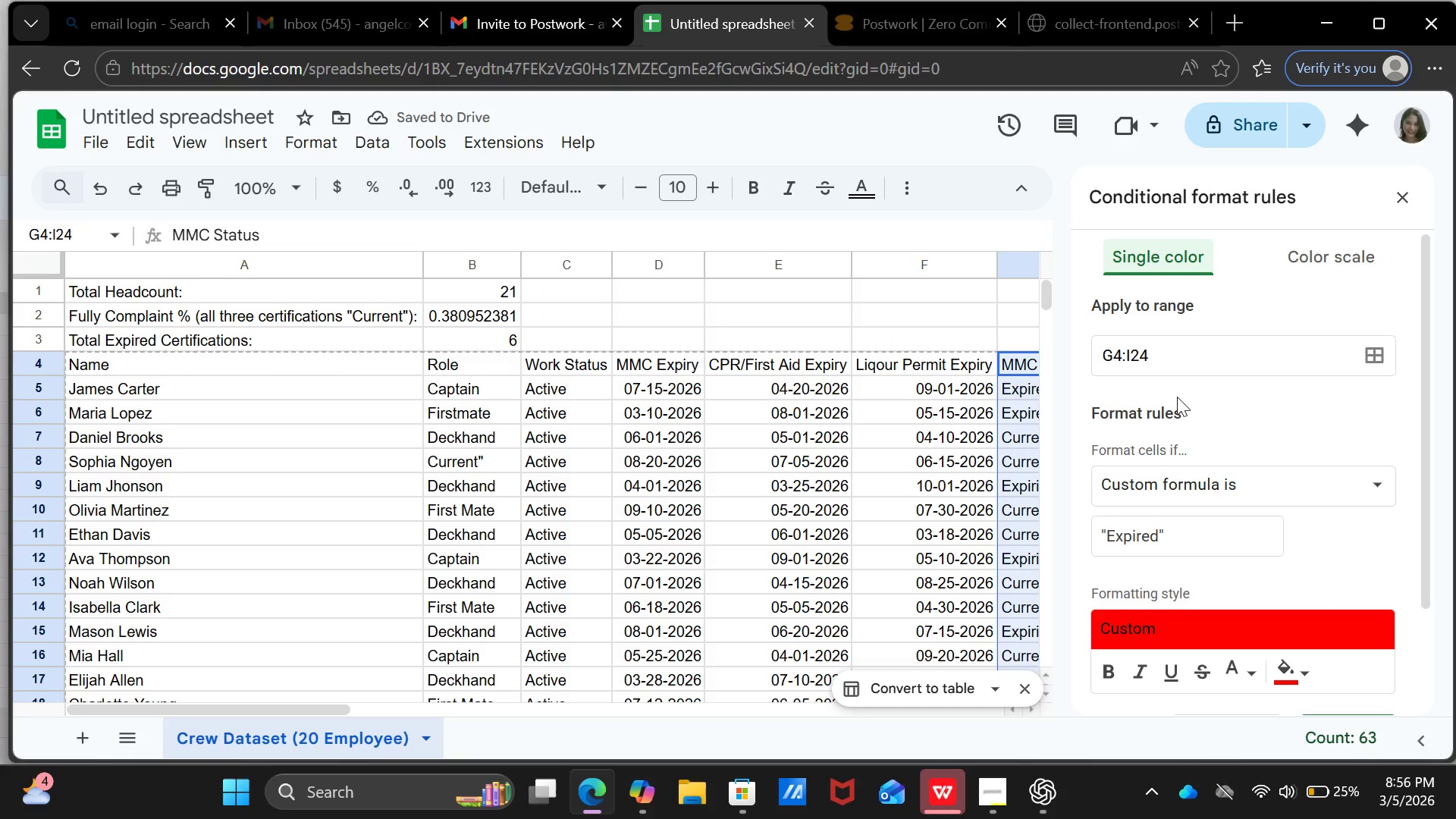 
left_click([1186, 491])
 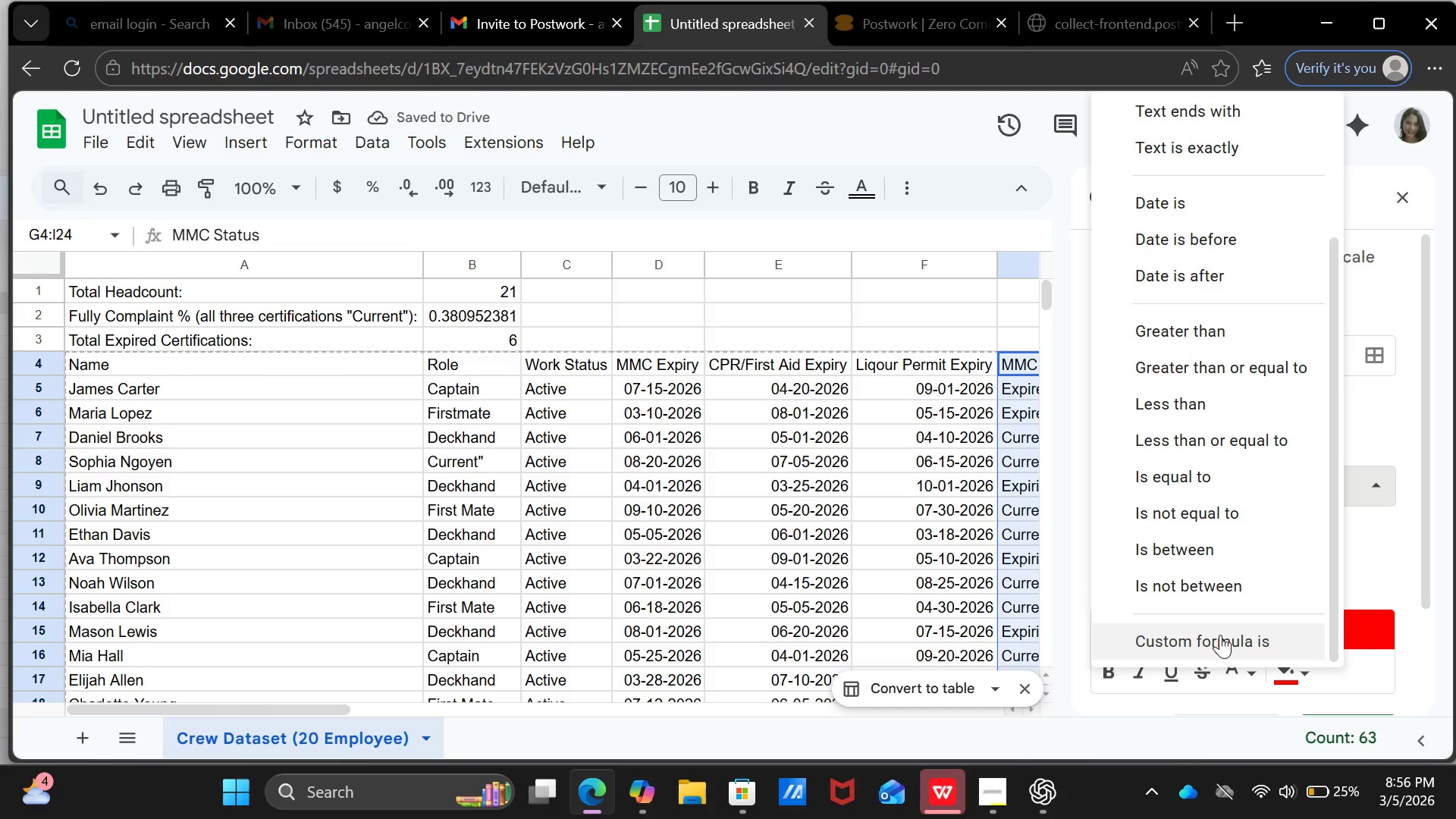 
left_click([1220, 635])
 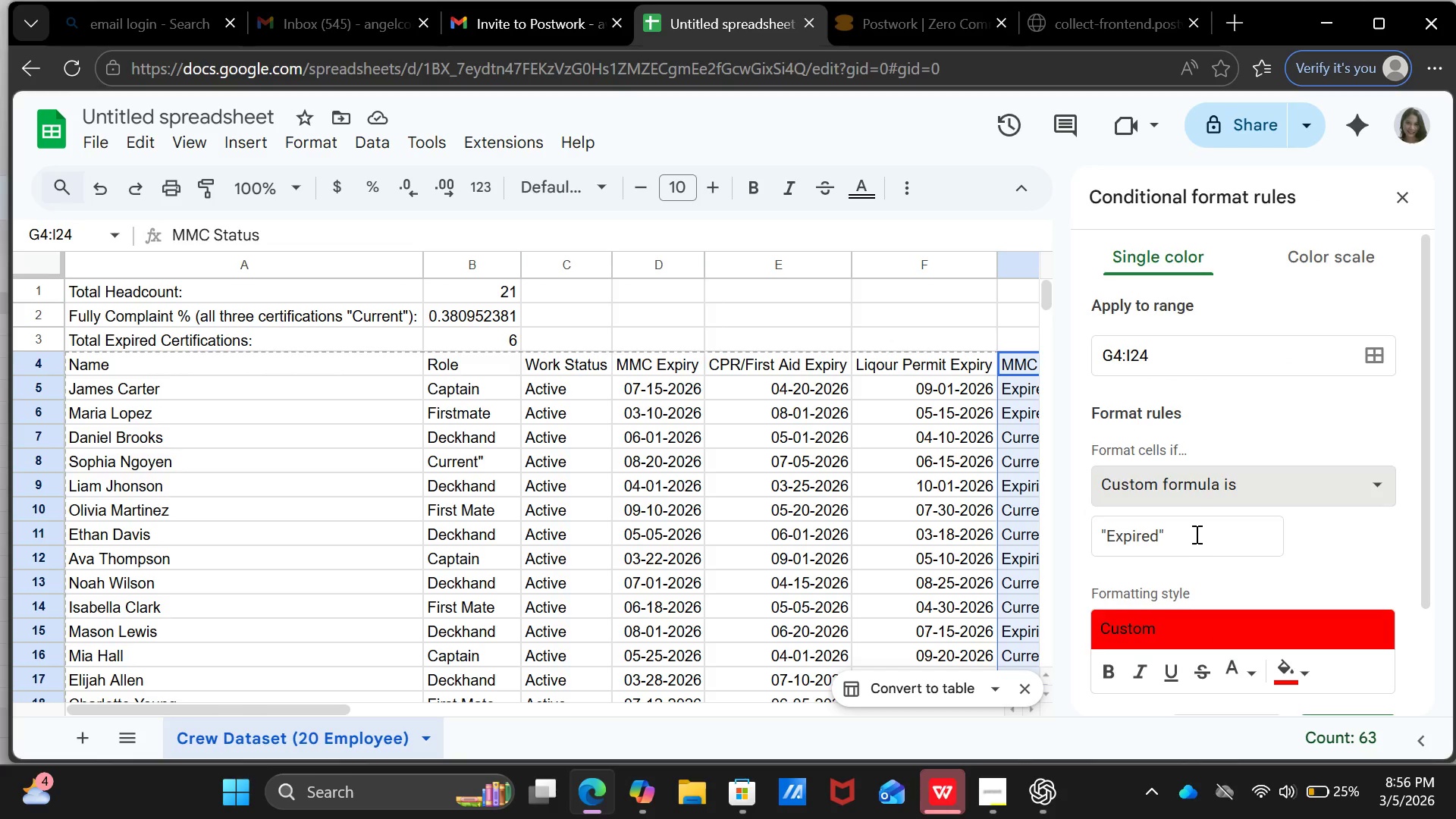 
left_click([1195, 534])
 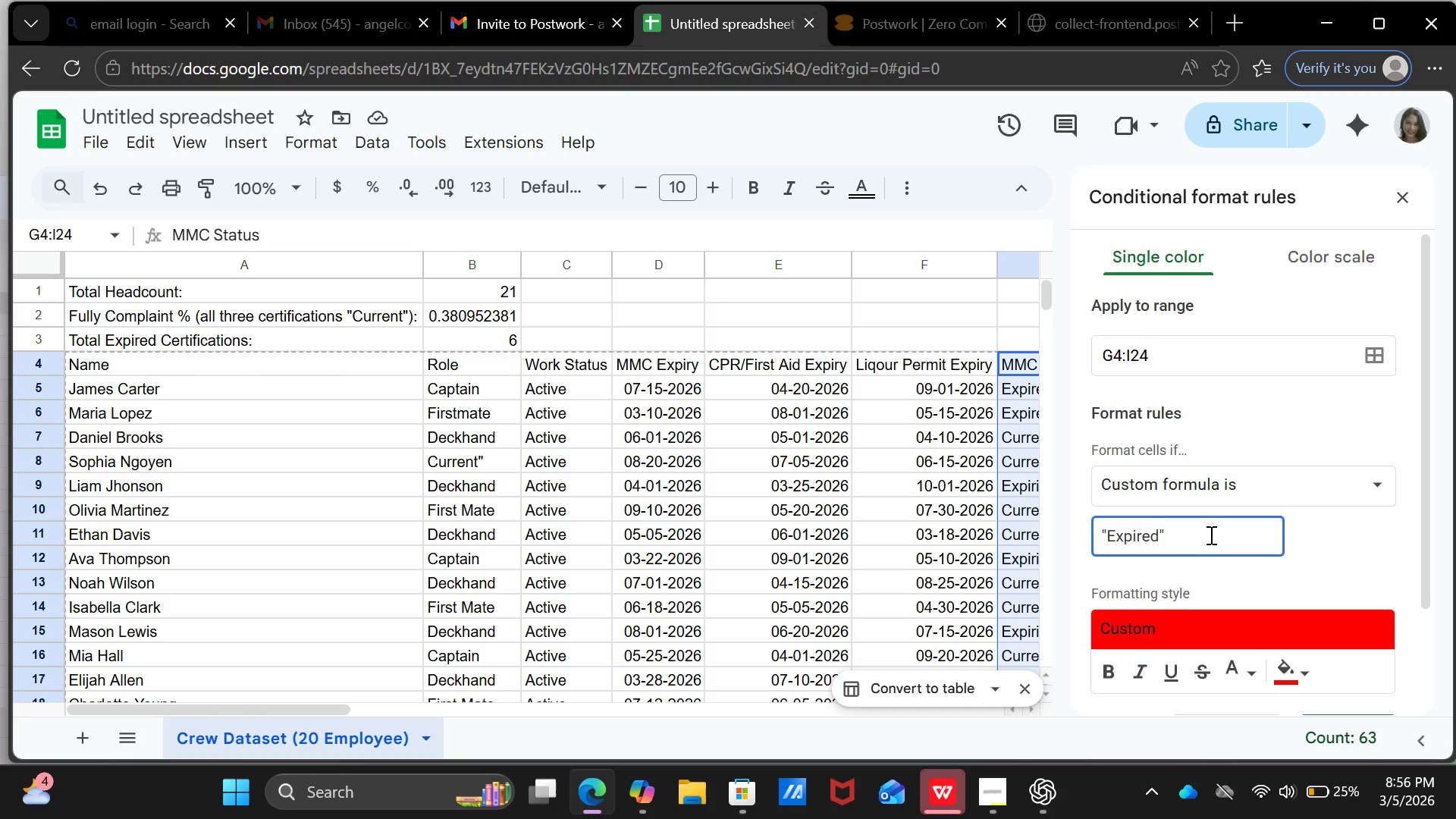 
scroll: coordinate [1221, 534], scroll_direction: down, amount: 4.0
 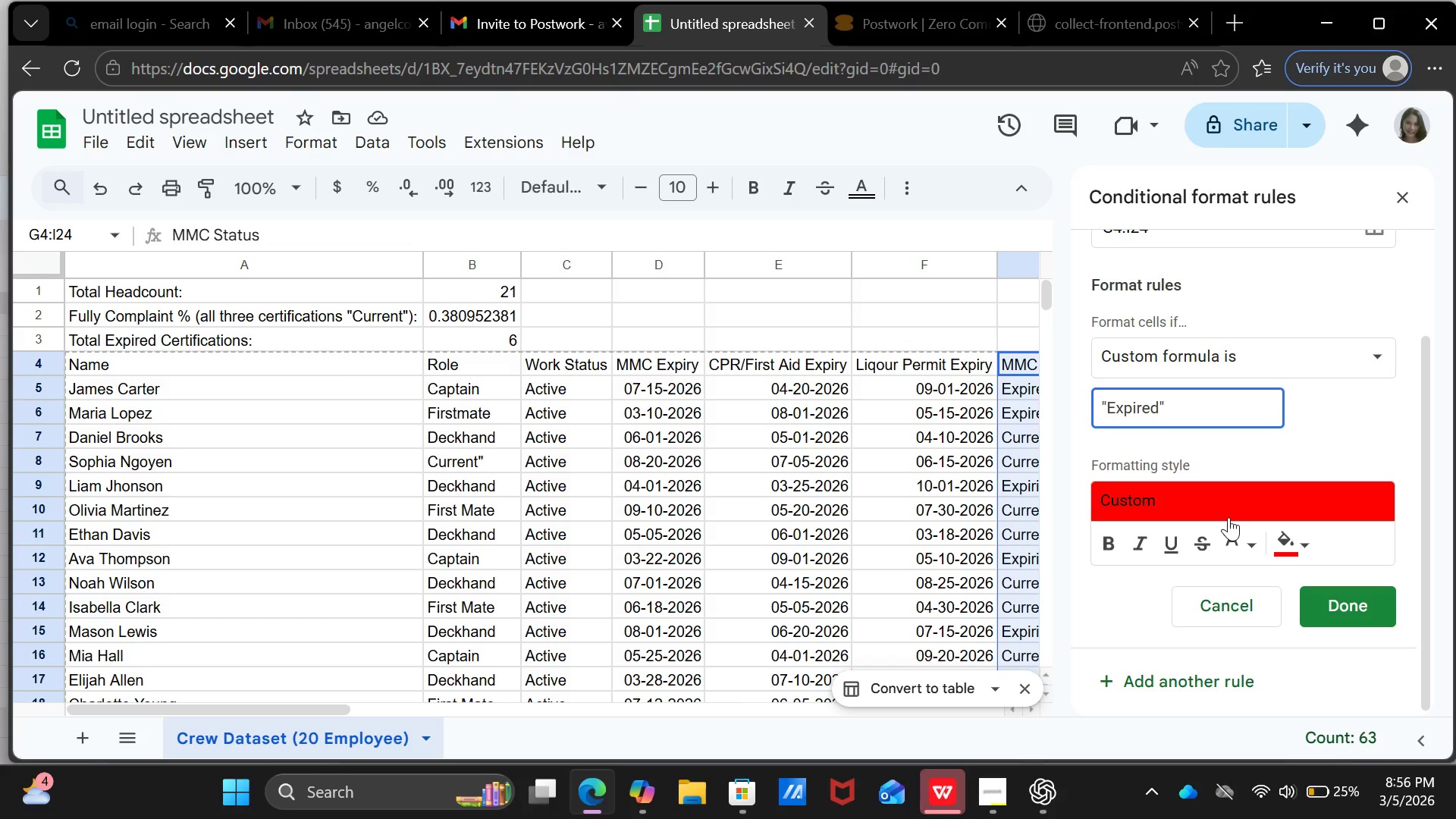 
left_click([1348, 610])
 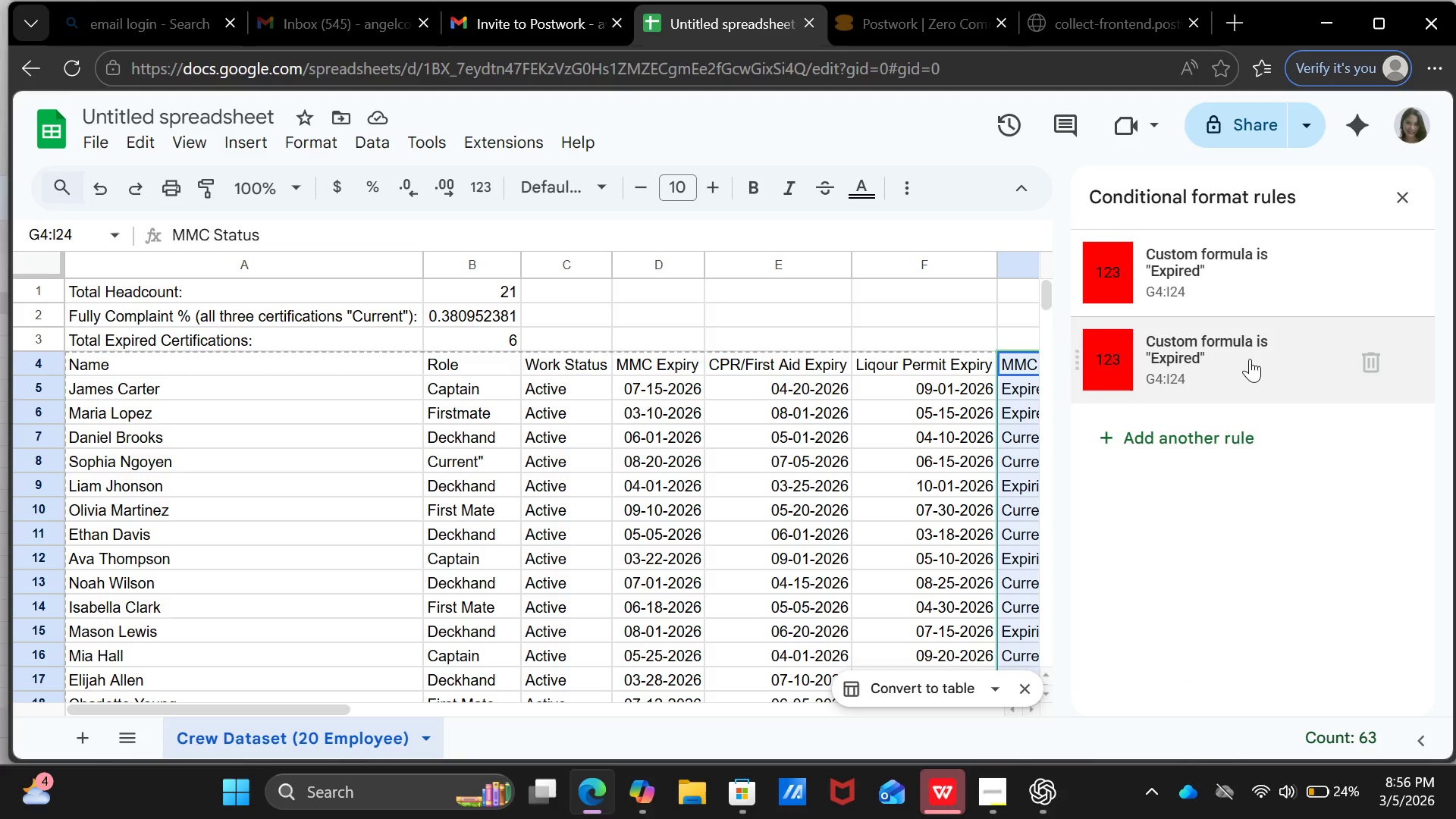 
left_click([1373, 366])
 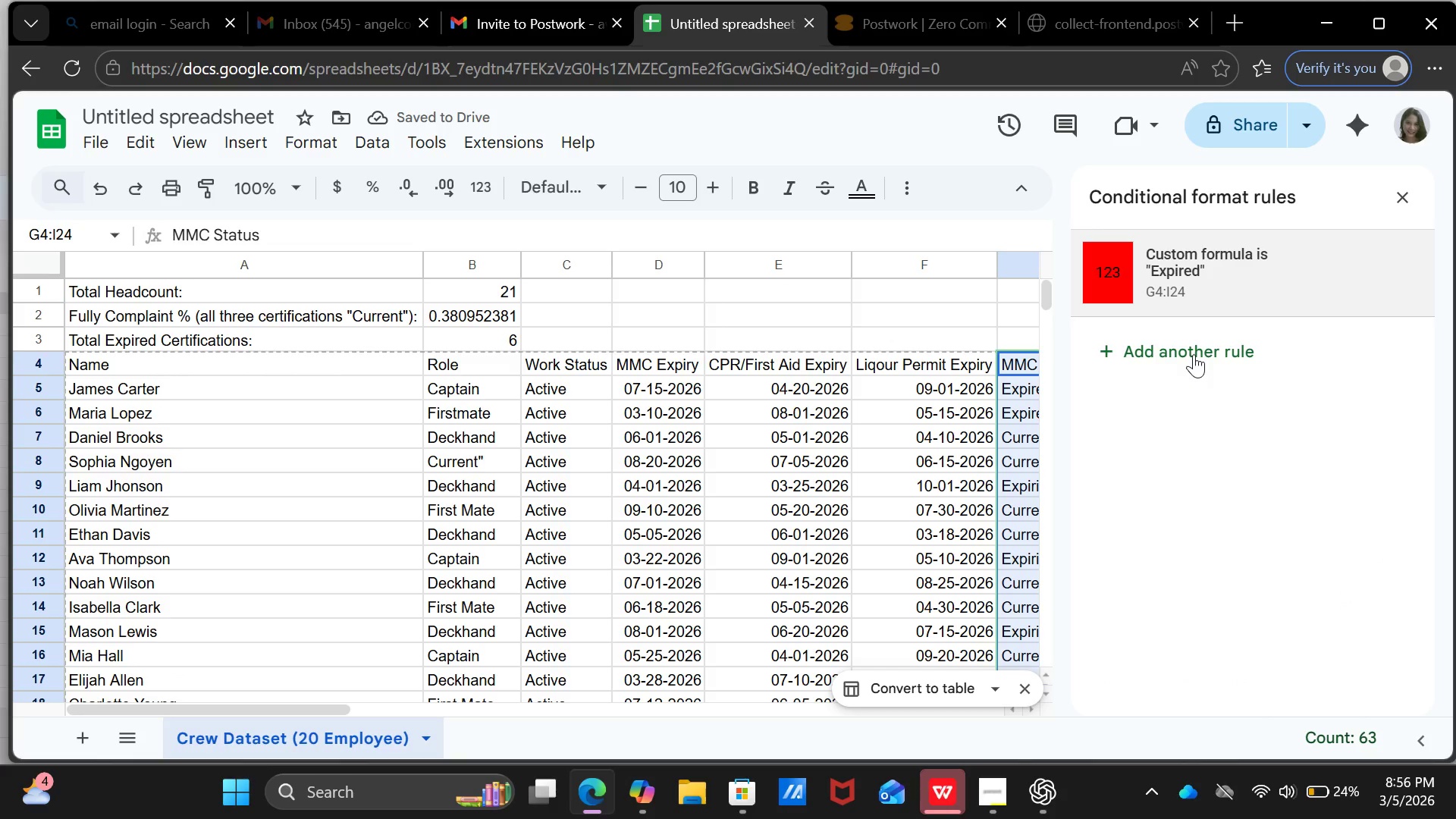 
wait(5.45)
 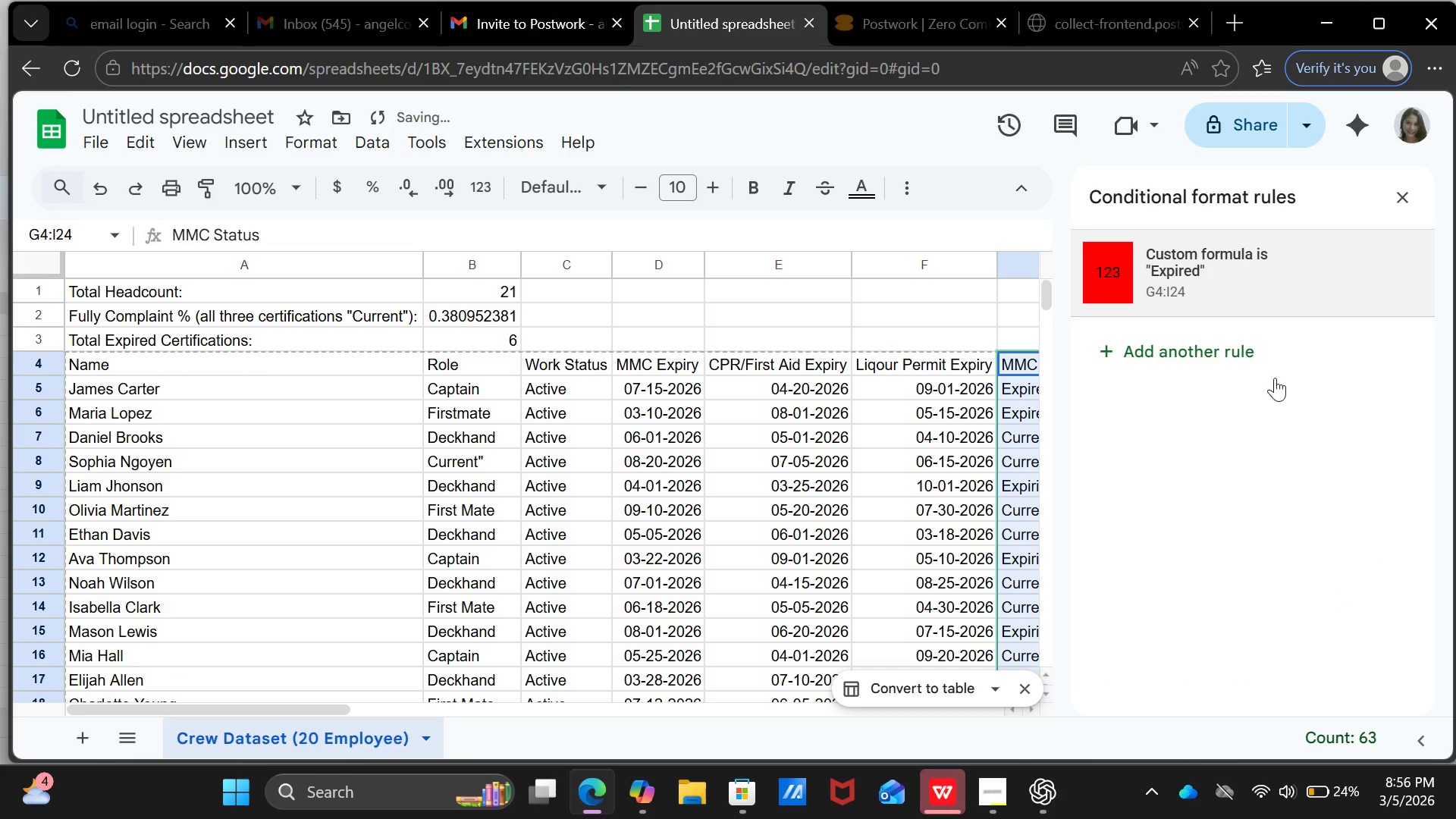 
left_click([1191, 348])
 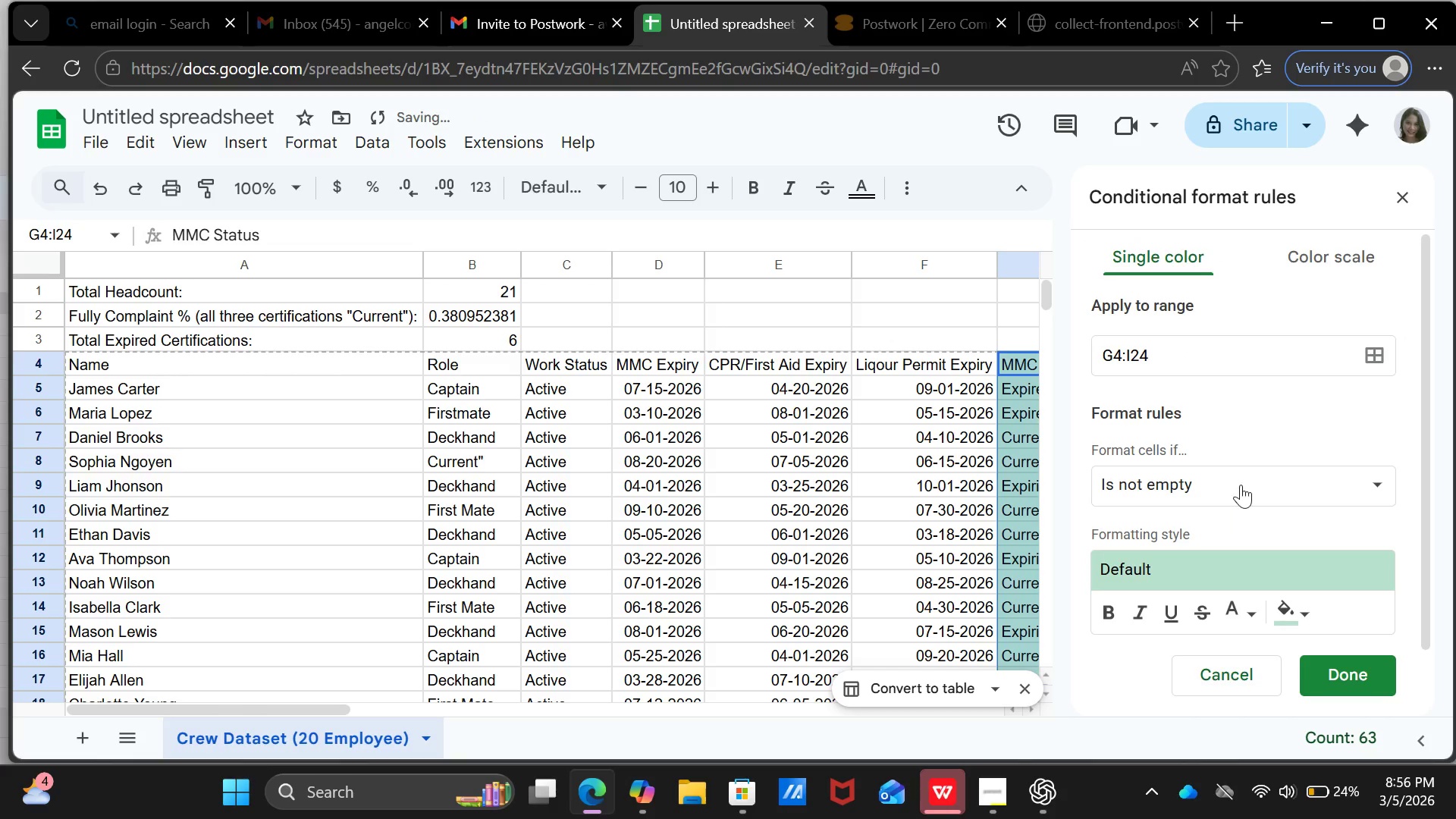 
left_click([1241, 469])
 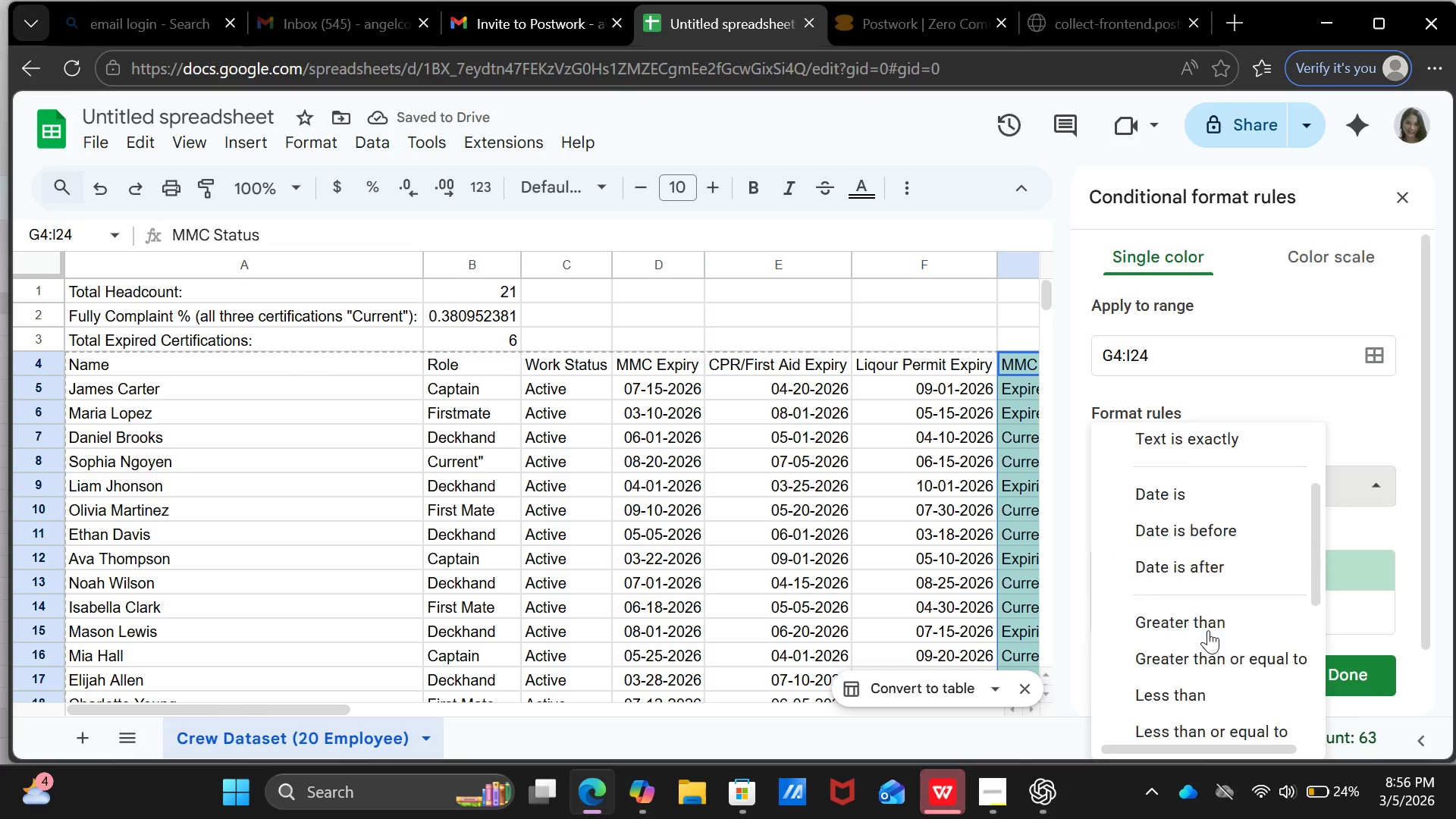 
scroll: coordinate [1208, 636], scroll_direction: down, amount: 13.0
 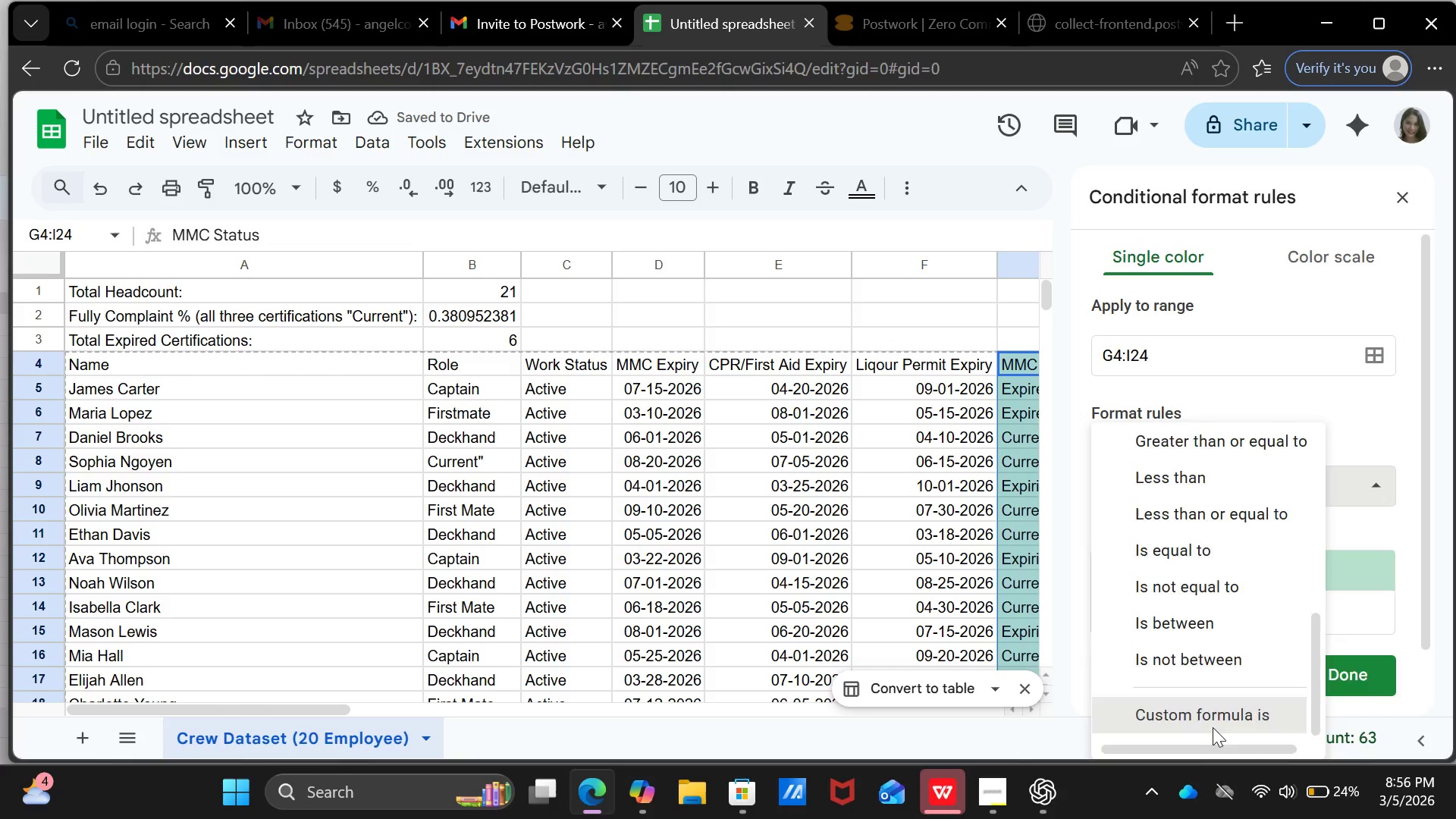 
left_click([1213, 727])
 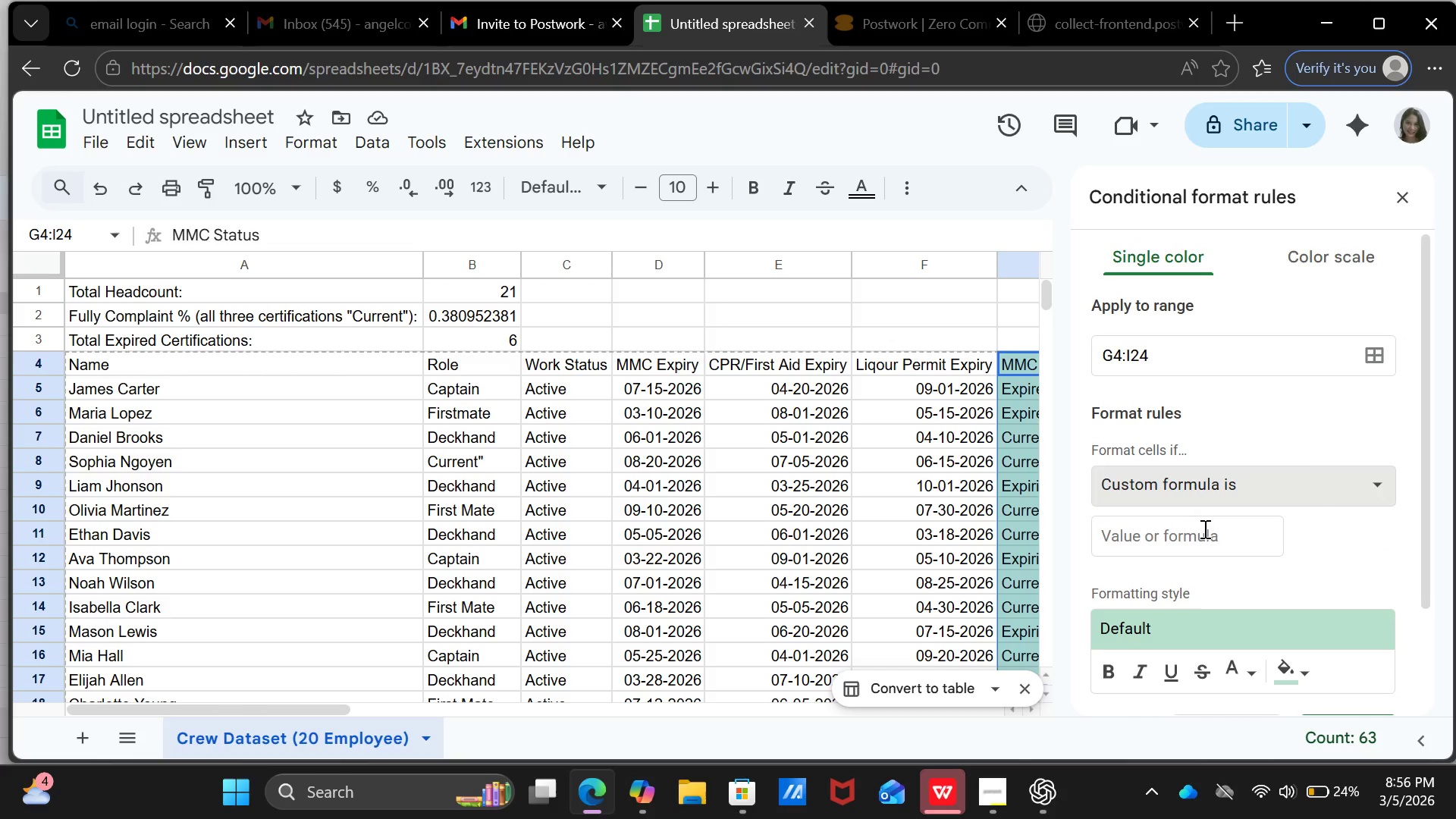 
left_click([1200, 535])
 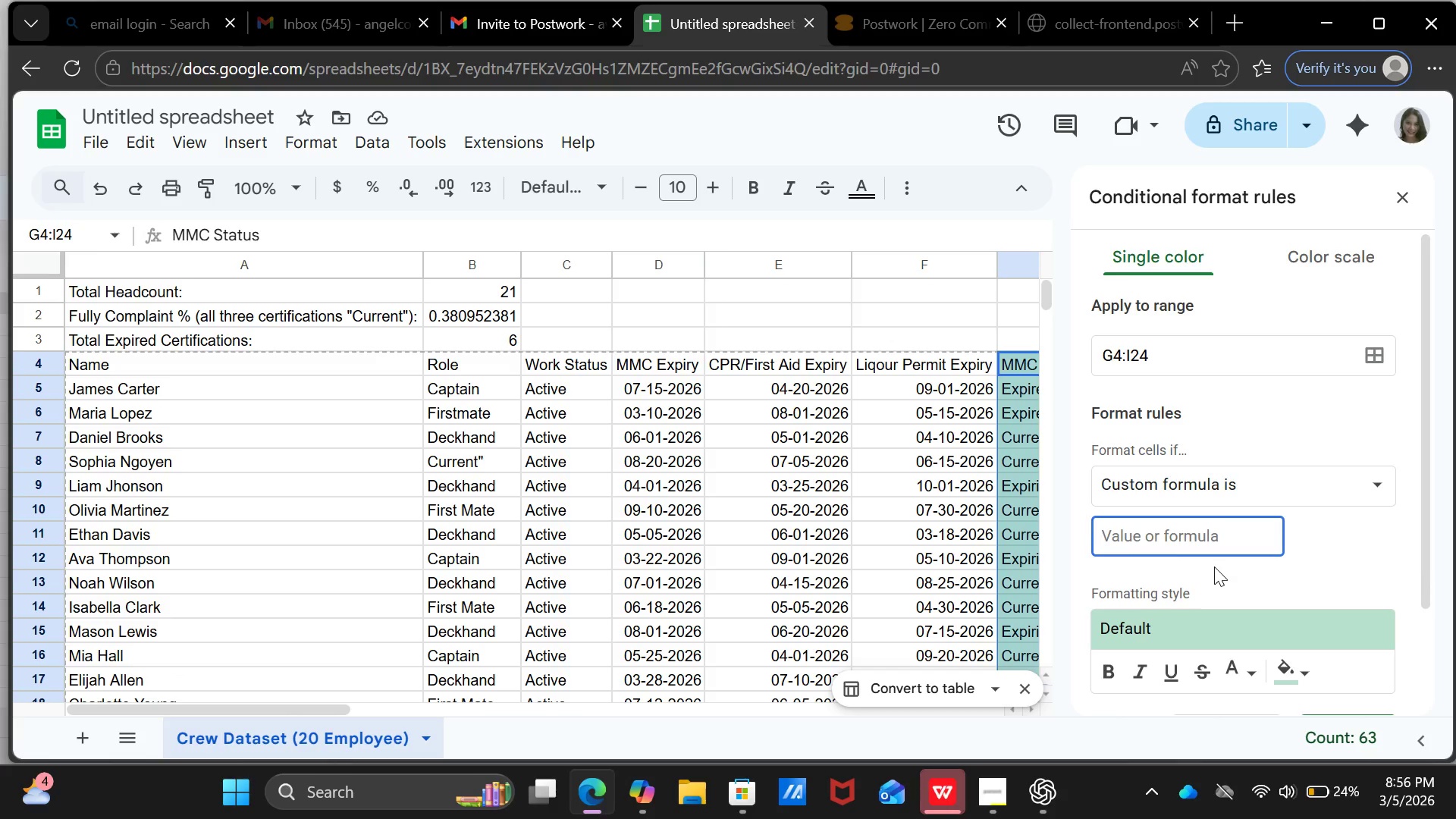 
wait(6.41)
 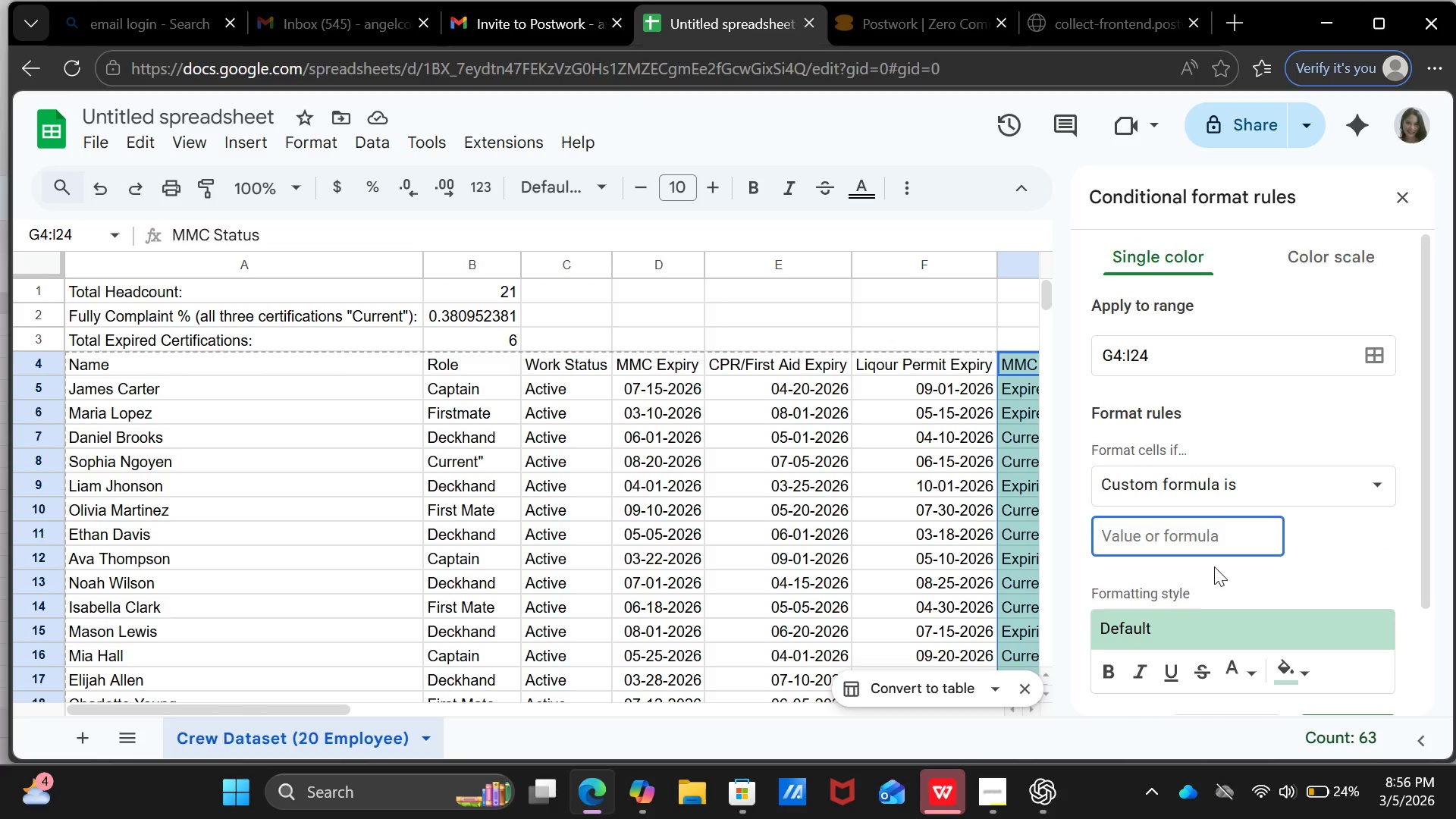 
type("Expiring Soon")
 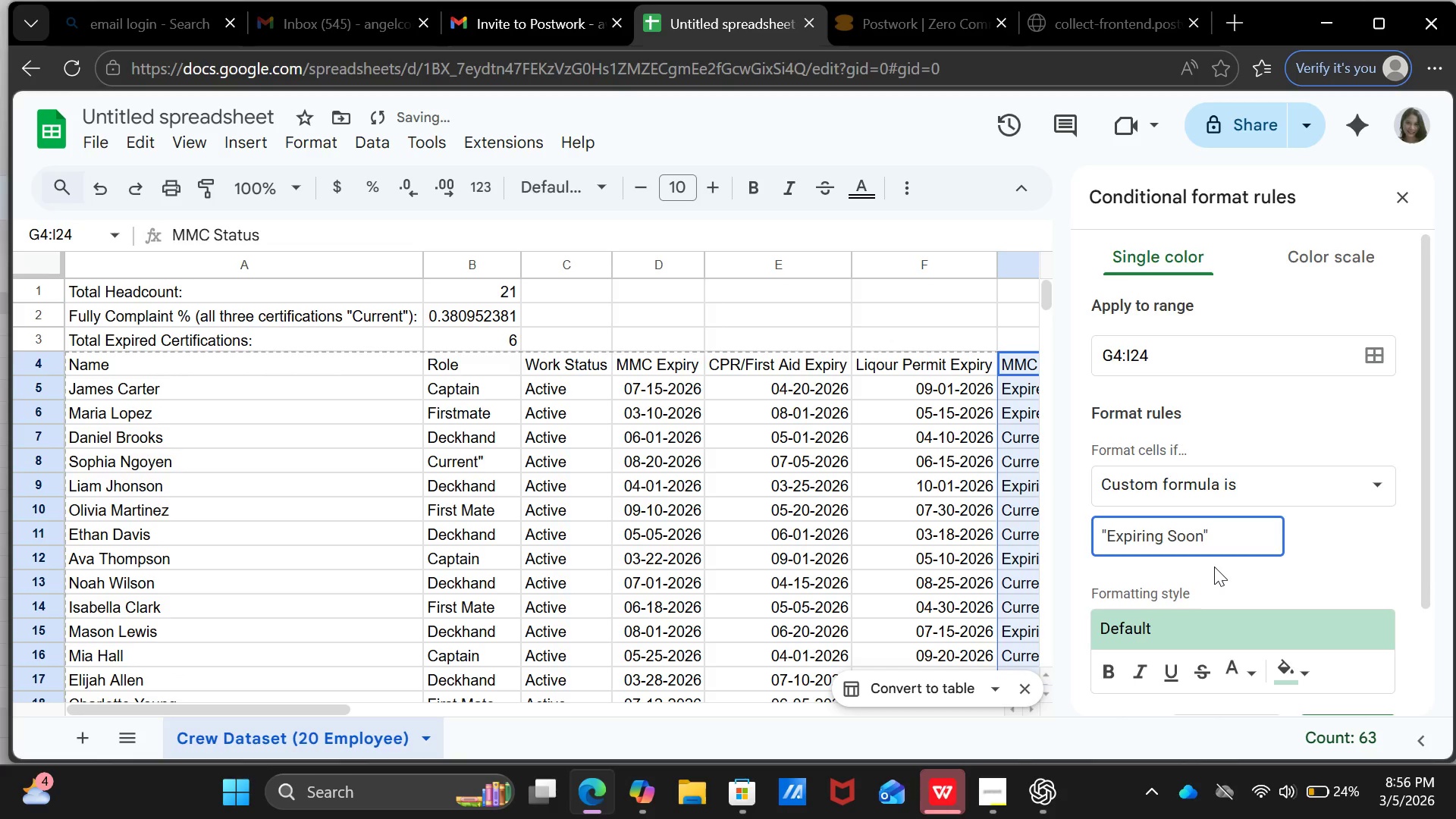 
left_click([1305, 672])
 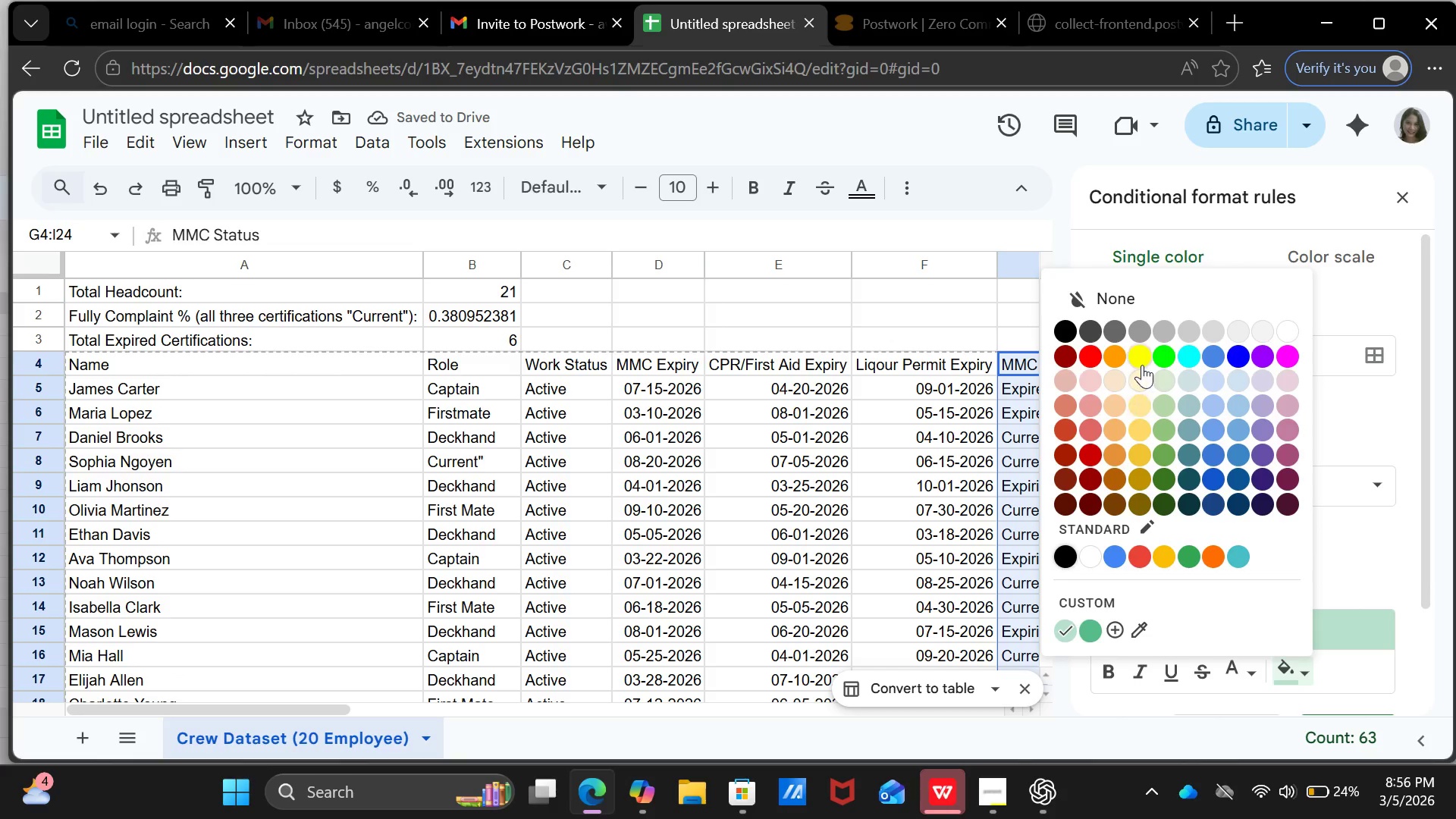 
left_click([1144, 356])
 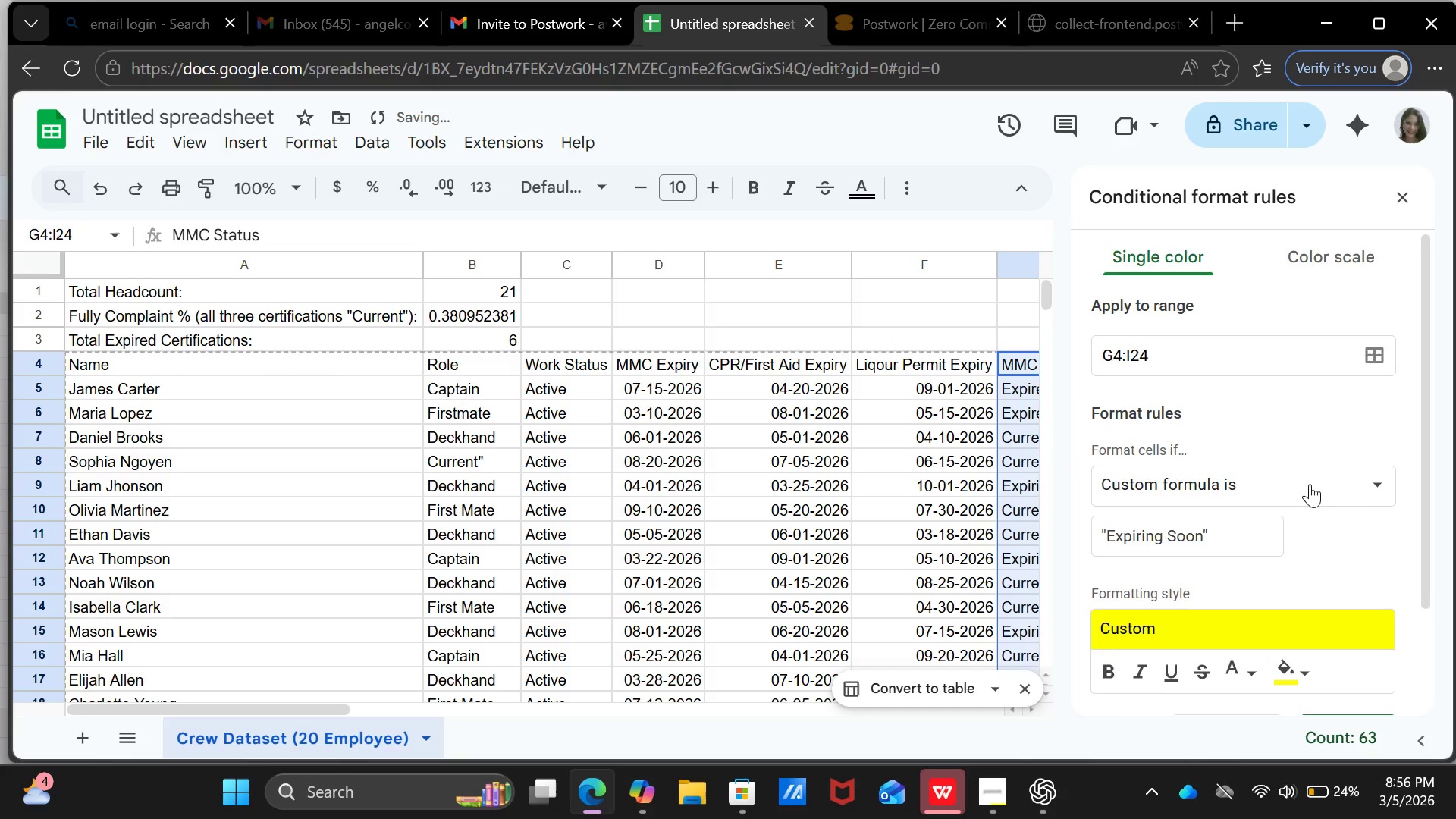 
scroll: coordinate [1319, 504], scroll_direction: down, amount: 6.0
 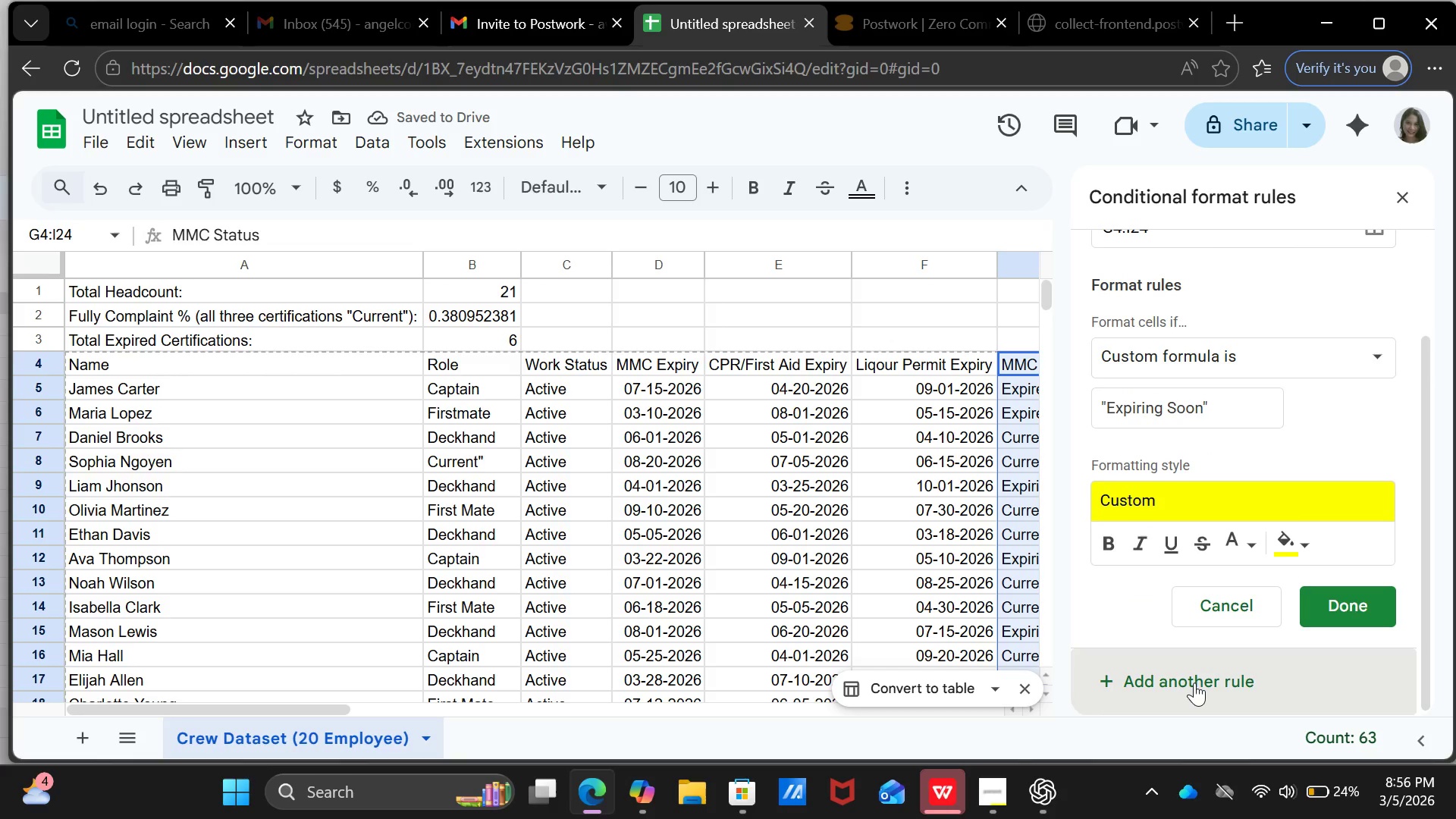 
left_click([1194, 682])
 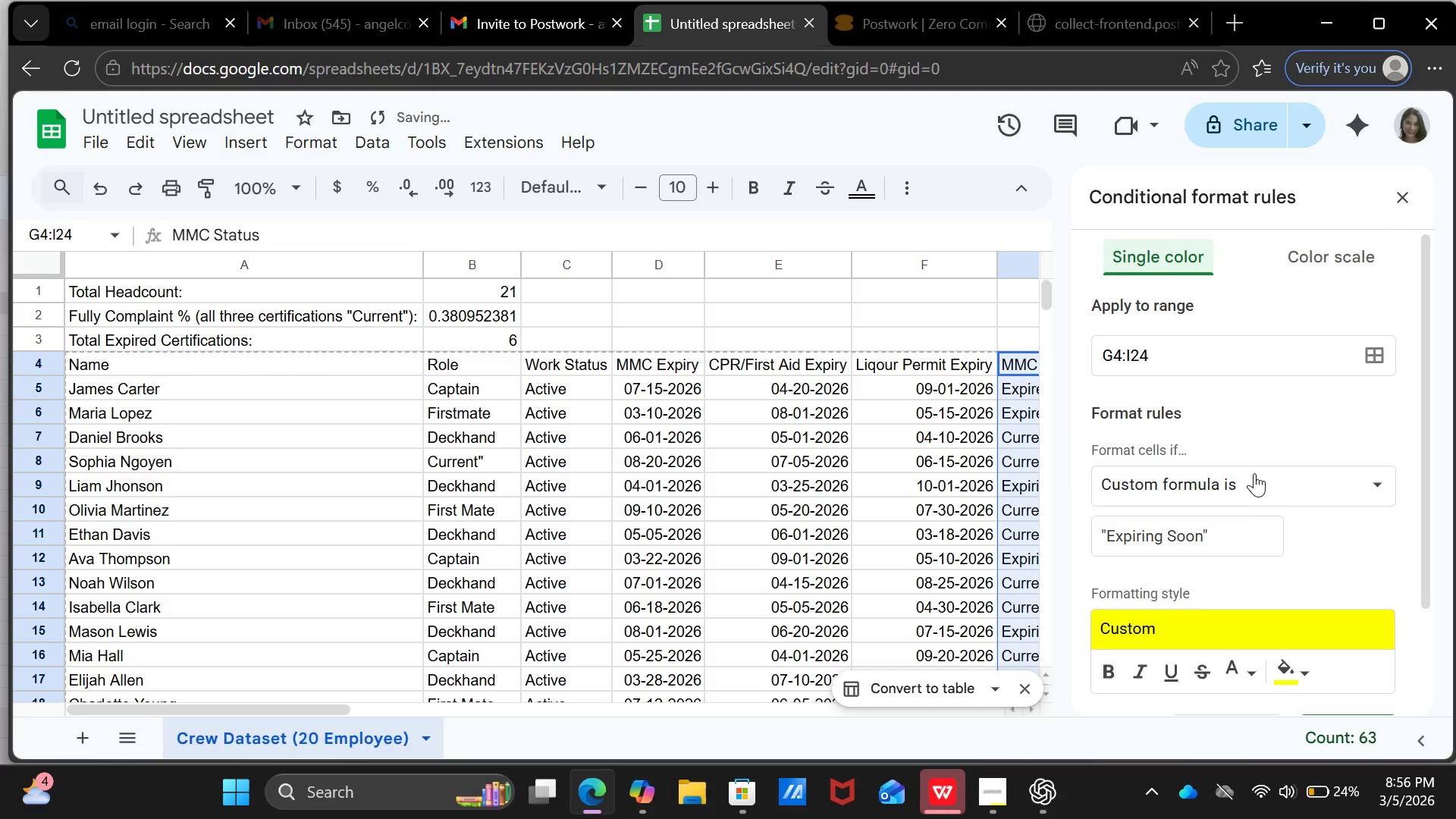 
scroll: coordinate [1240, 510], scroll_direction: up, amount: 1.0
 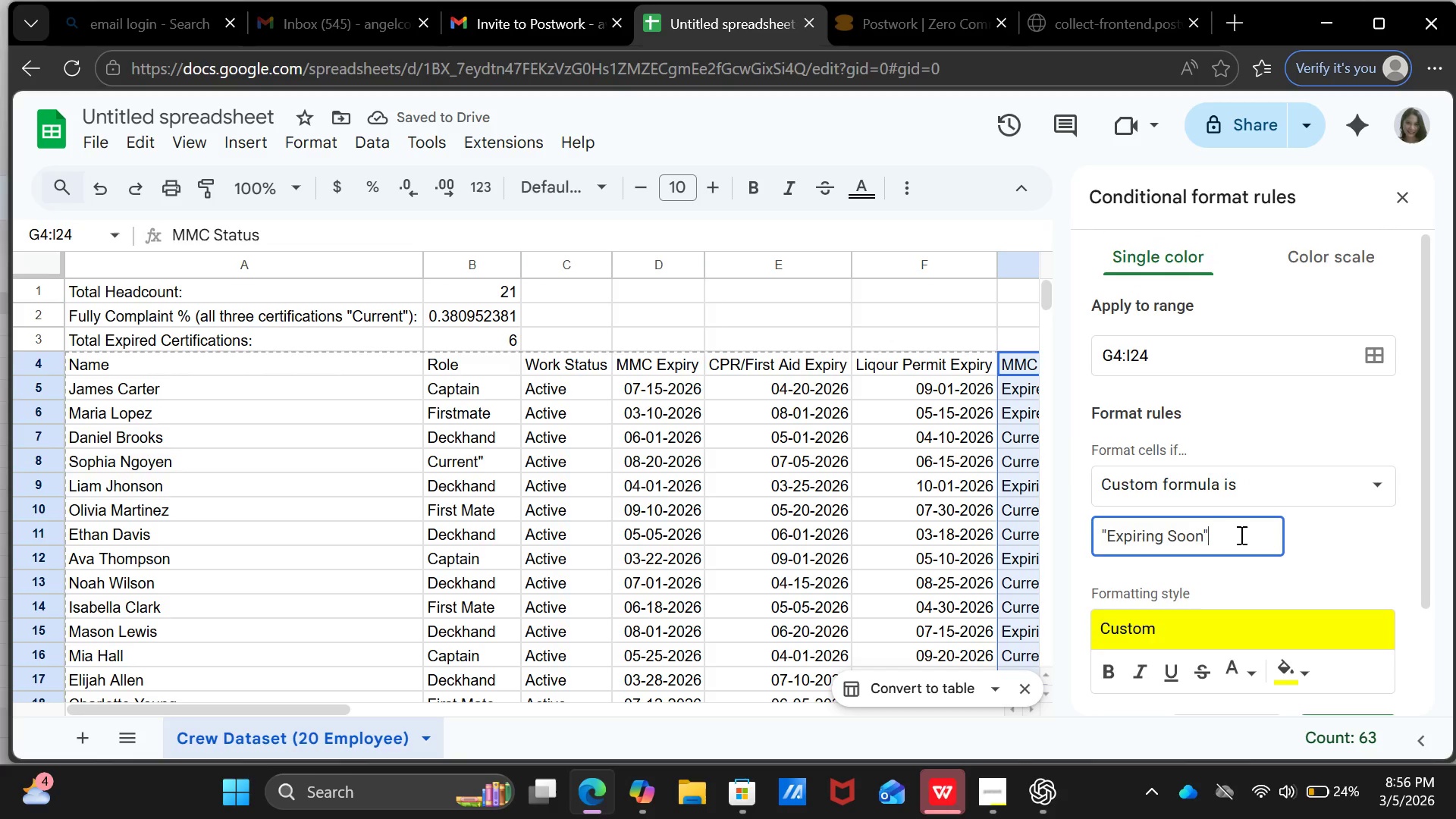 
left_click([1240, 535])
 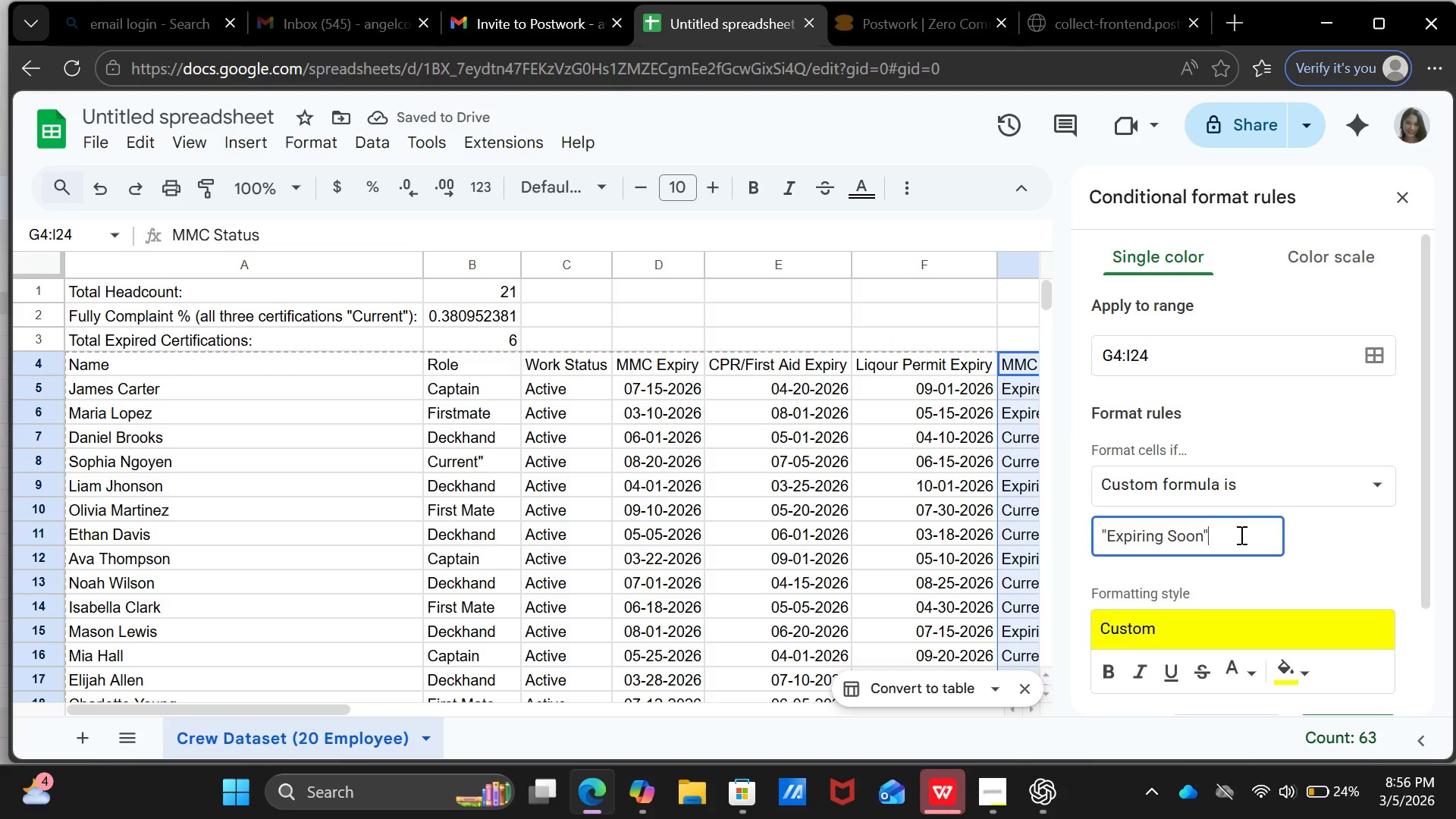 
key(Backspace)
 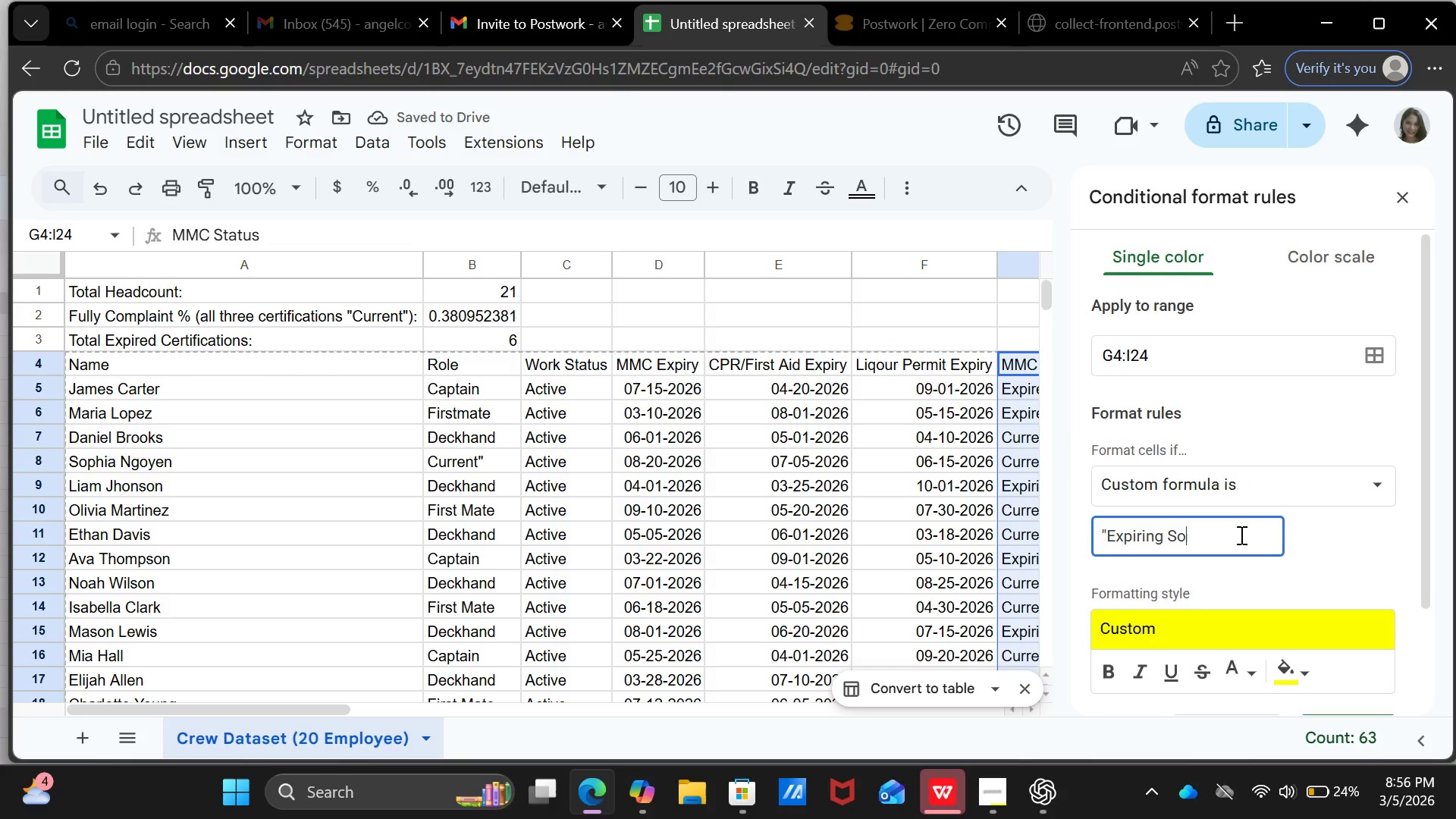 
key(Backspace)
 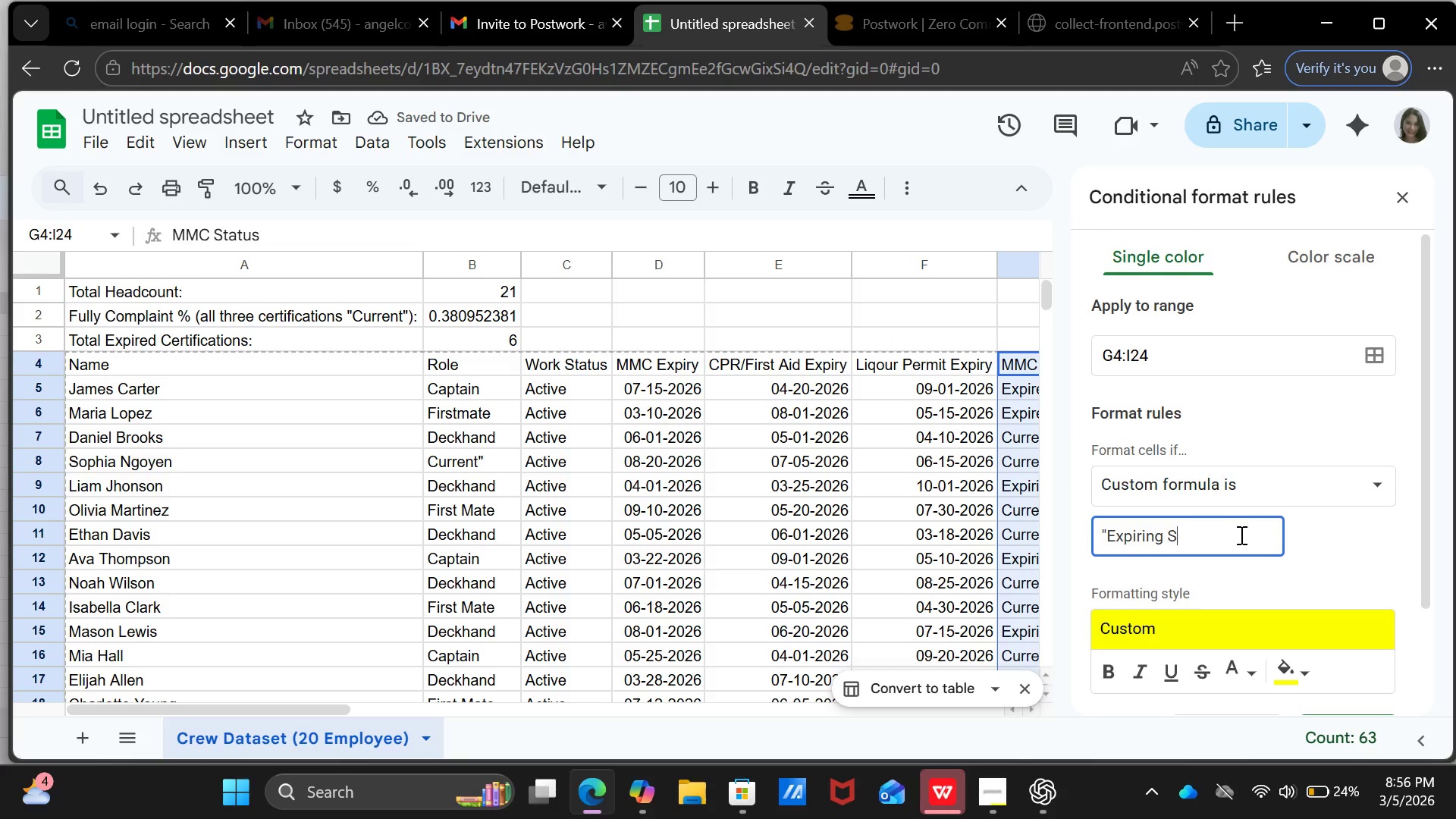 
key(Backspace)
 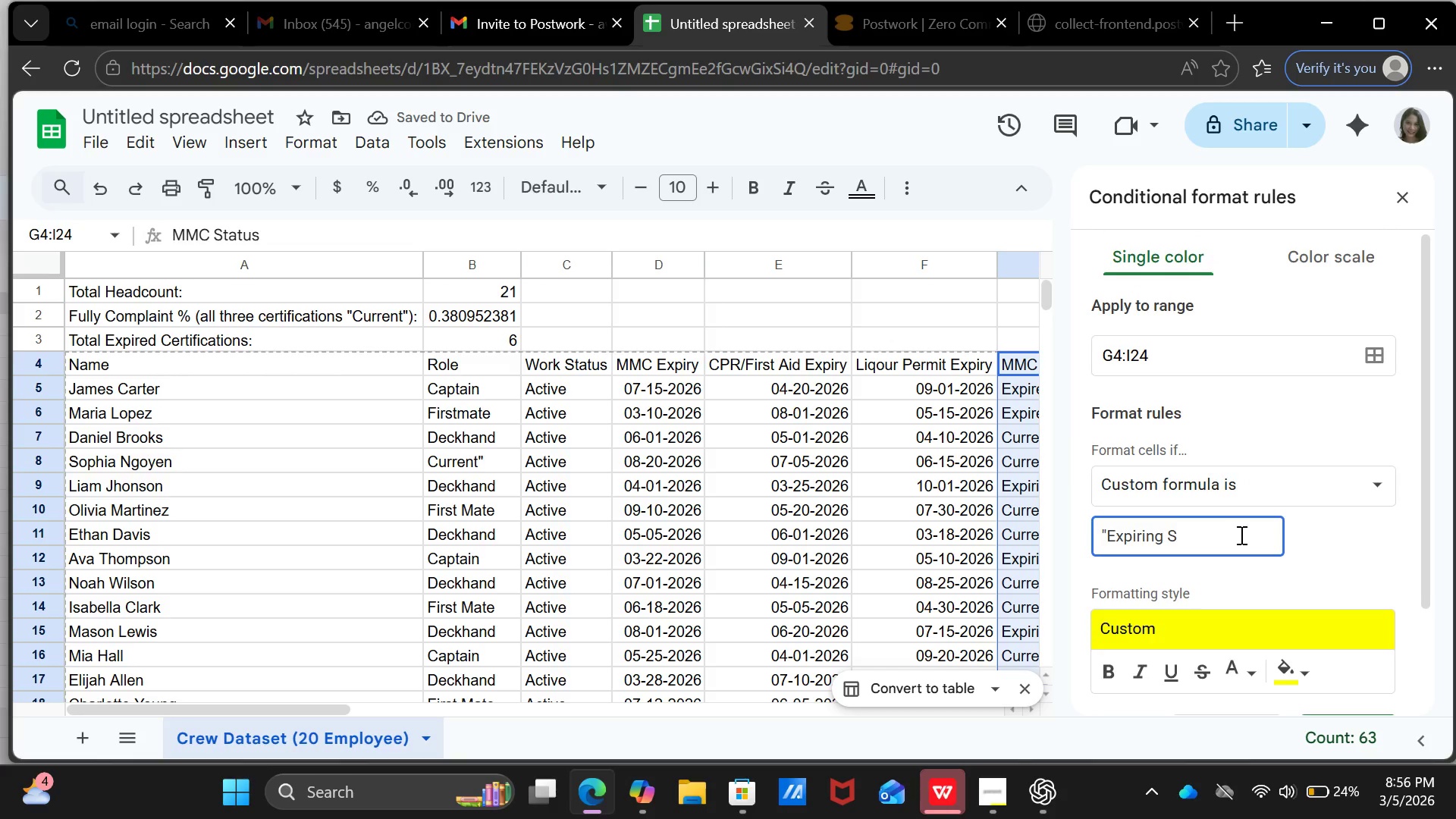 
hold_key(key=Backspace, duration=1.26)
 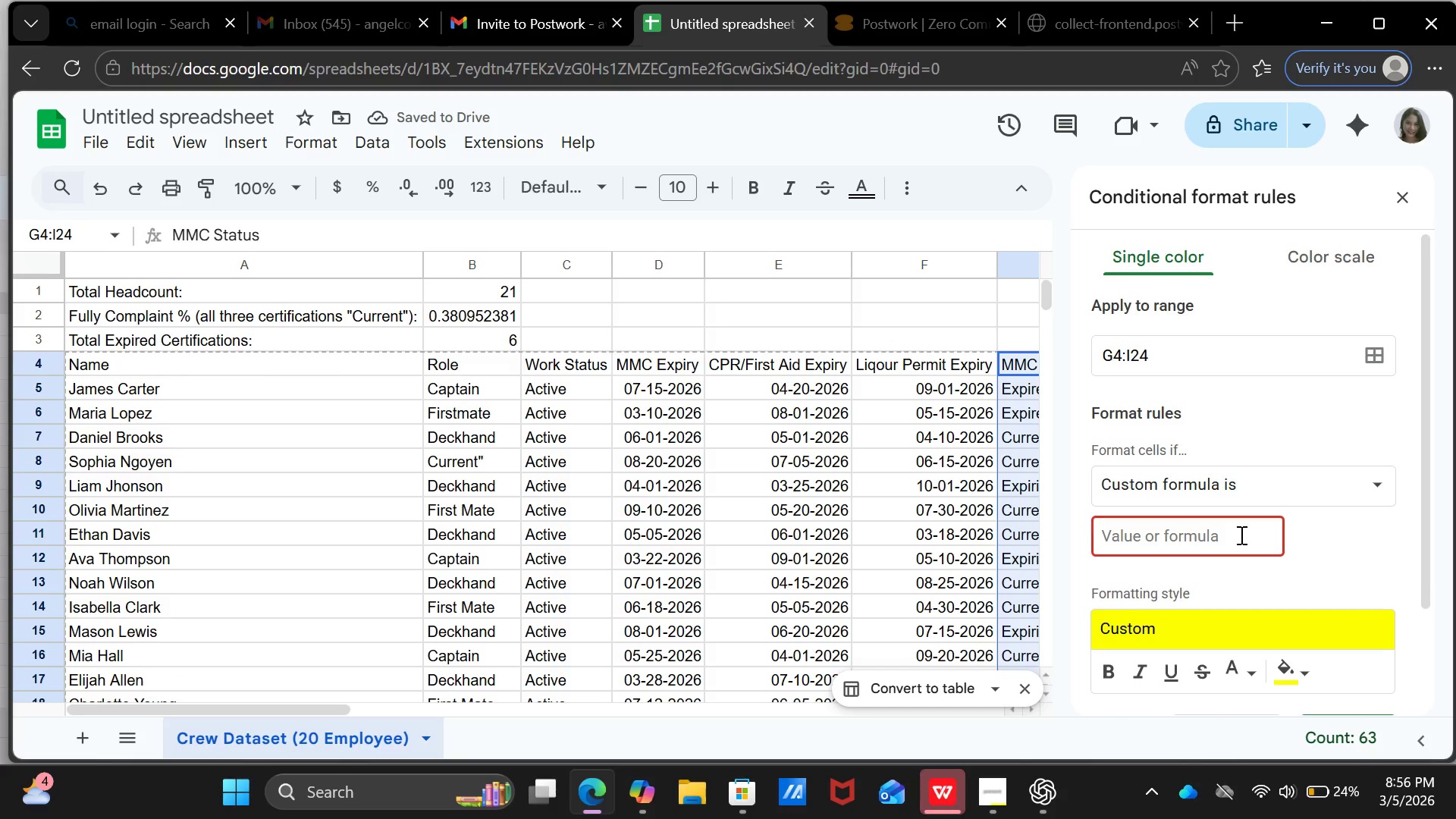 
type("Current")
 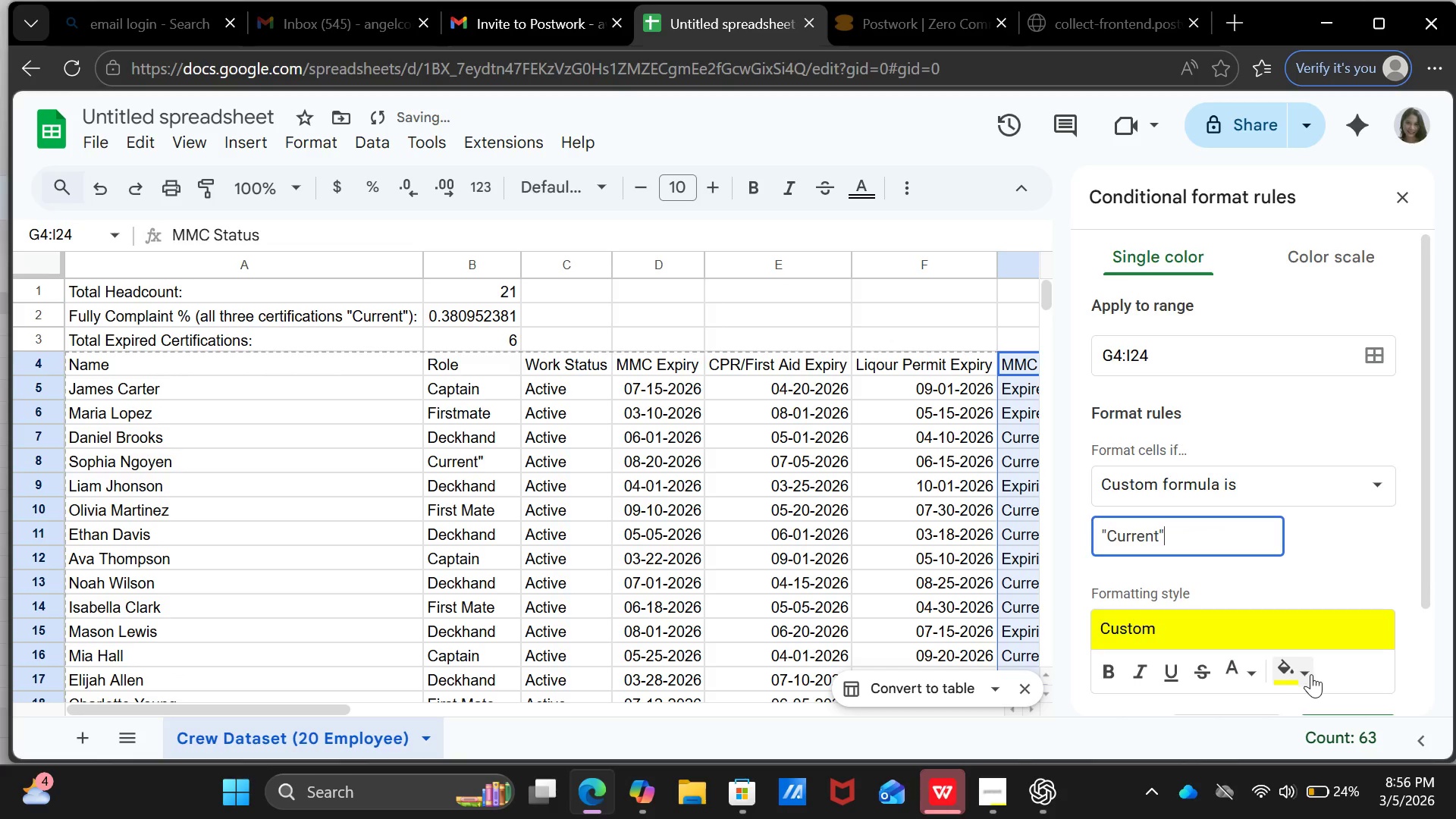 
left_click([1311, 674])
 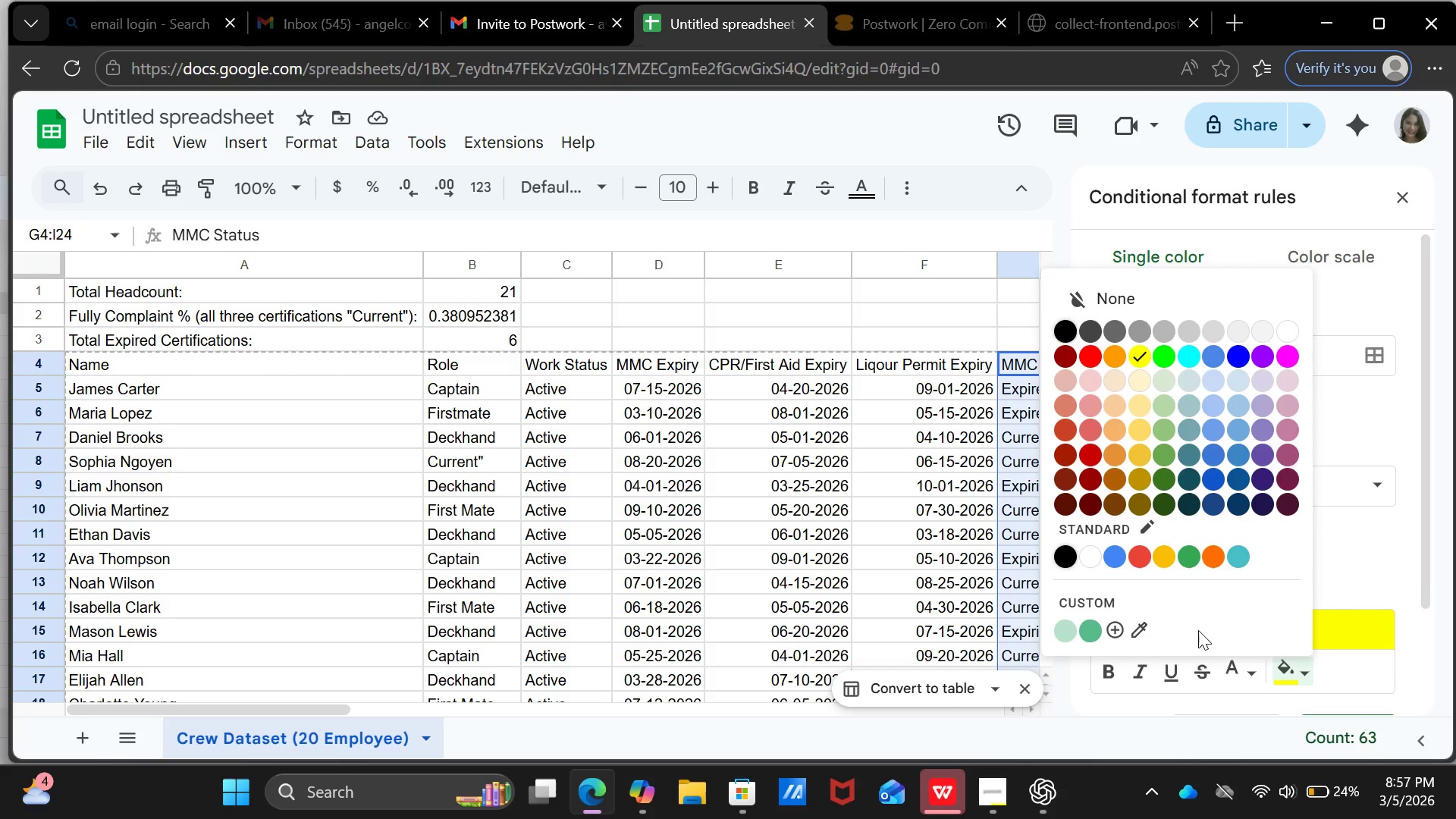 
wait(6.25)
 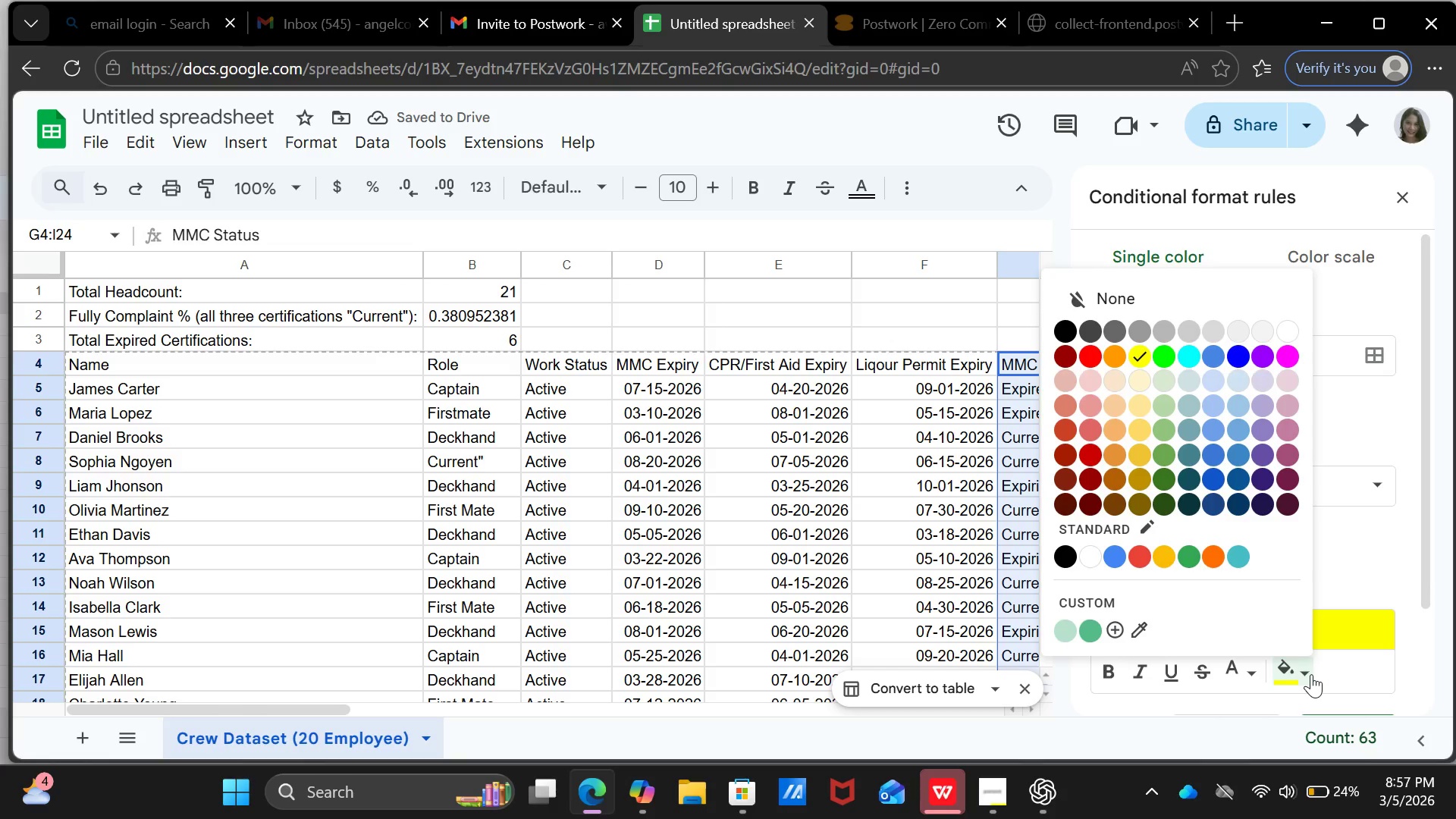 
left_click([1166, 506])
 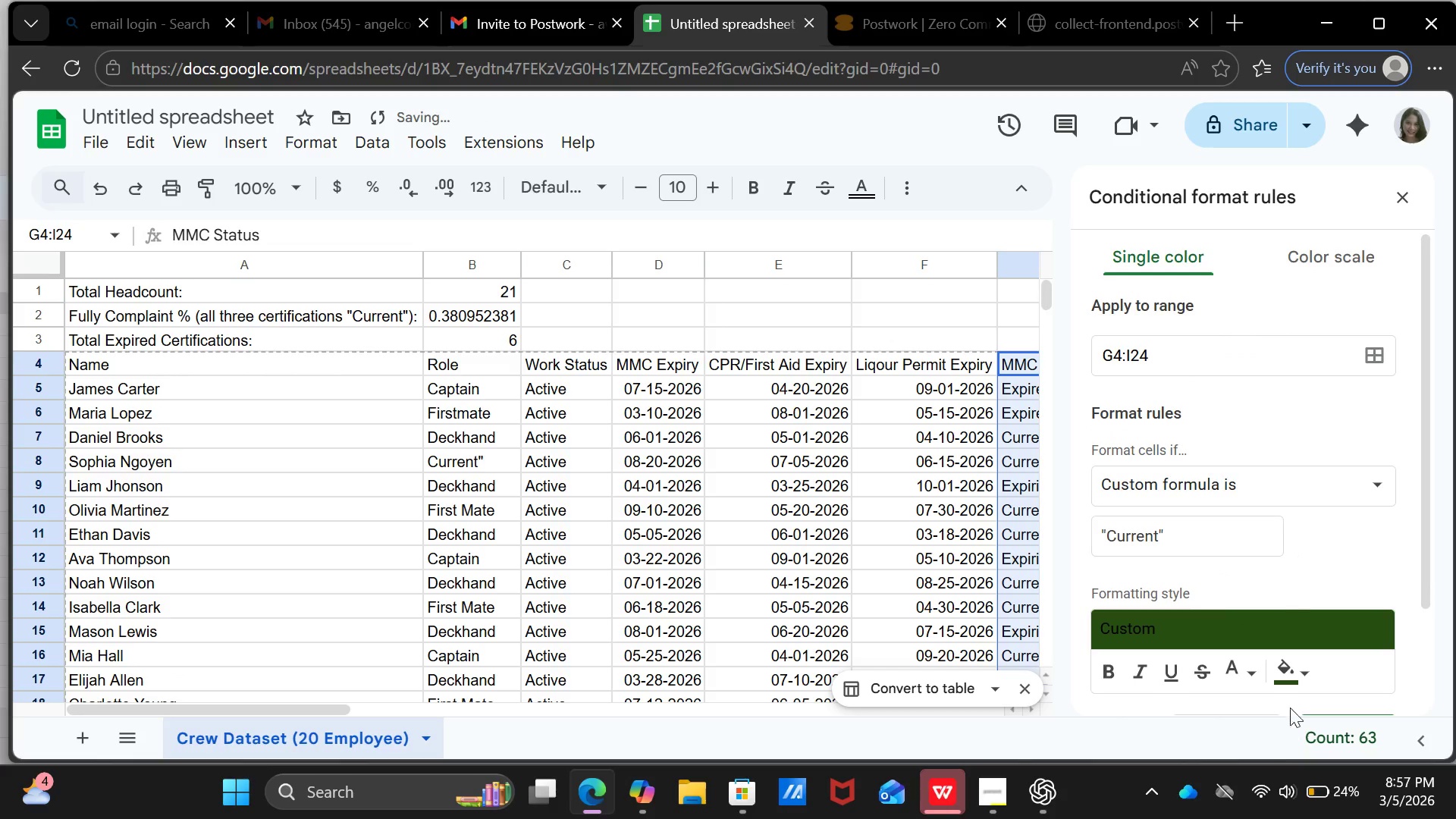 
scroll: coordinate [1272, 492], scroll_direction: down, amount: 6.0
 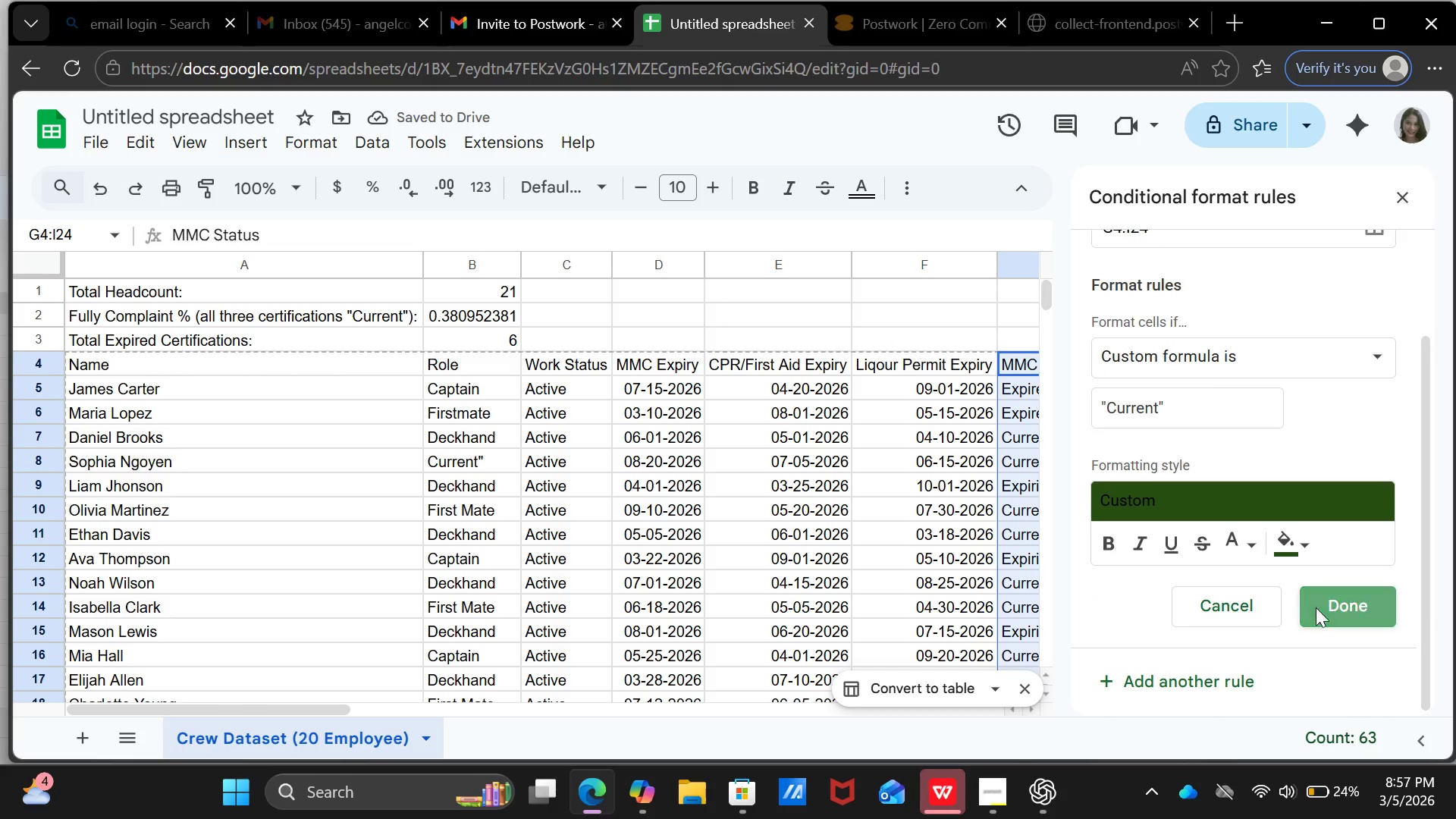 
left_click([1316, 607])
 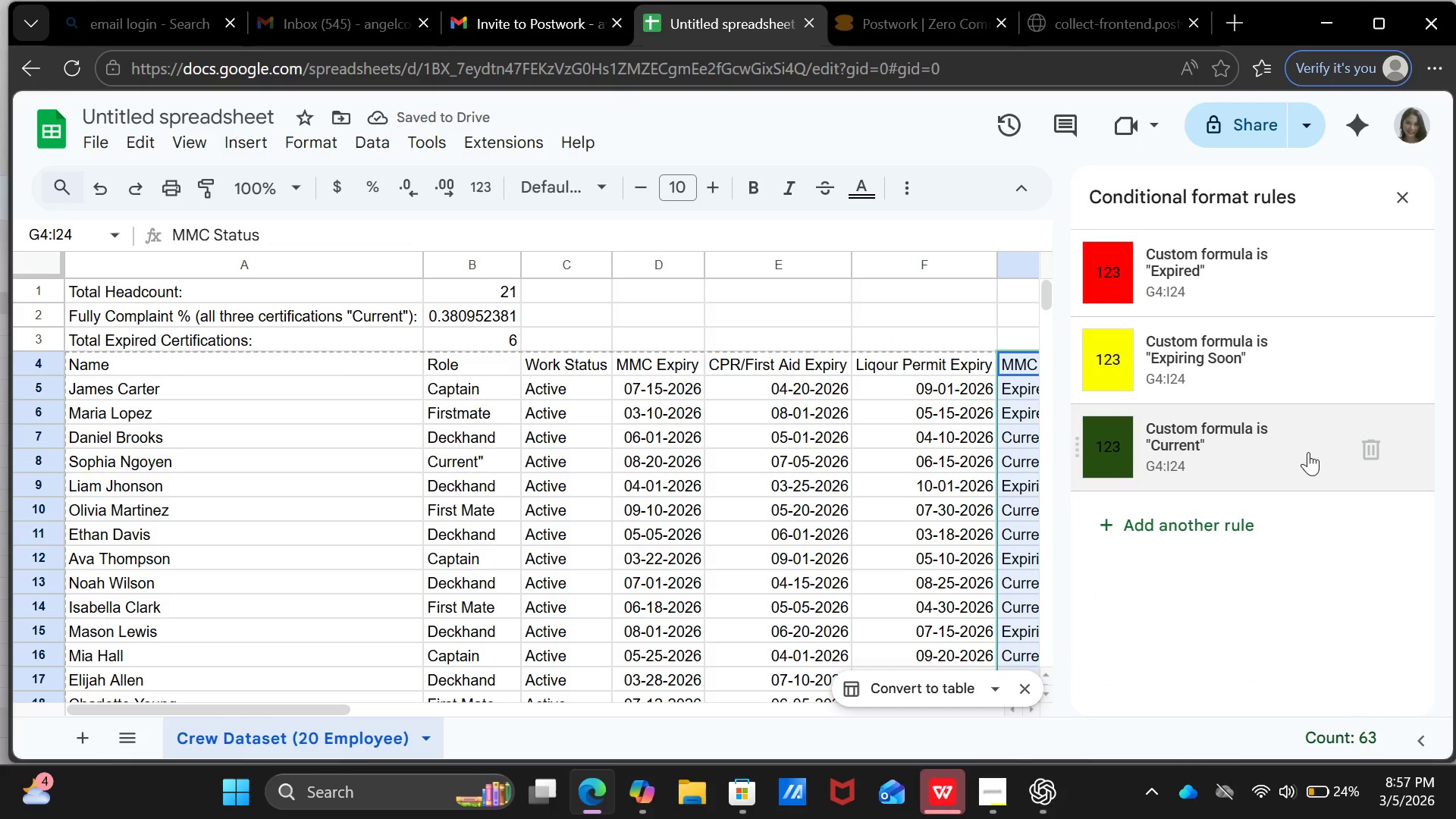 
scroll: coordinate [1313, 457], scroll_direction: up, amount: 3.0
 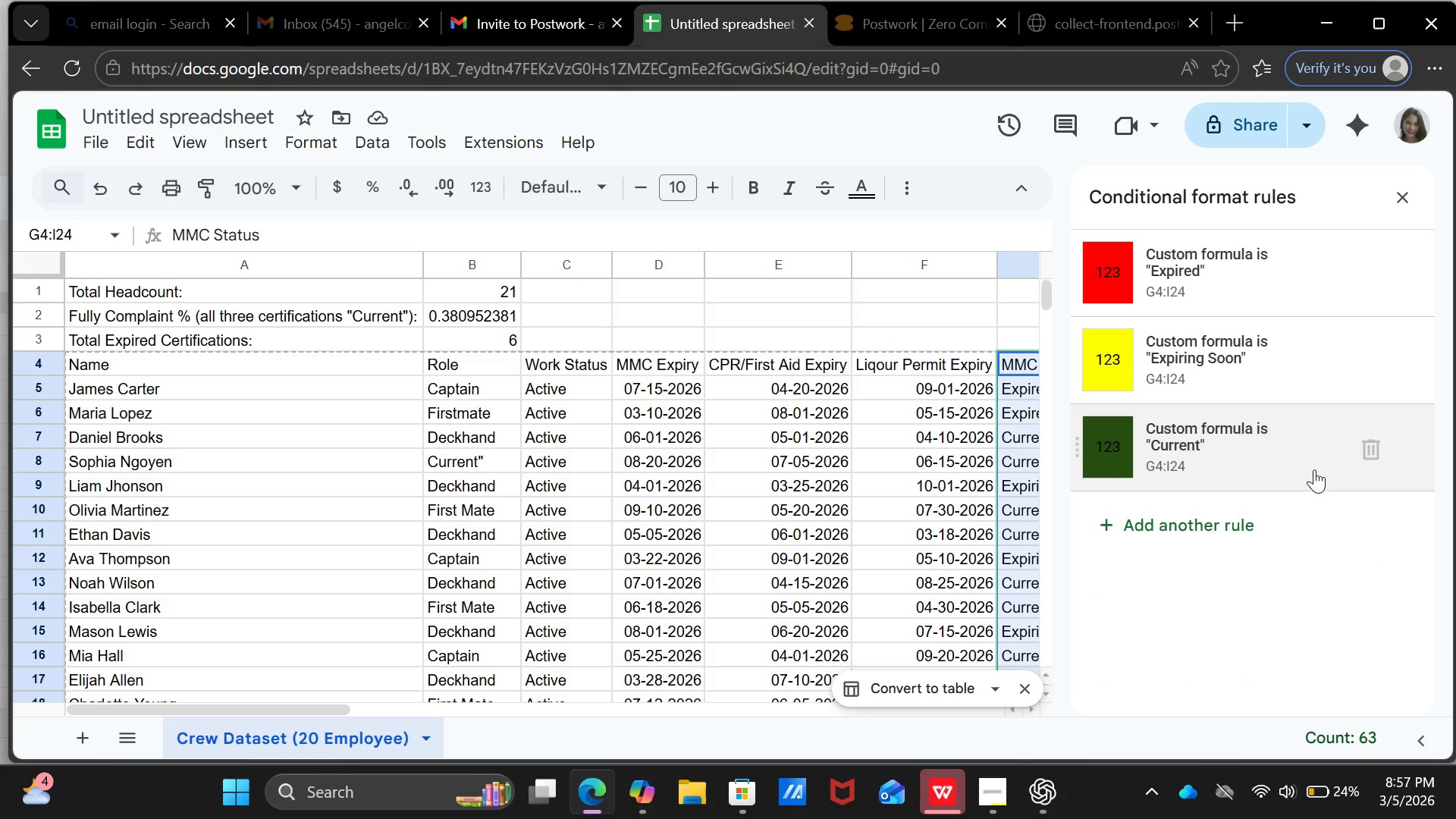 
scroll: coordinate [1313, 457], scroll_direction: down, amount: 2.0
 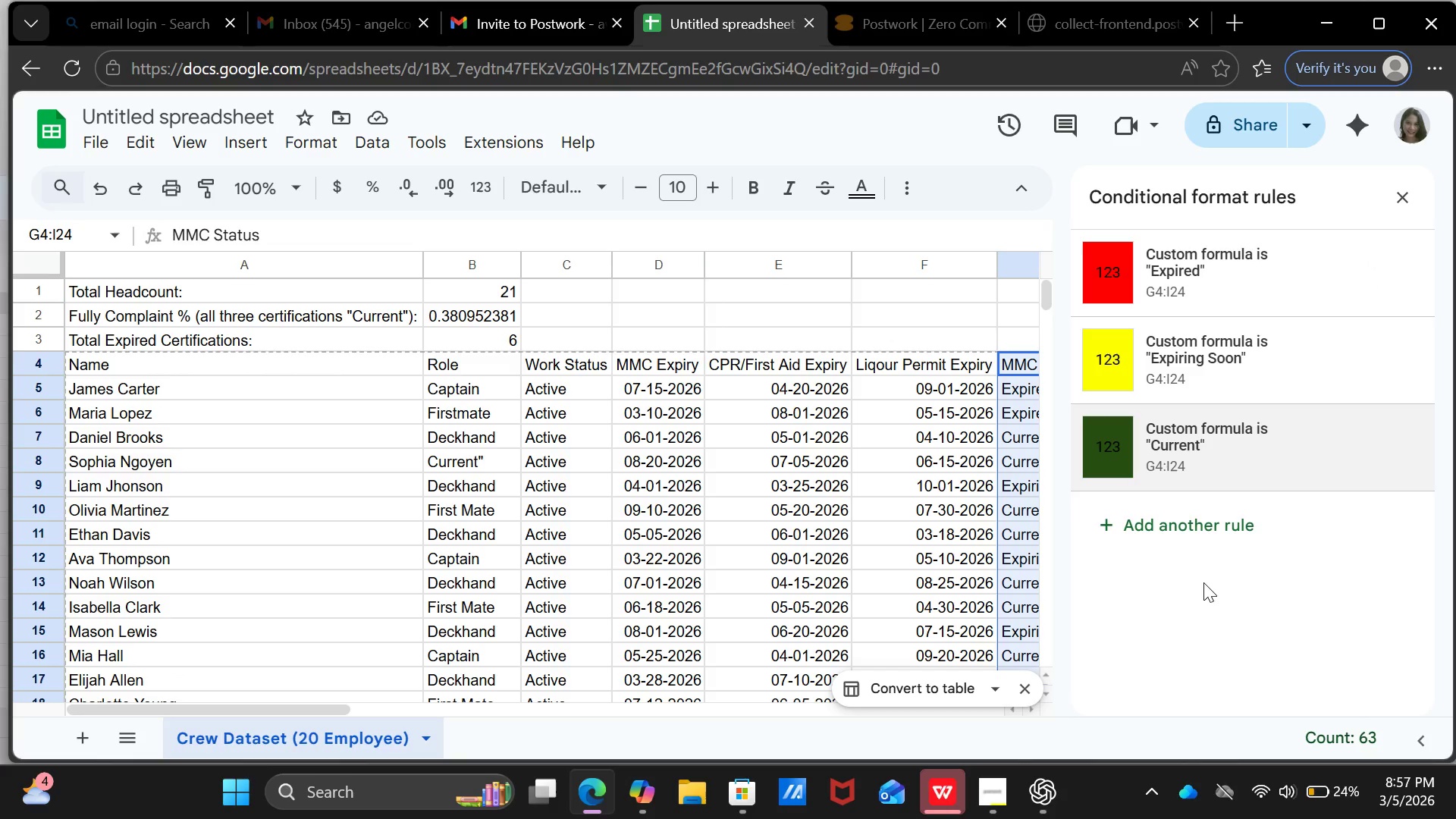 
wait(10.89)
 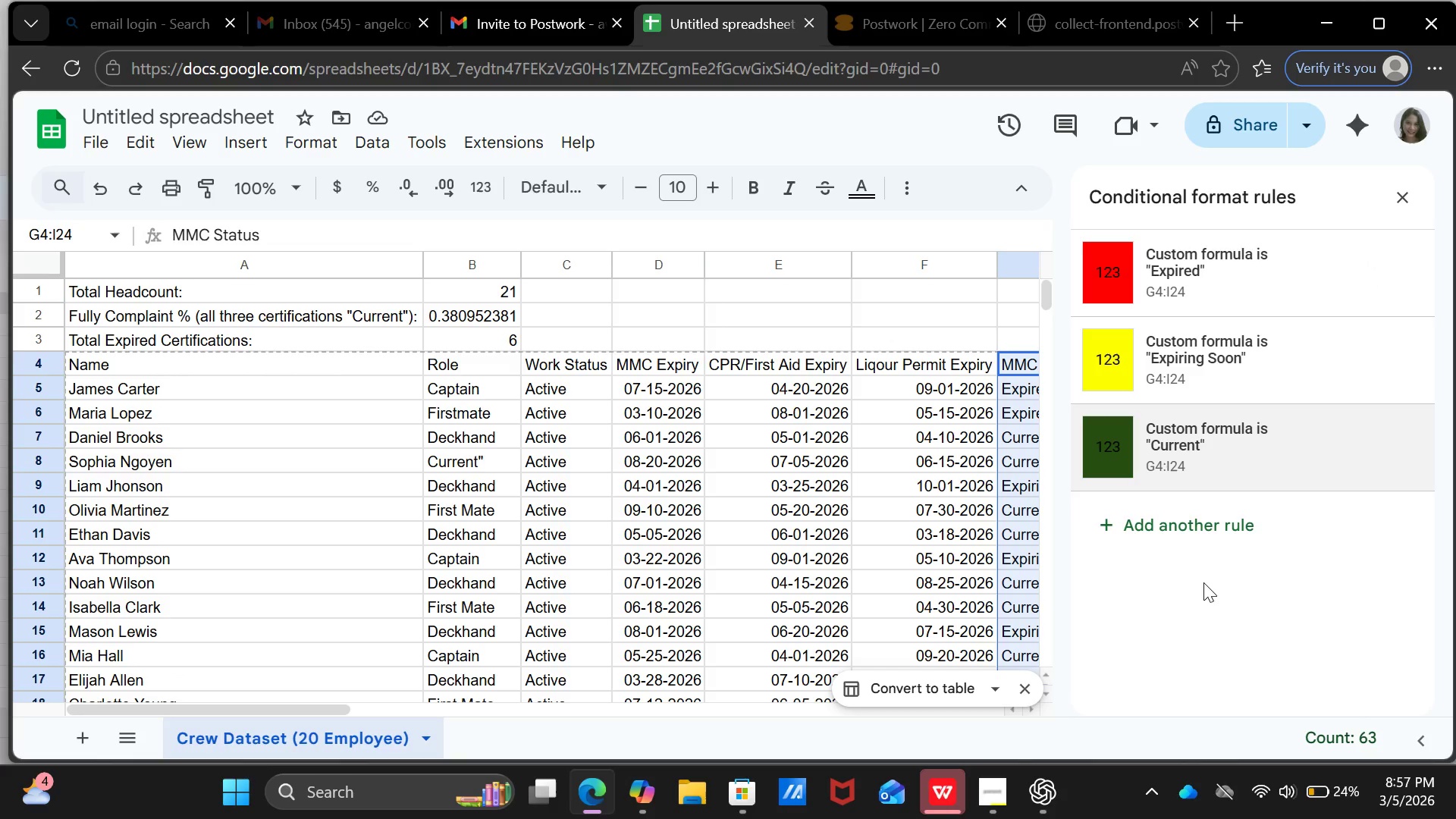 
left_click([957, 466])
 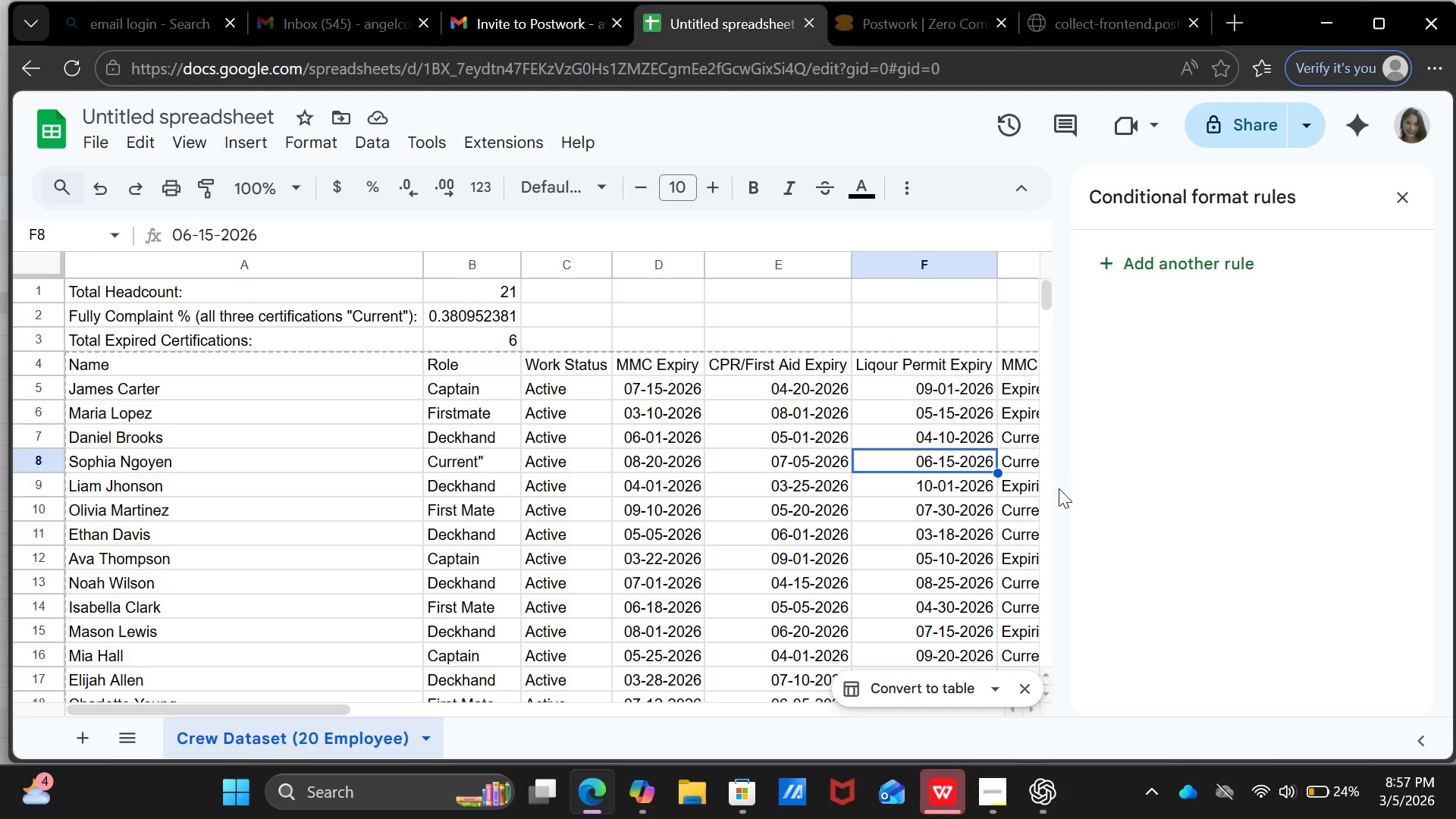 
scroll: coordinate [1061, 508], scroll_direction: none, amount: 0.0
 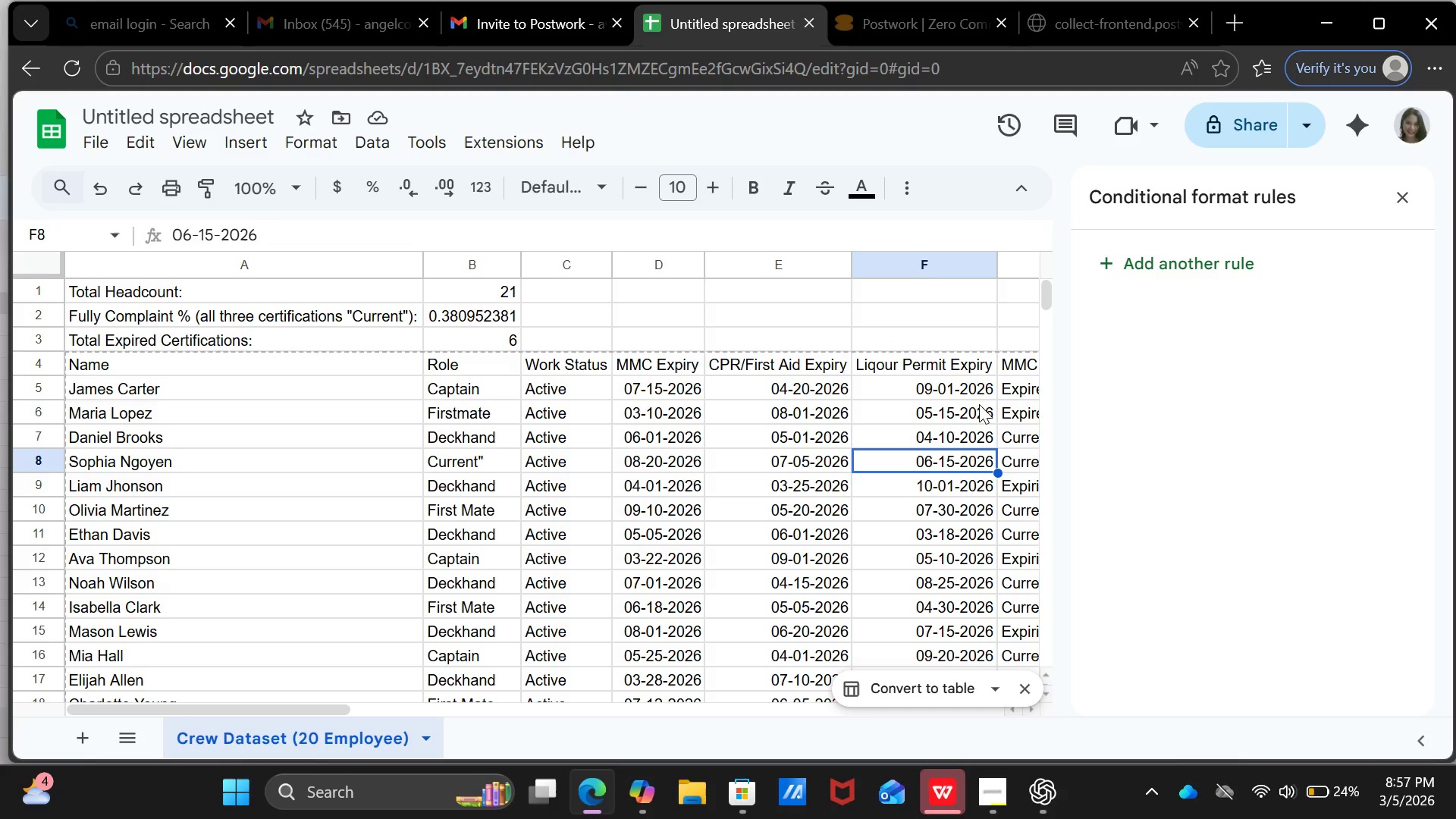 
double_click([974, 374])
 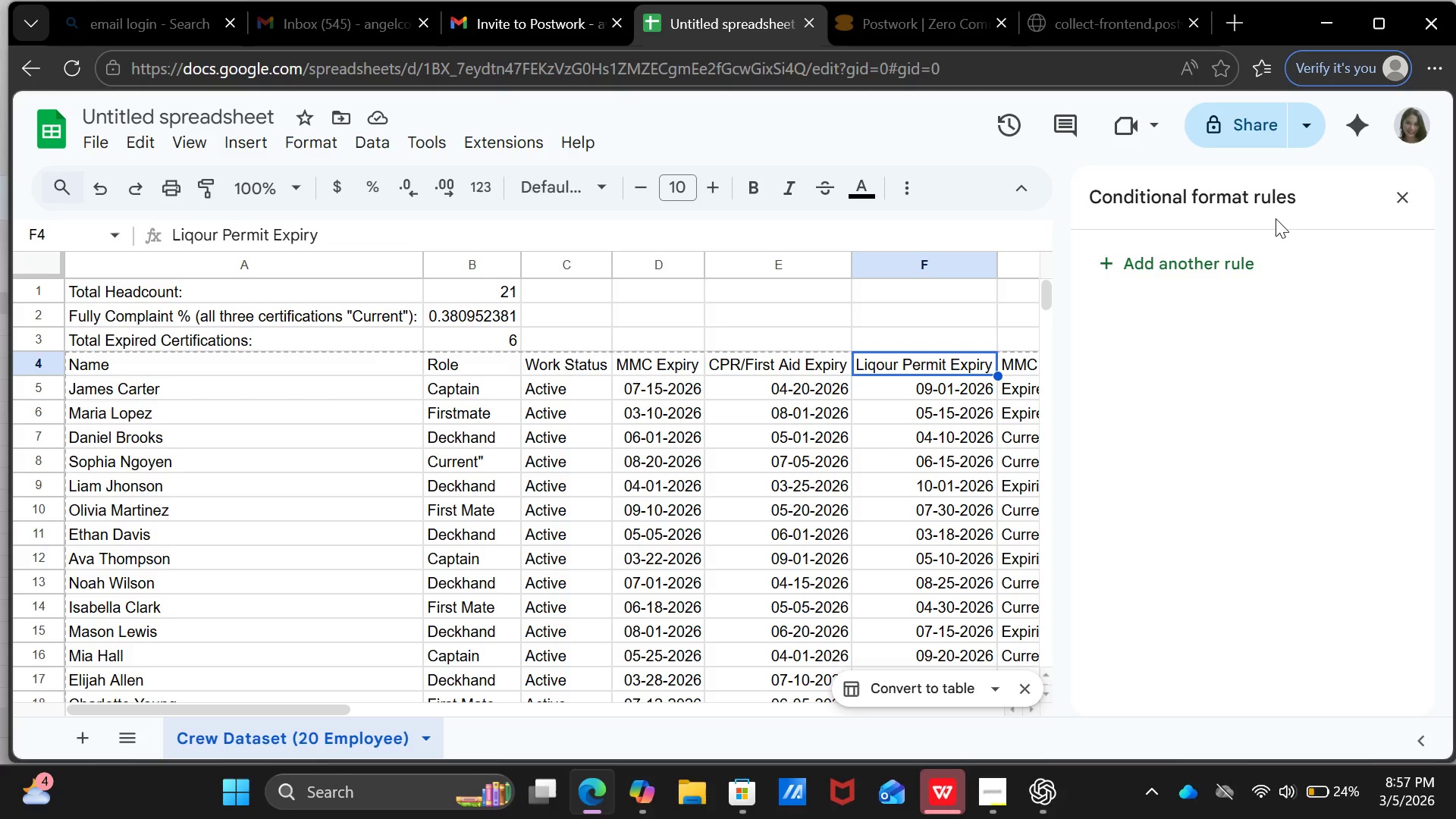 
left_click([1399, 192])
 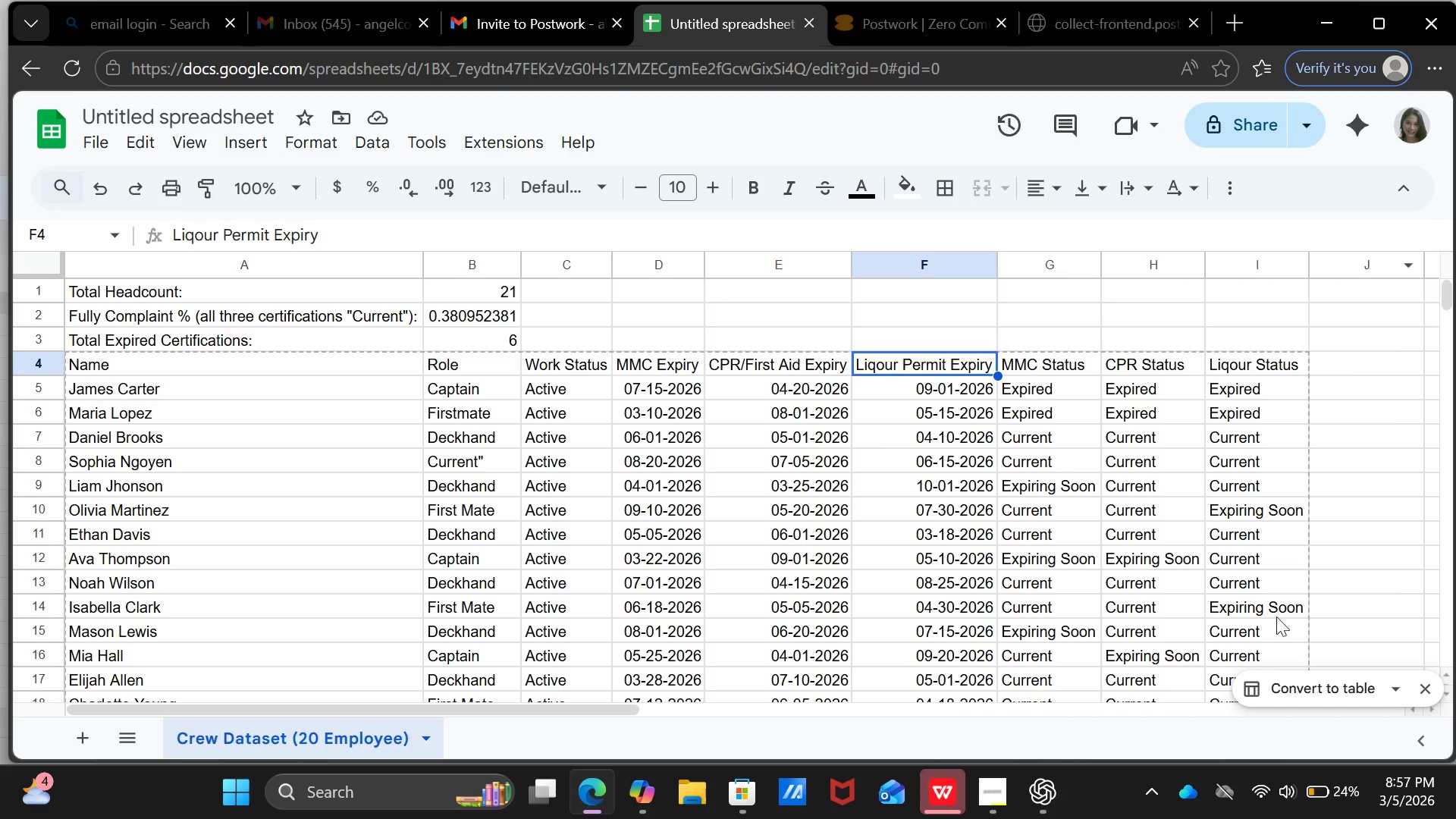 
scroll: coordinate [1297, 573], scroll_direction: down, amount: 4.0
 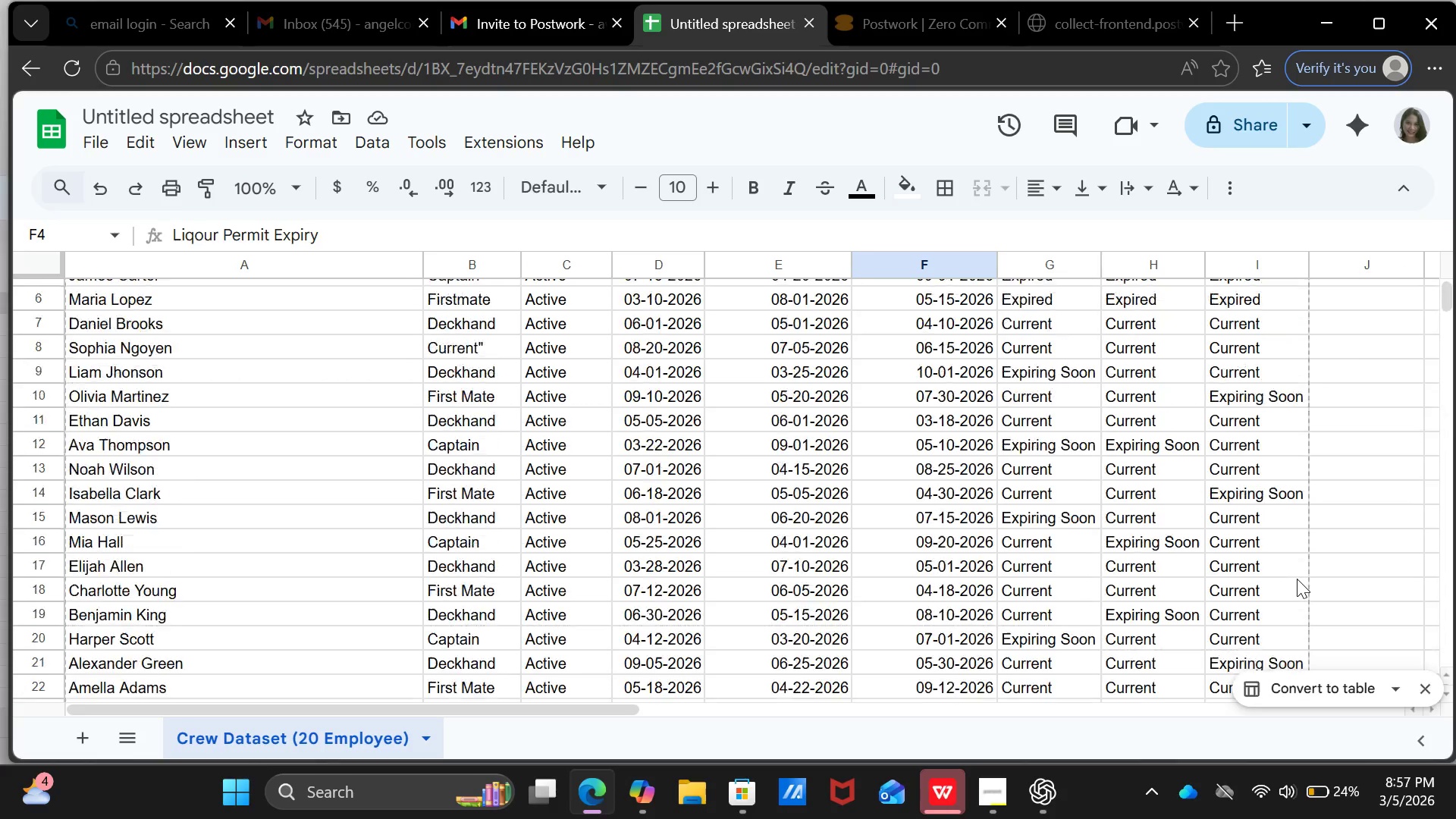 
scroll: coordinate [1297, 580], scroll_direction: up, amount: 7.0
 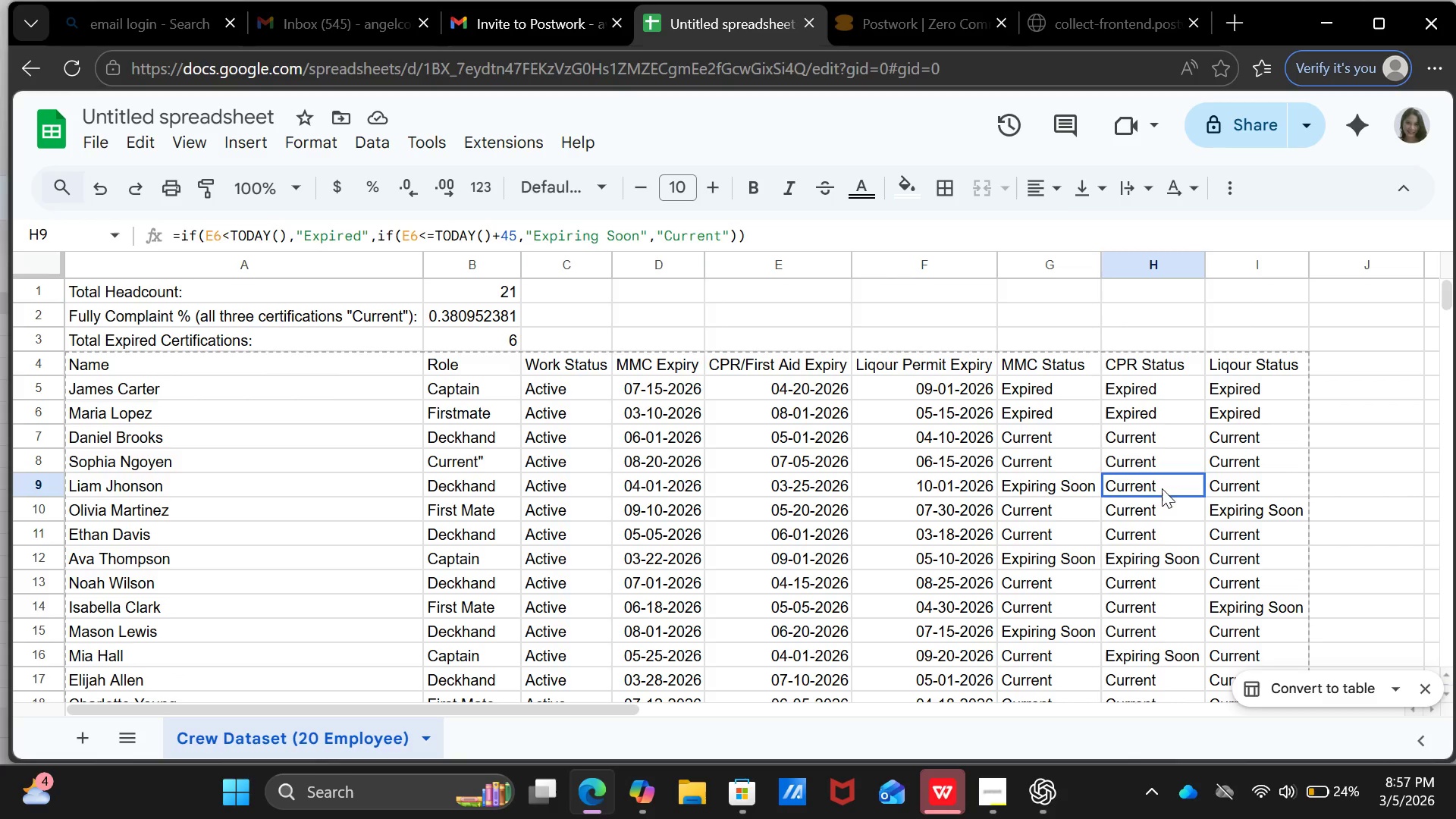 
left_click([1162, 488])
 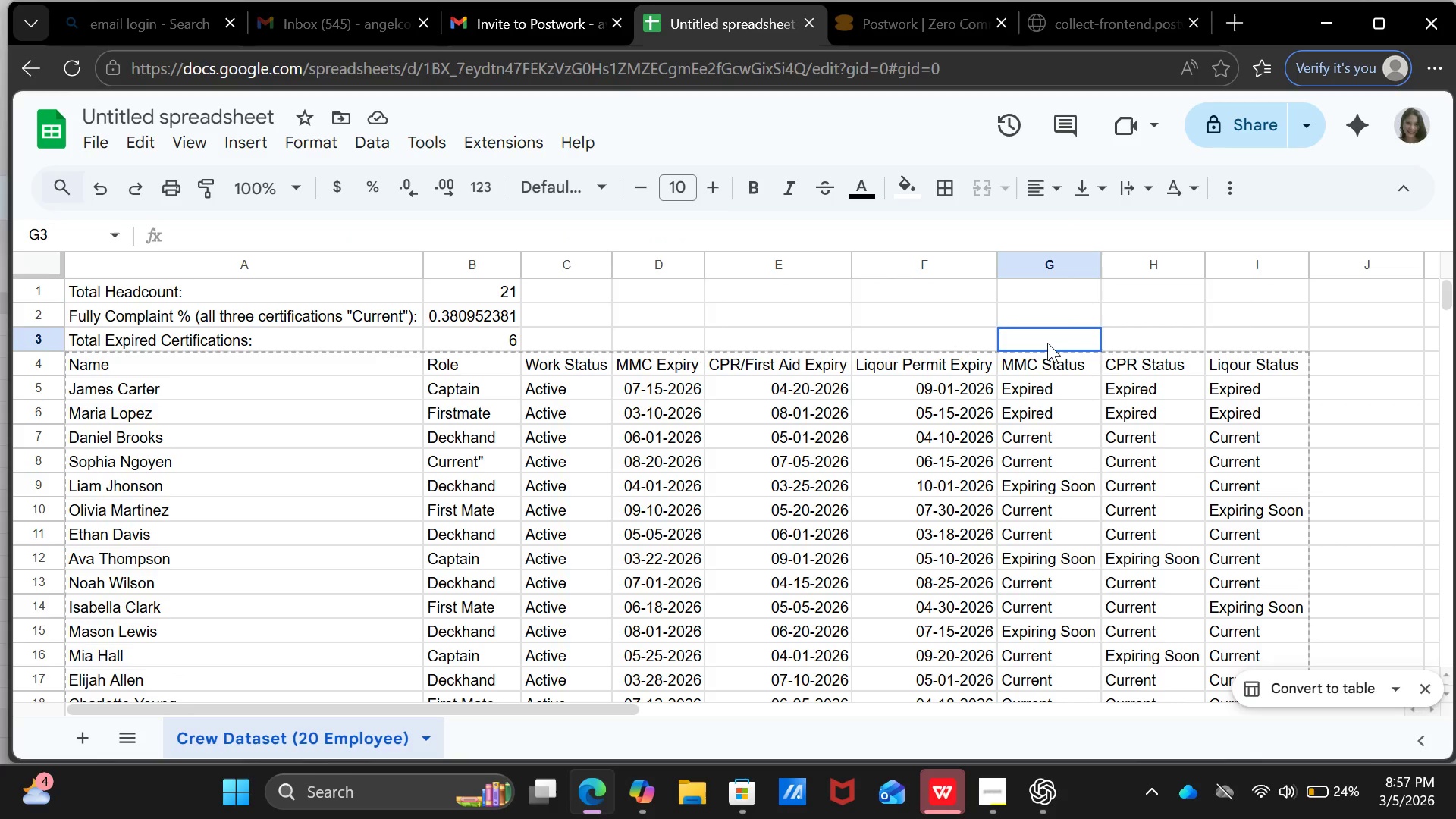 
left_click([1047, 343])
 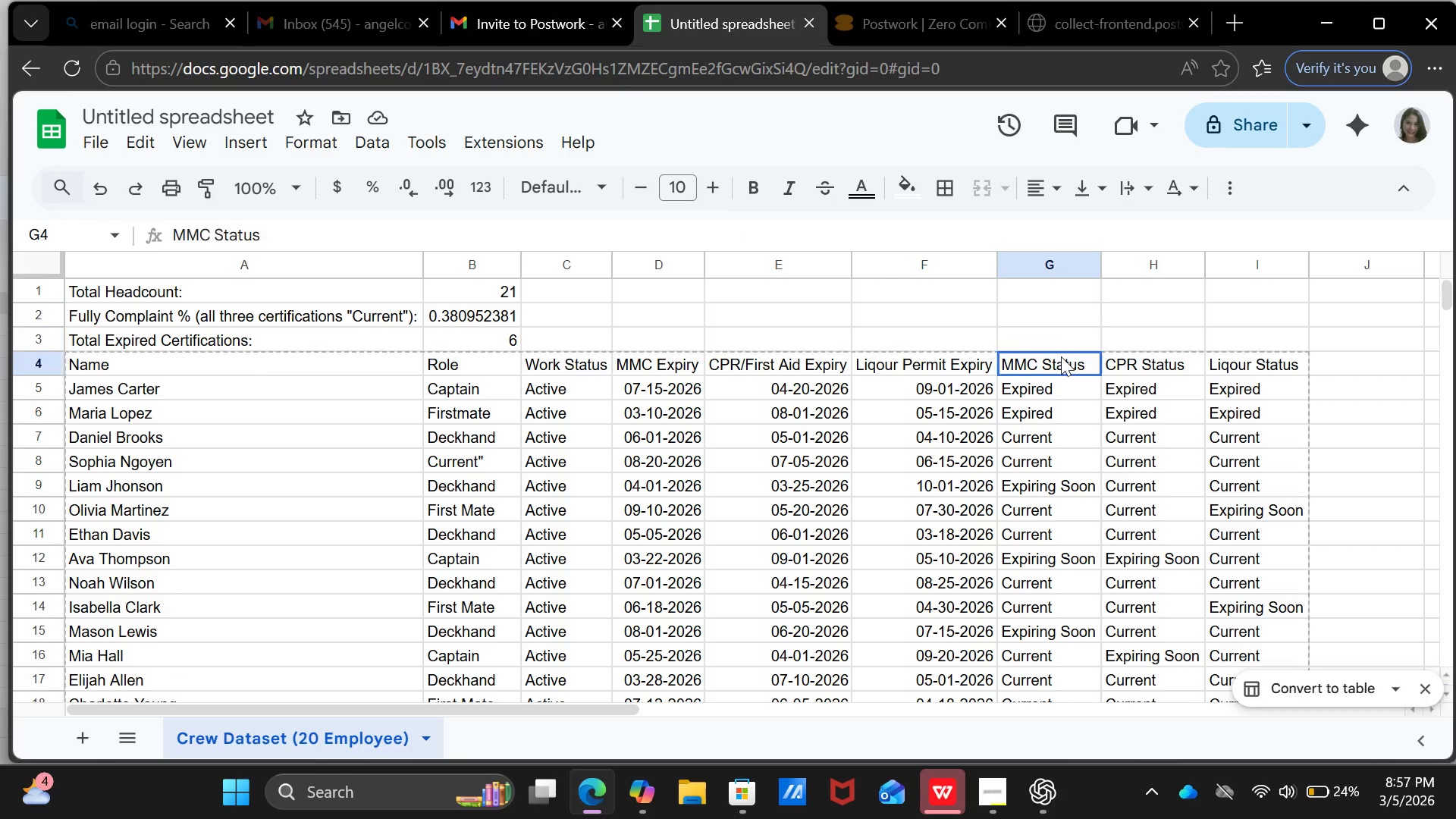 
left_click_drag(start_coordinate=[1061, 356], to_coordinate=[1280, 575])
 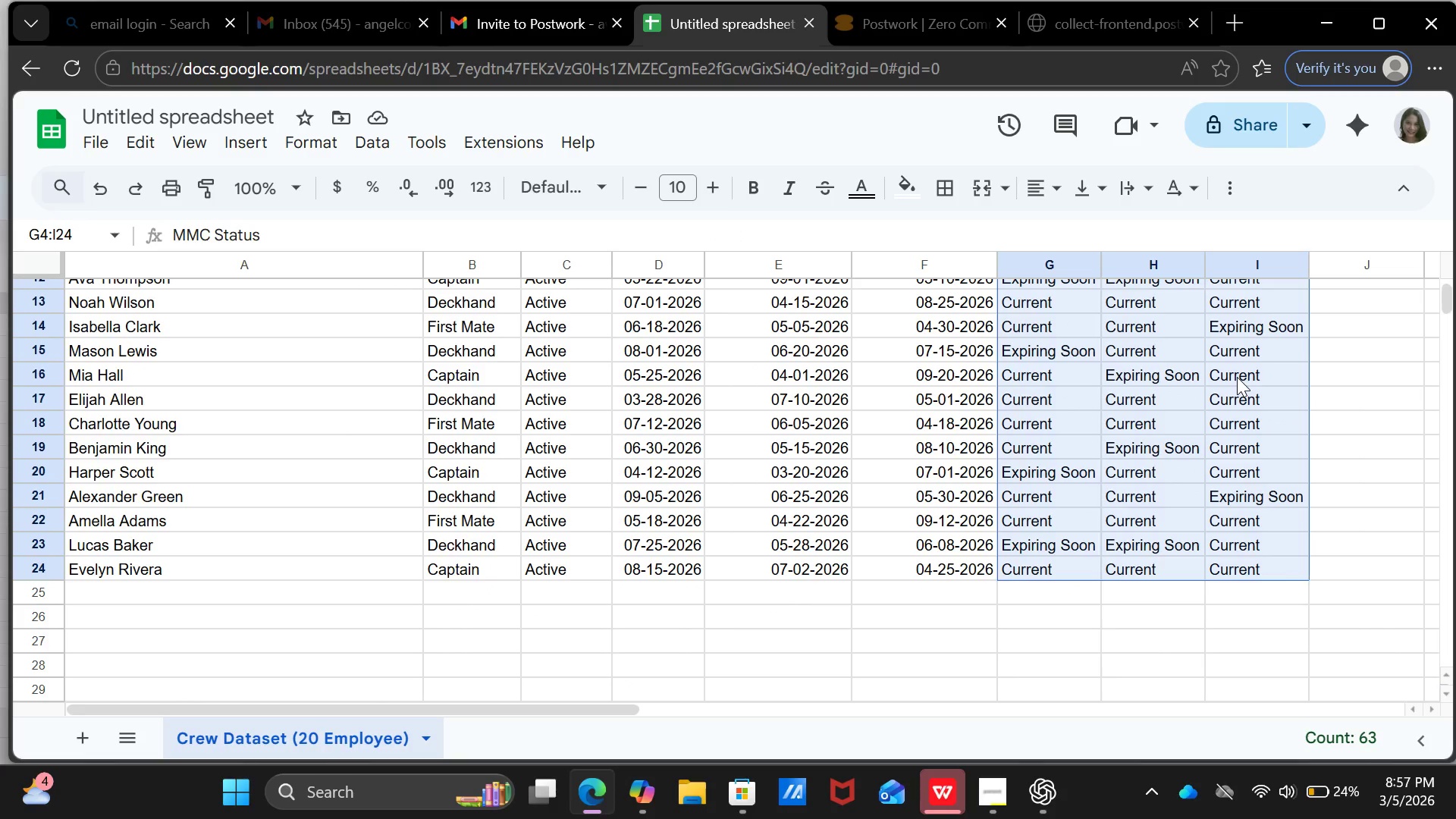 
right_click([1237, 377])
 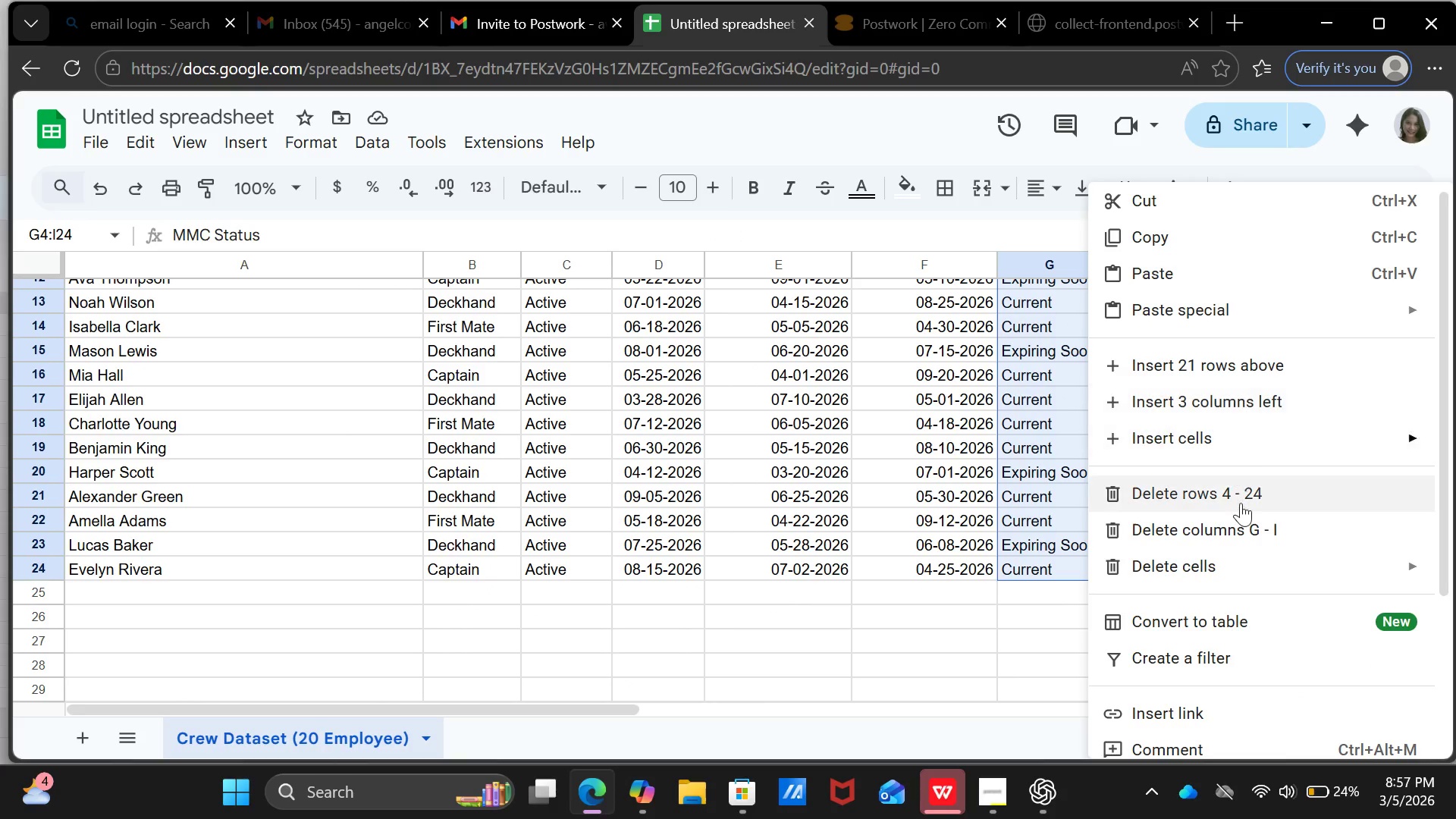 
scroll: coordinate [1326, 654], scroll_direction: down, amount: 8.0
 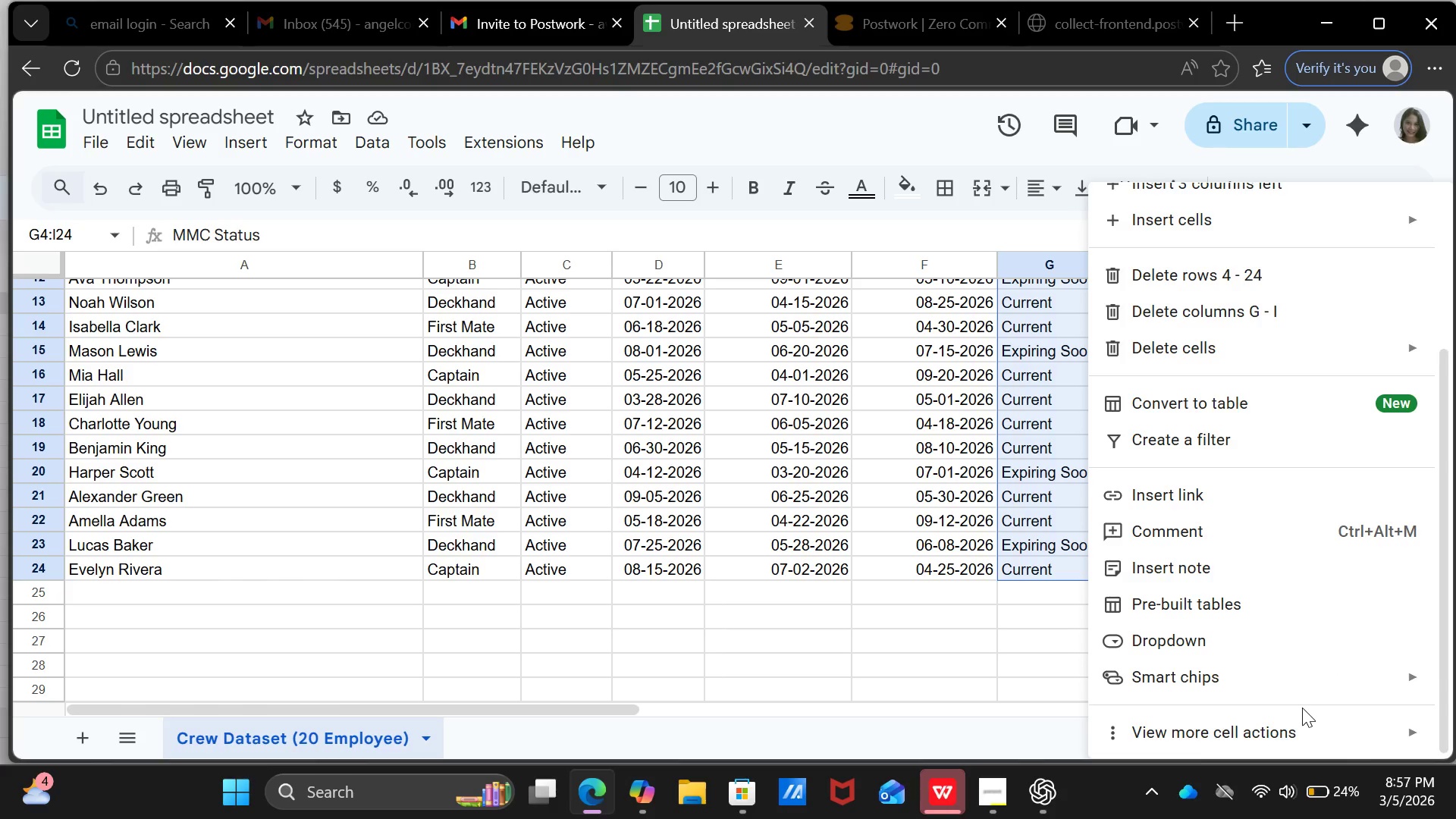 
wait(9.04)
 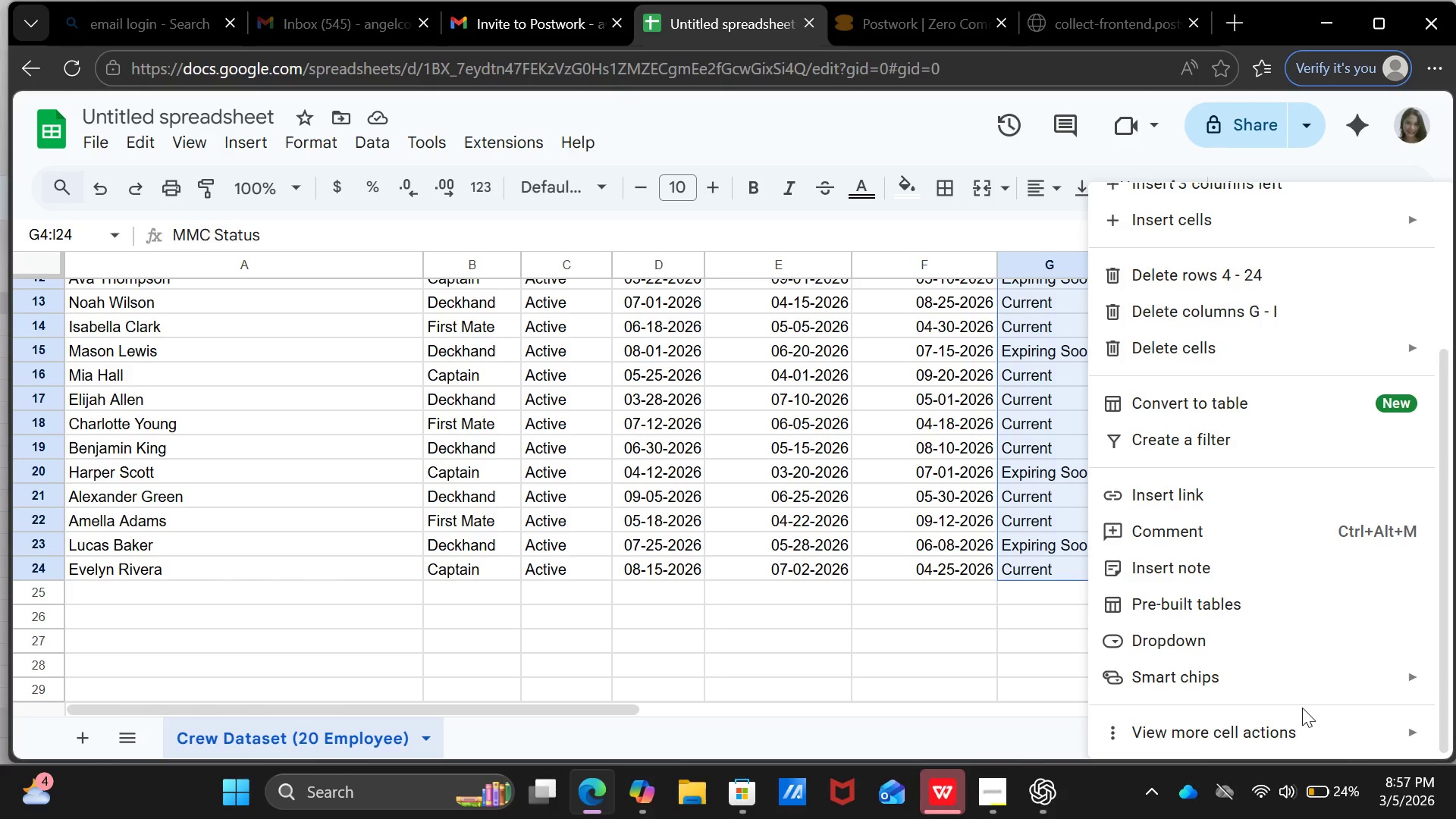 
left_click([1296, 727])
 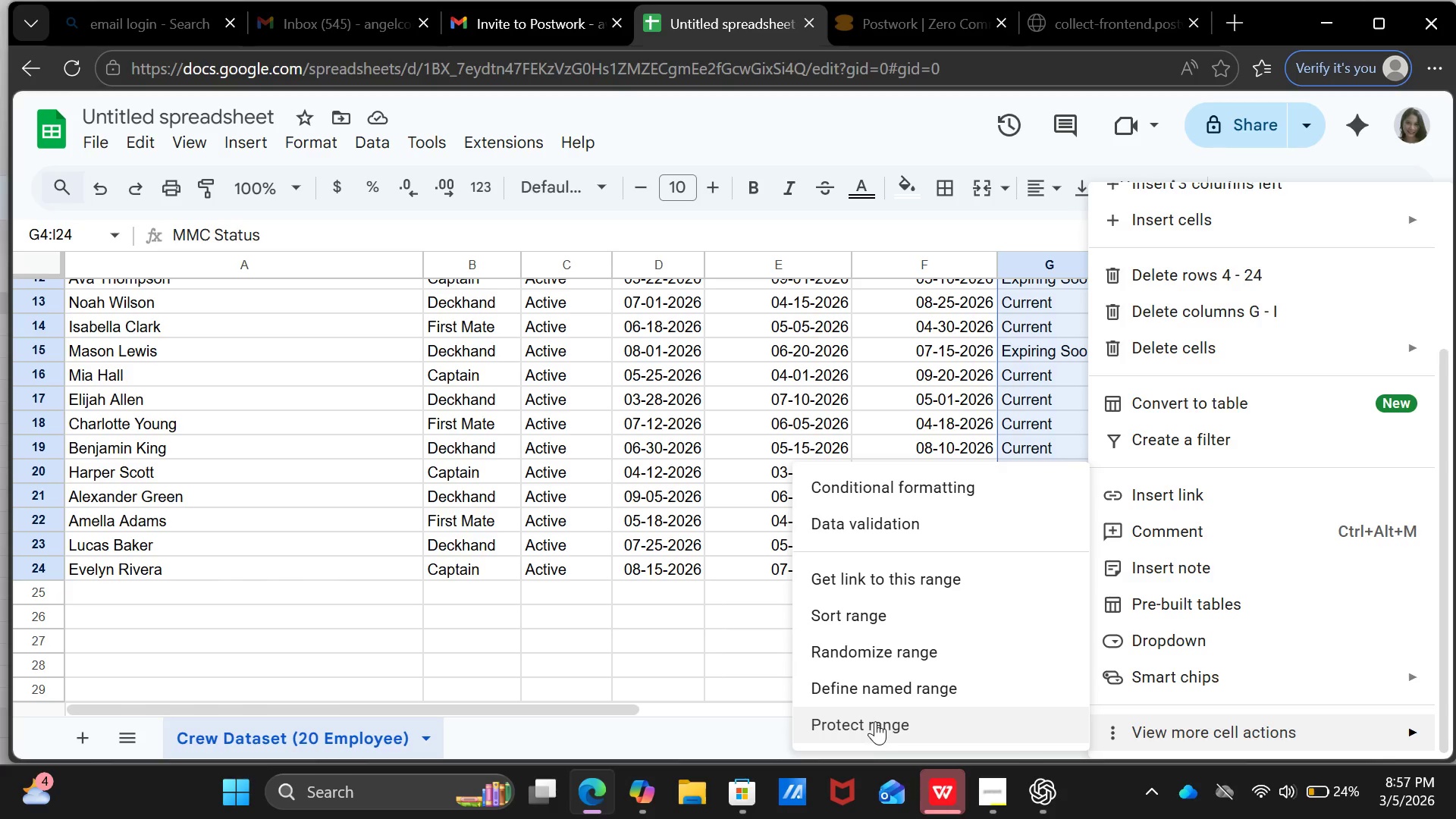 
mouse_move([924, 469])
 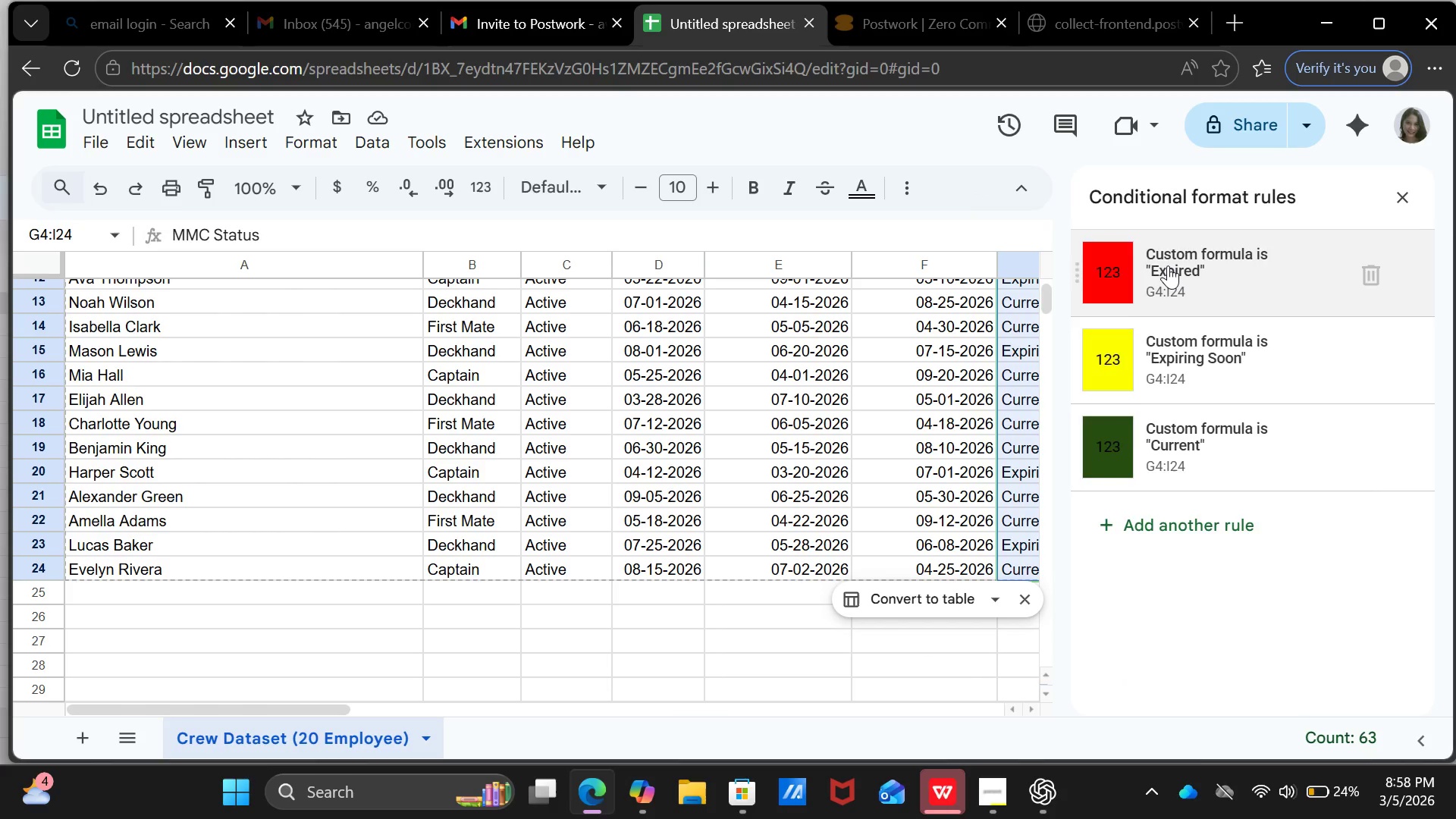 
left_click([1168, 265])
 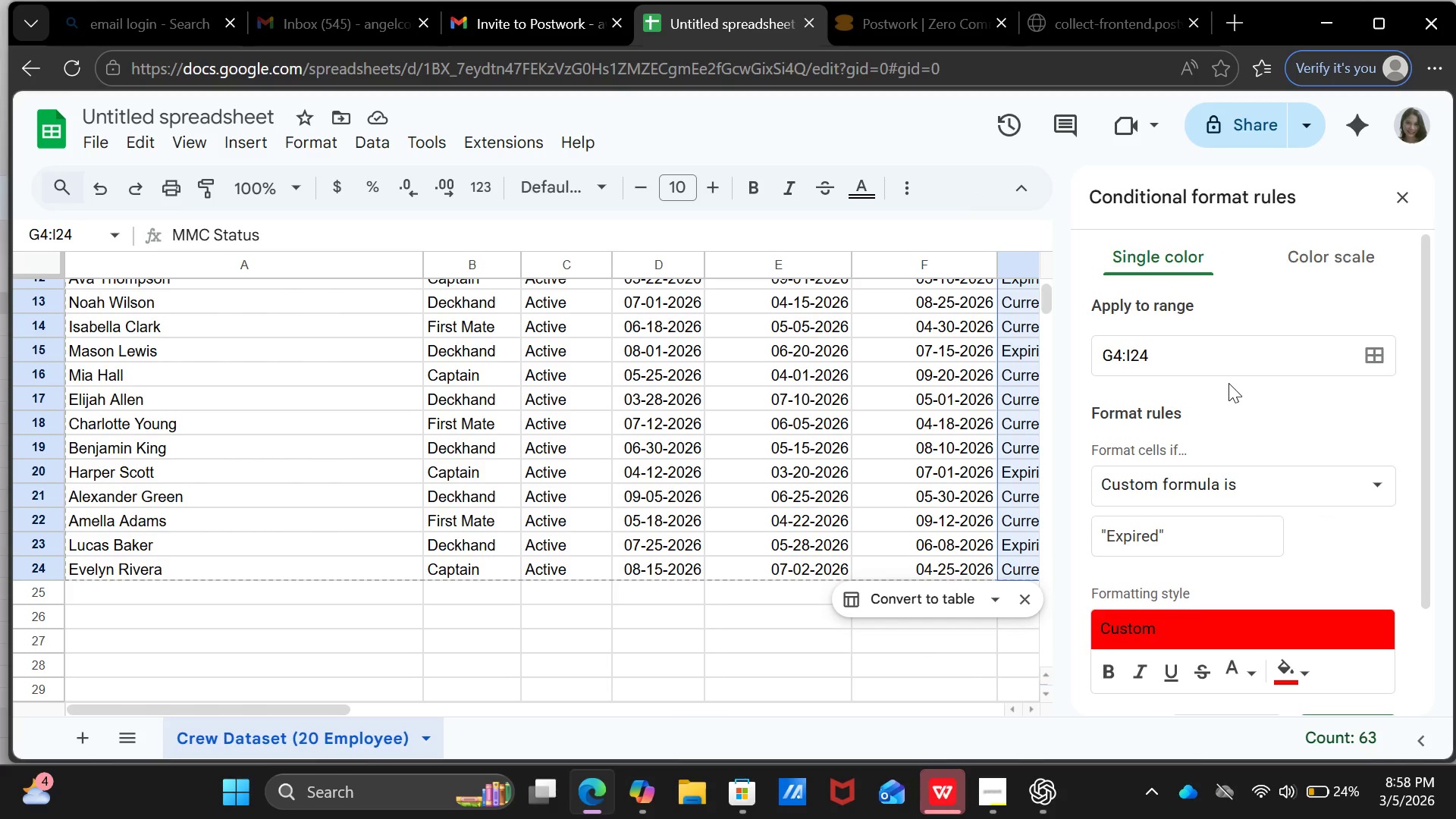 
scroll: coordinate [1287, 439], scroll_direction: down, amount: 17.0
 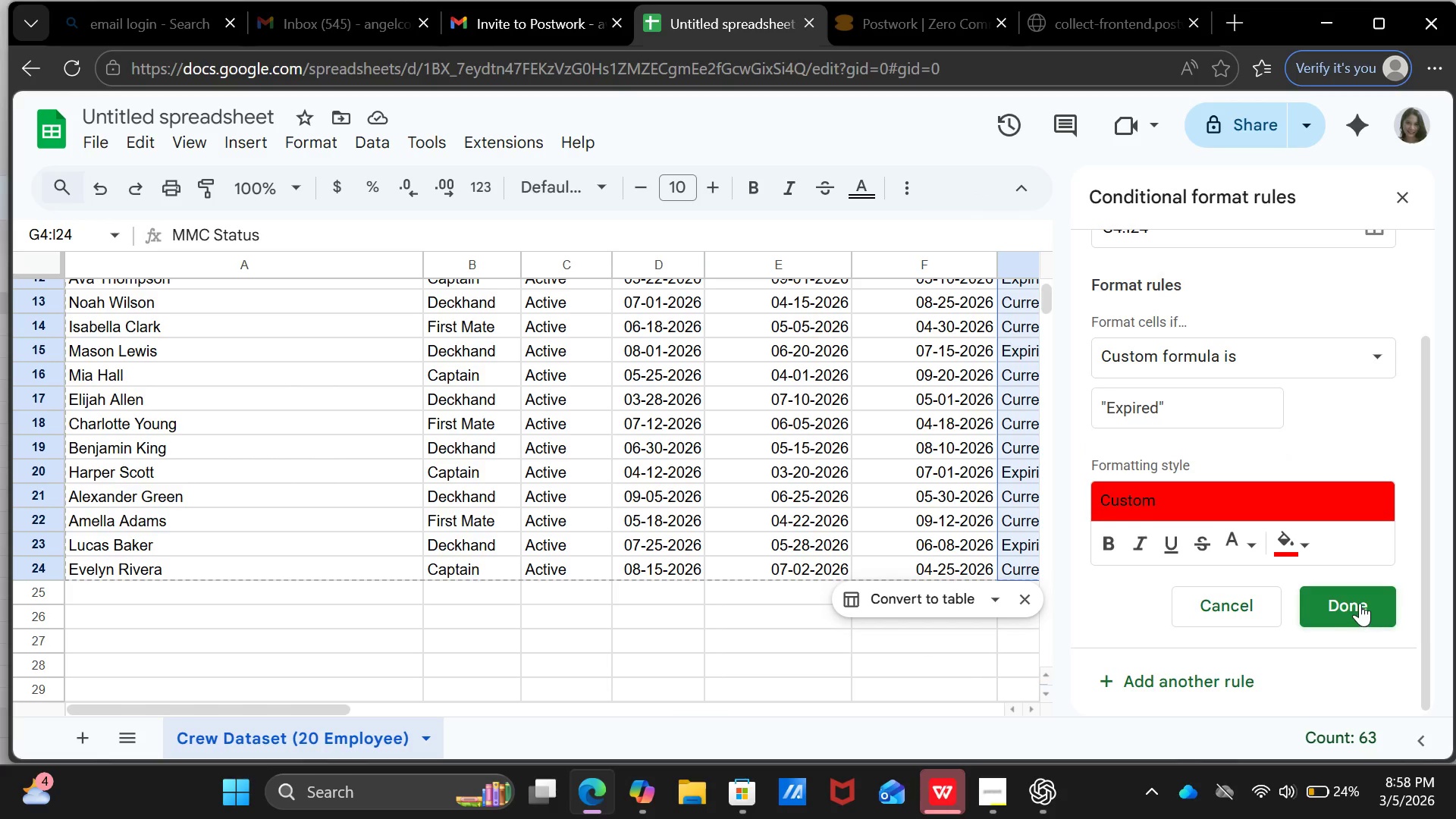 
left_click([1360, 602])
 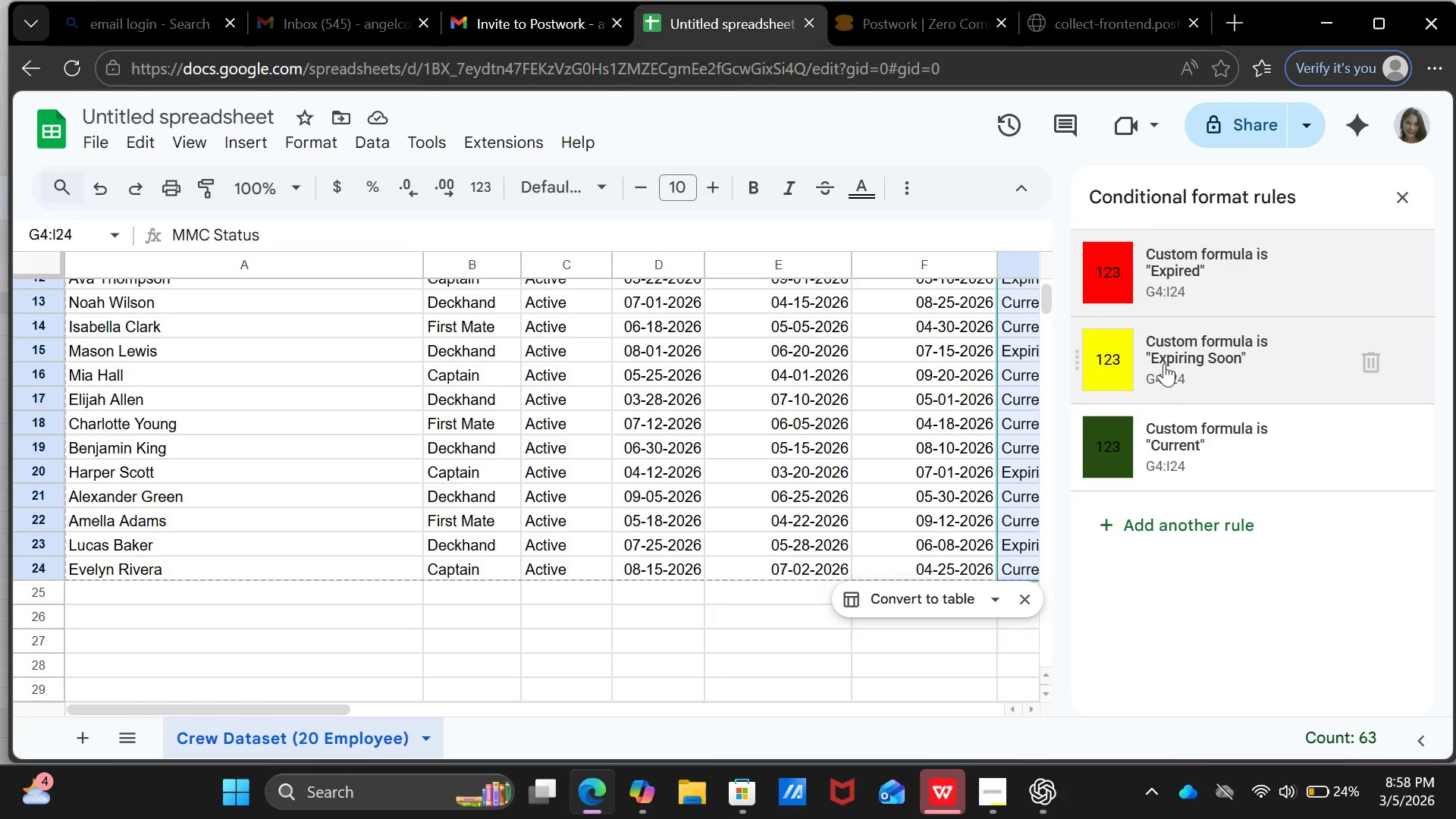 
left_click([1166, 354])
 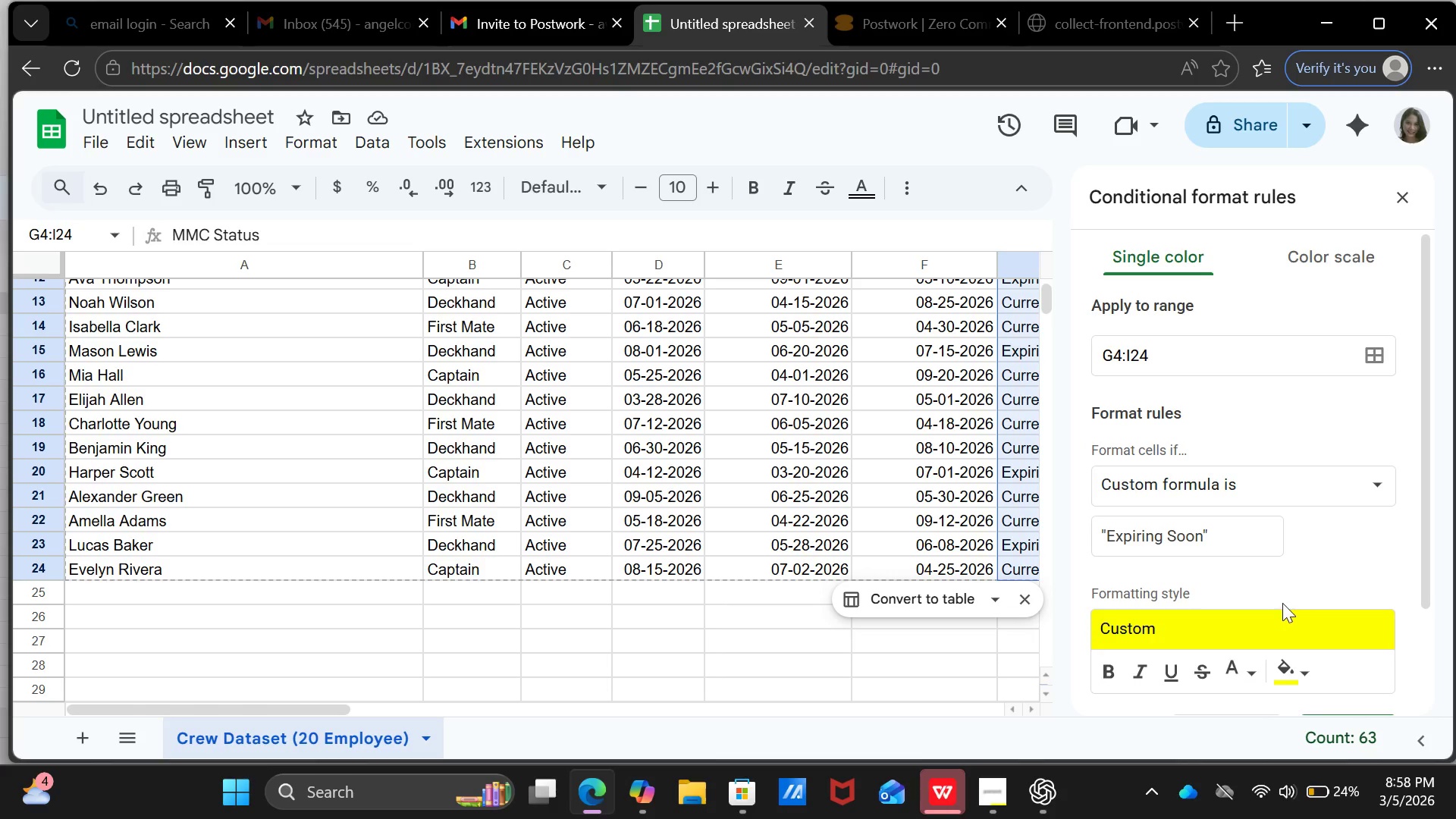 
scroll: coordinate [1277, 614], scroll_direction: down, amount: 6.0
 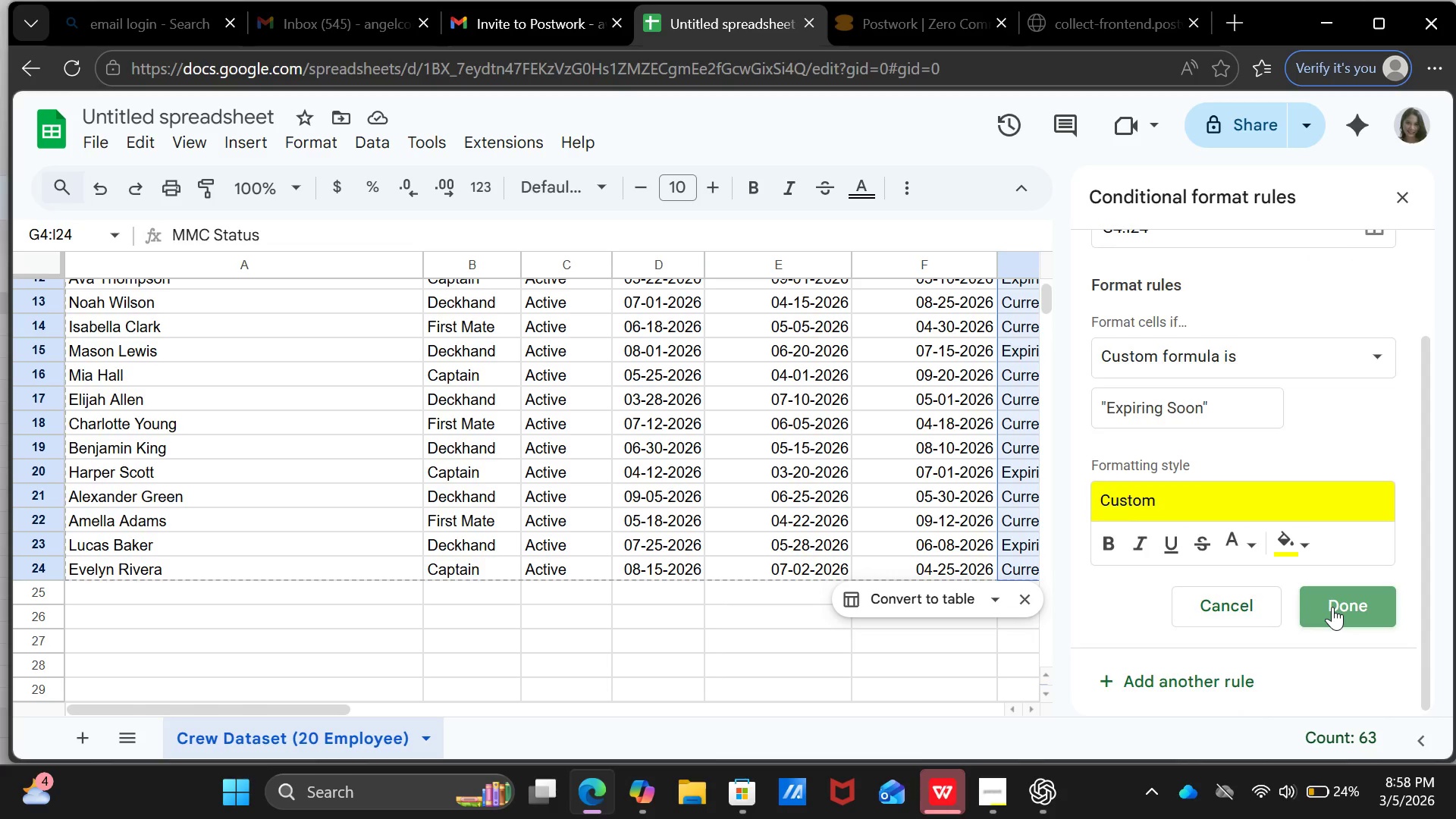 
left_click([1332, 607])
 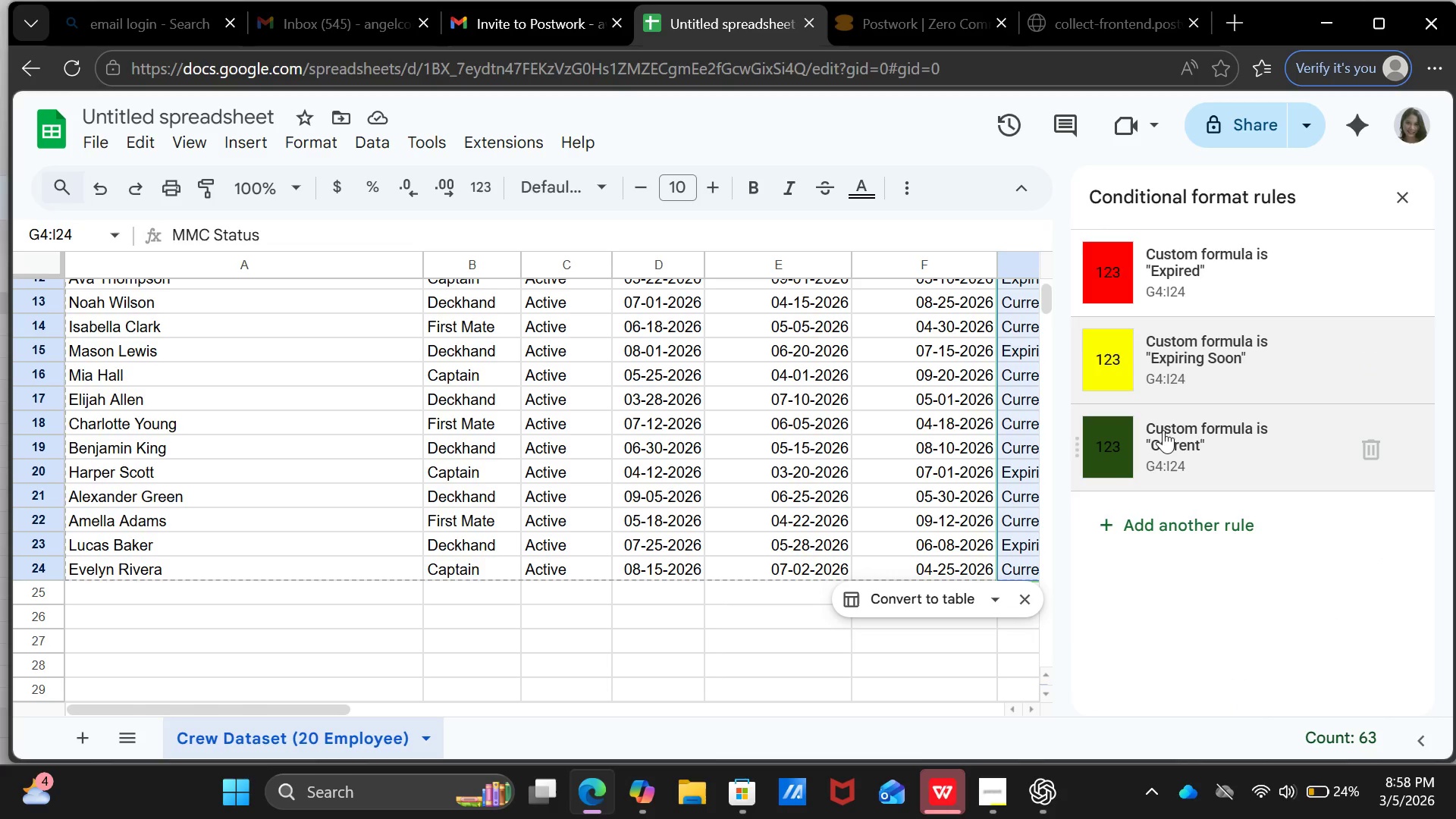 
left_click([1164, 432])
 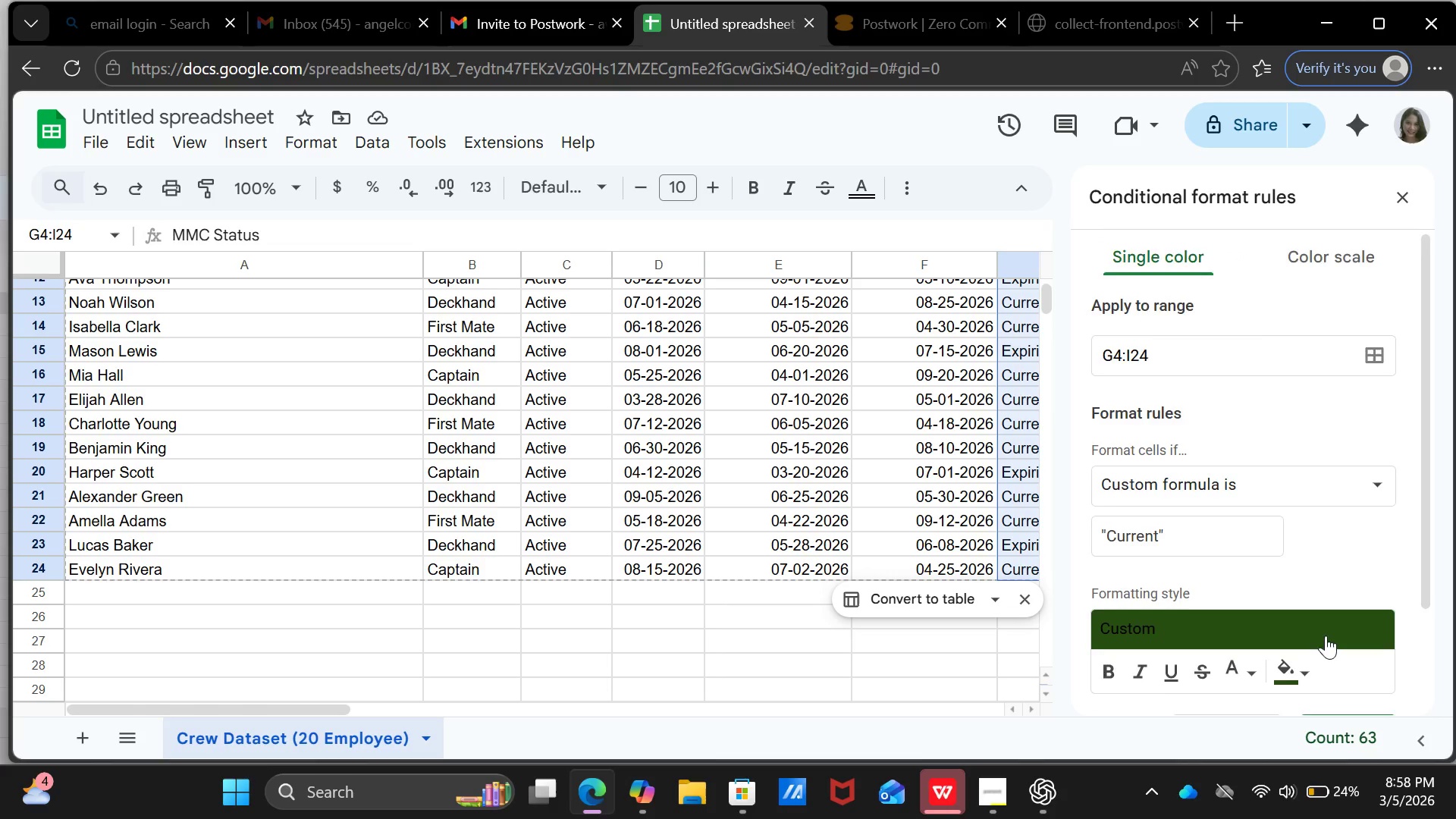 
scroll: coordinate [1325, 638], scroll_direction: down, amount: 9.0
 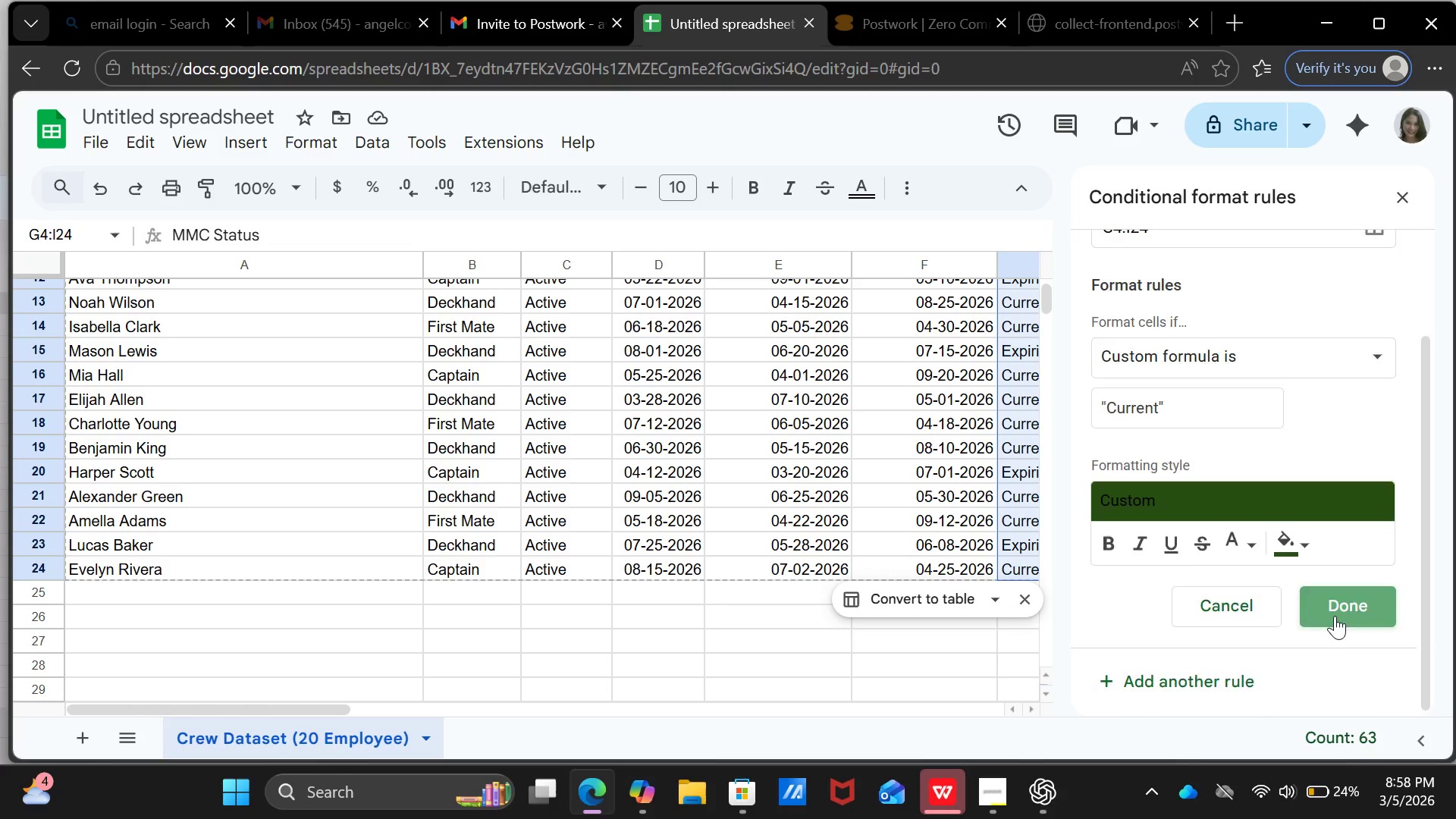 
left_click([1335, 616])
 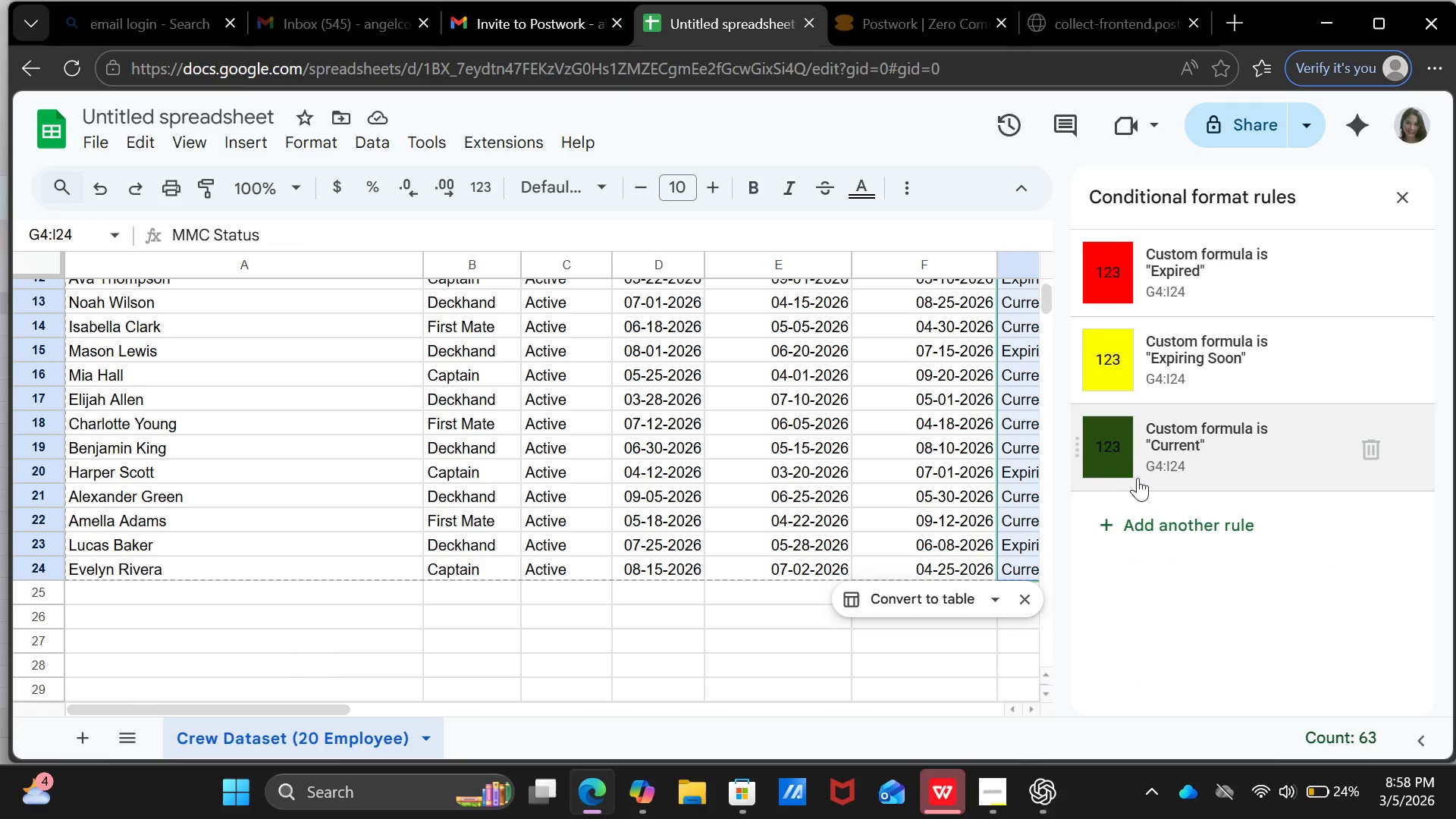 
left_click_drag(start_coordinate=[1106, 463], to_coordinate=[945, 429])
 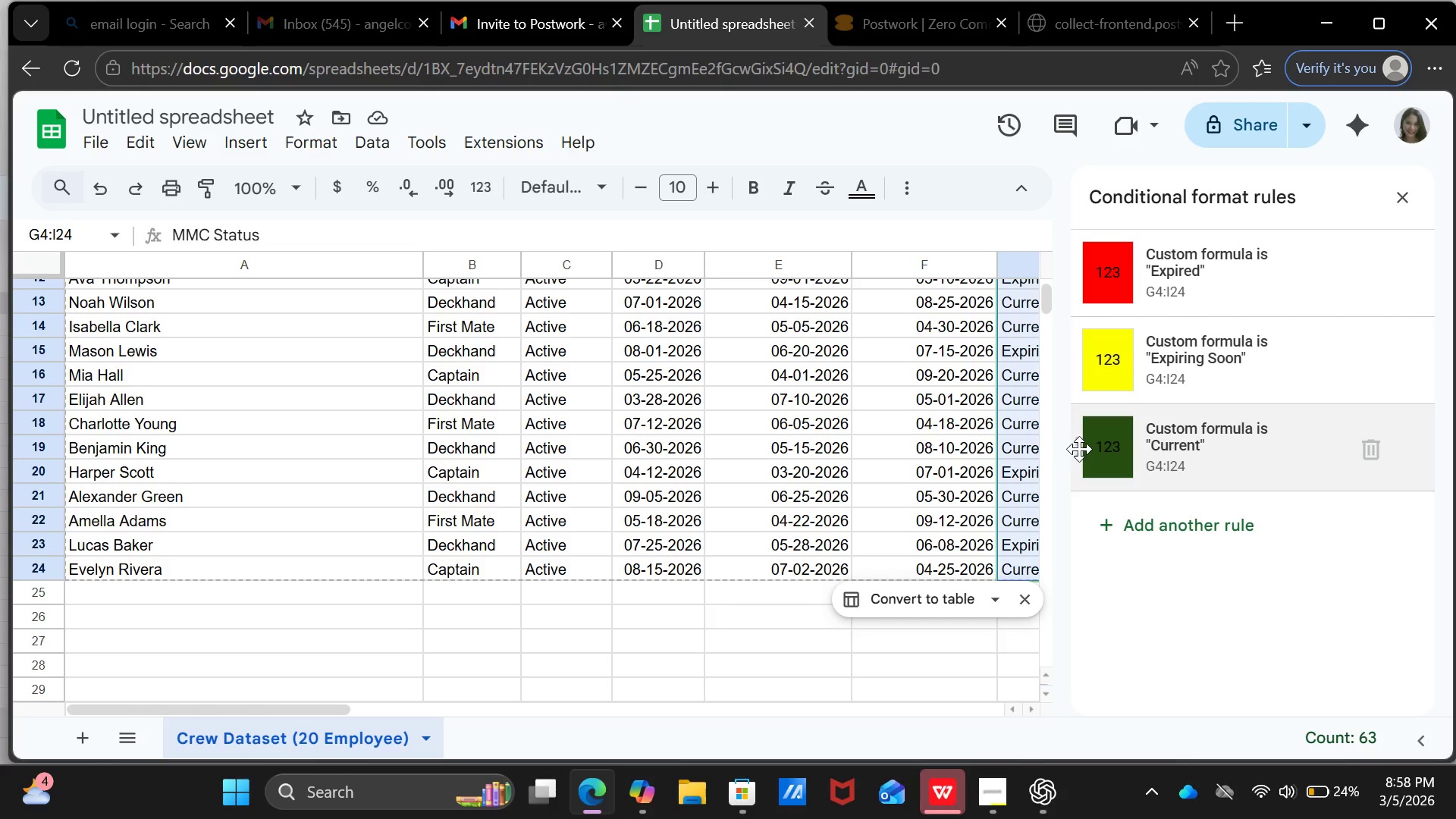 
left_click([1080, 449])
 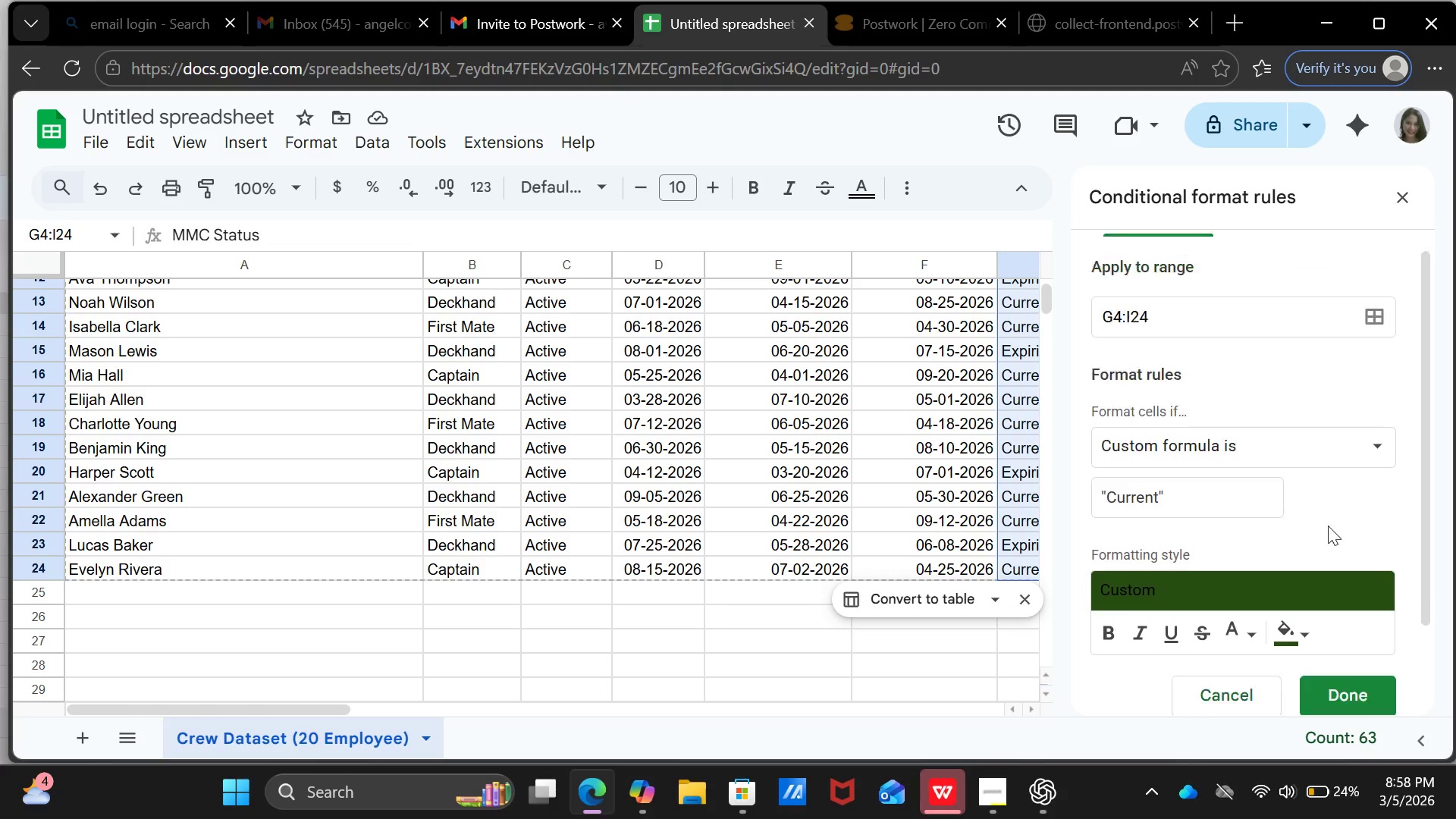 
scroll: coordinate [1327, 522], scroll_direction: down, amount: 4.0
 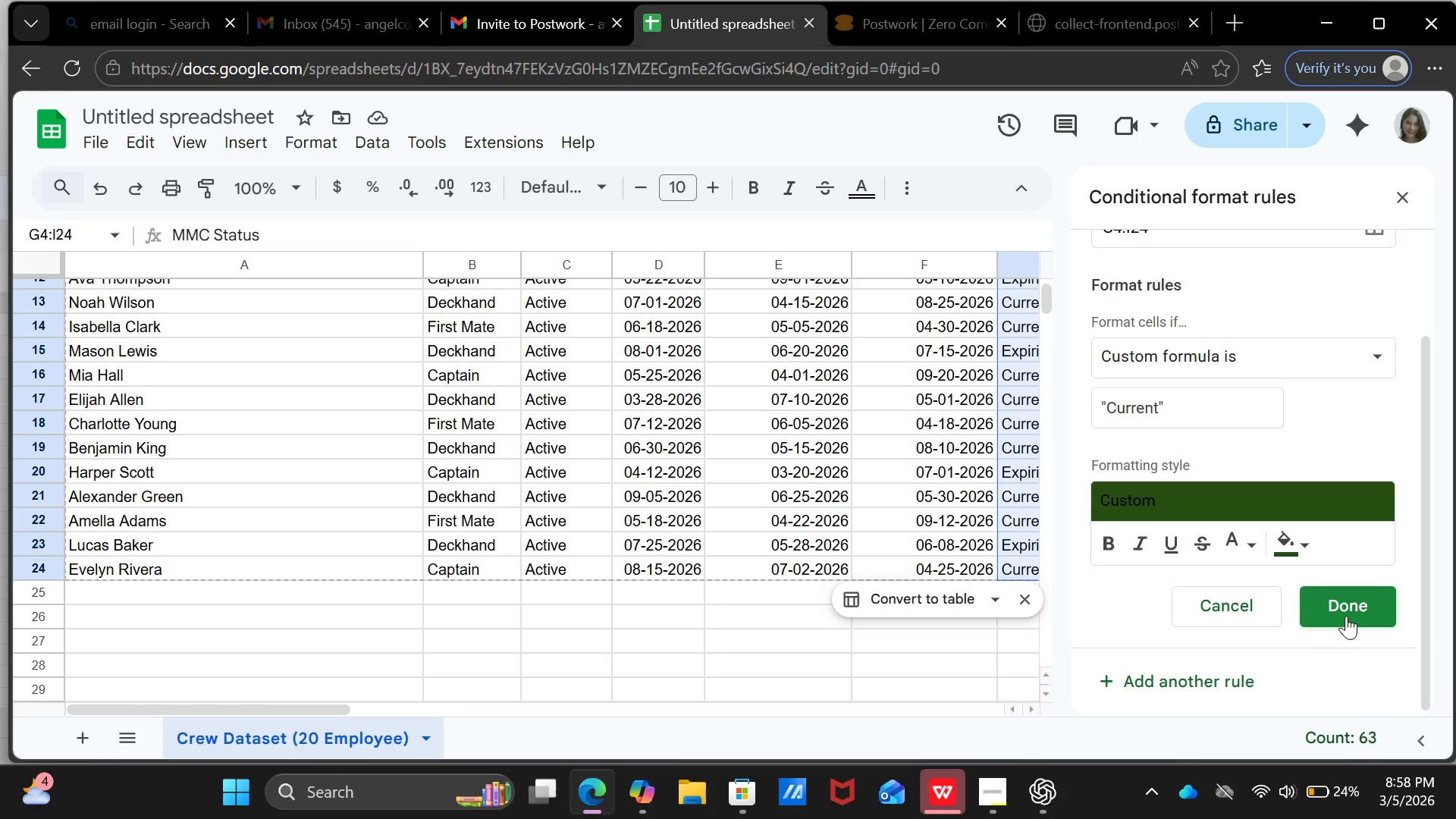 
left_click([1346, 616])
 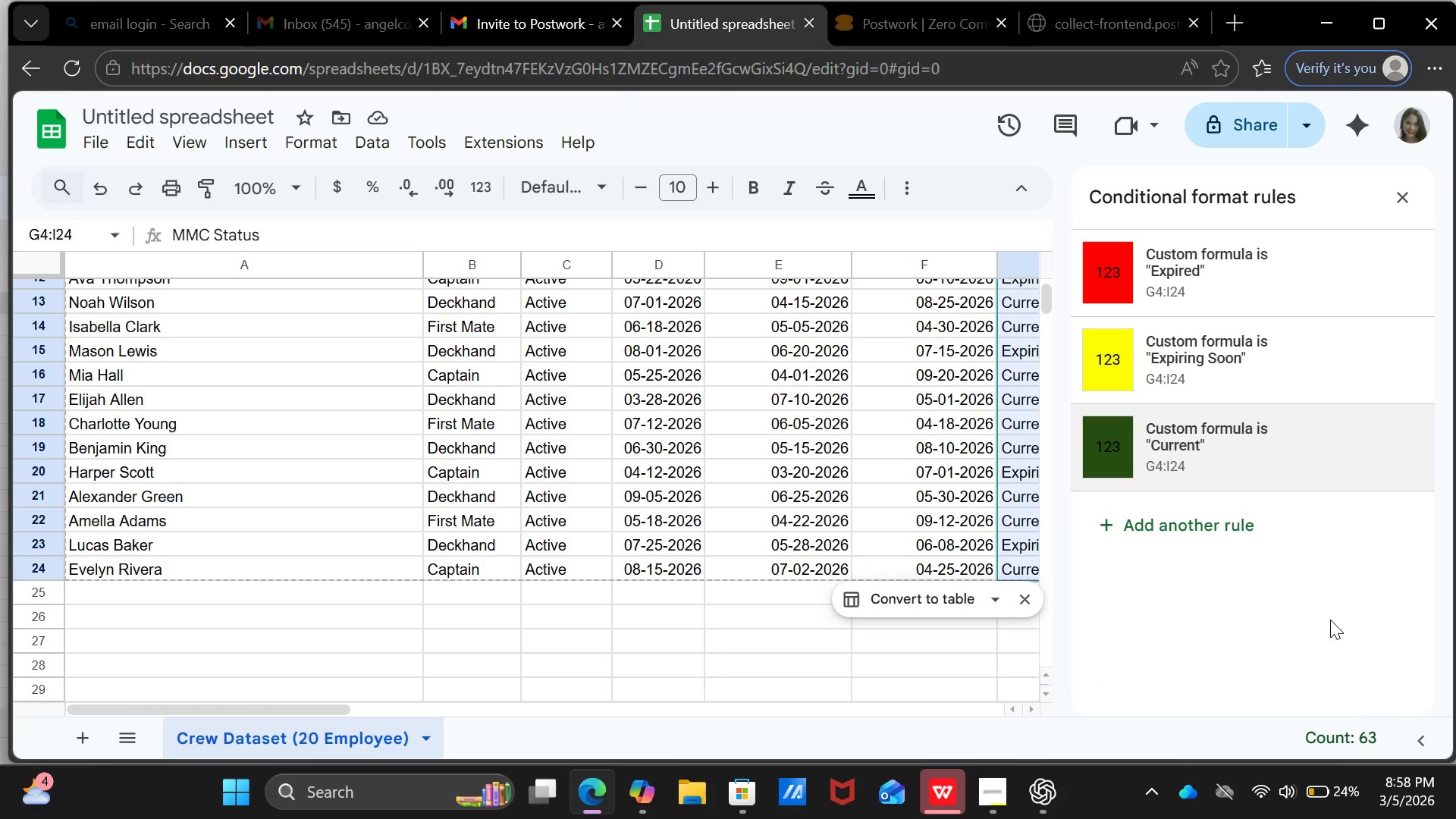 
scroll: coordinate [1330, 620], scroll_direction: up, amount: 12.0
 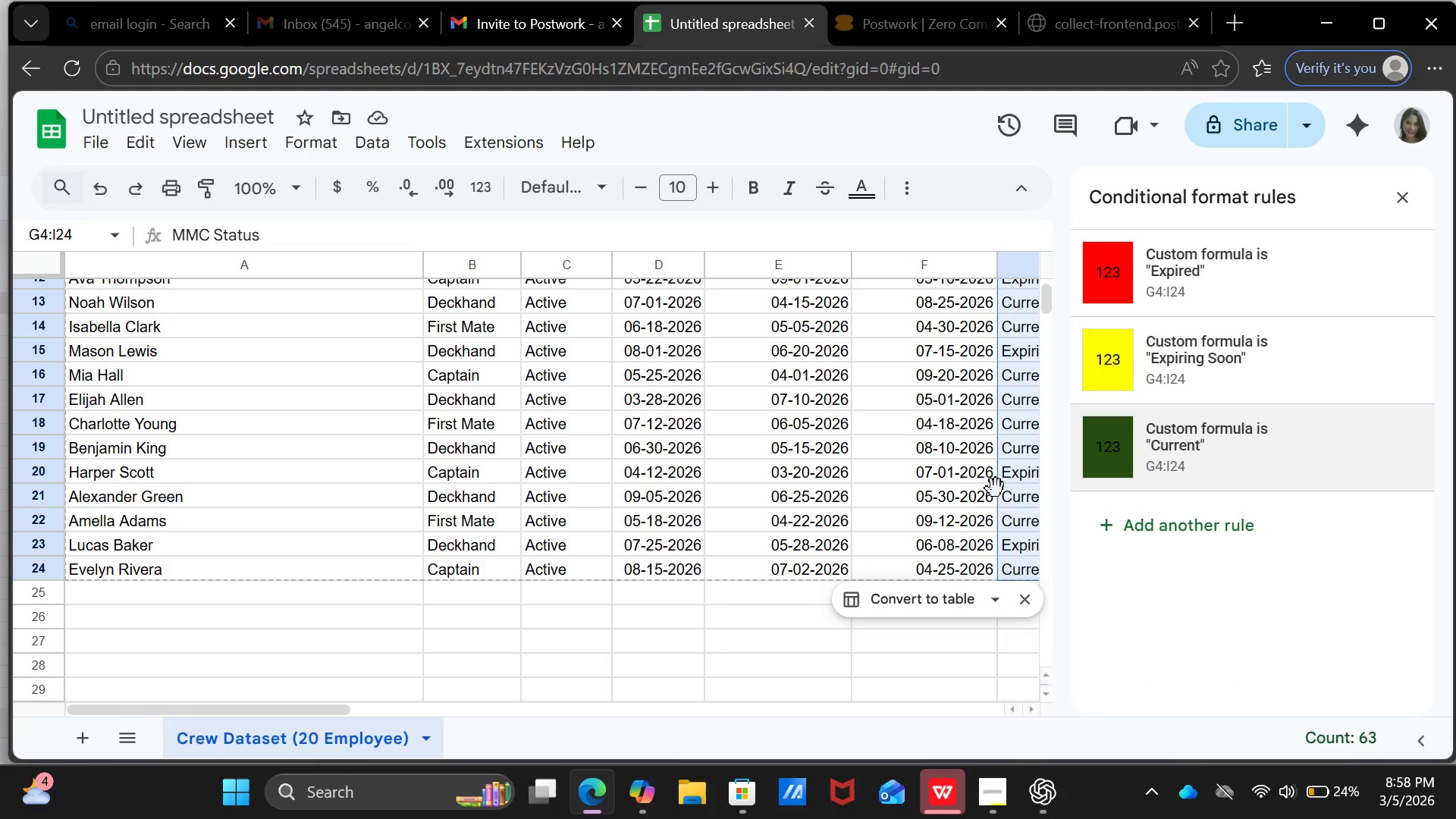 
left_click([1016, 472])
 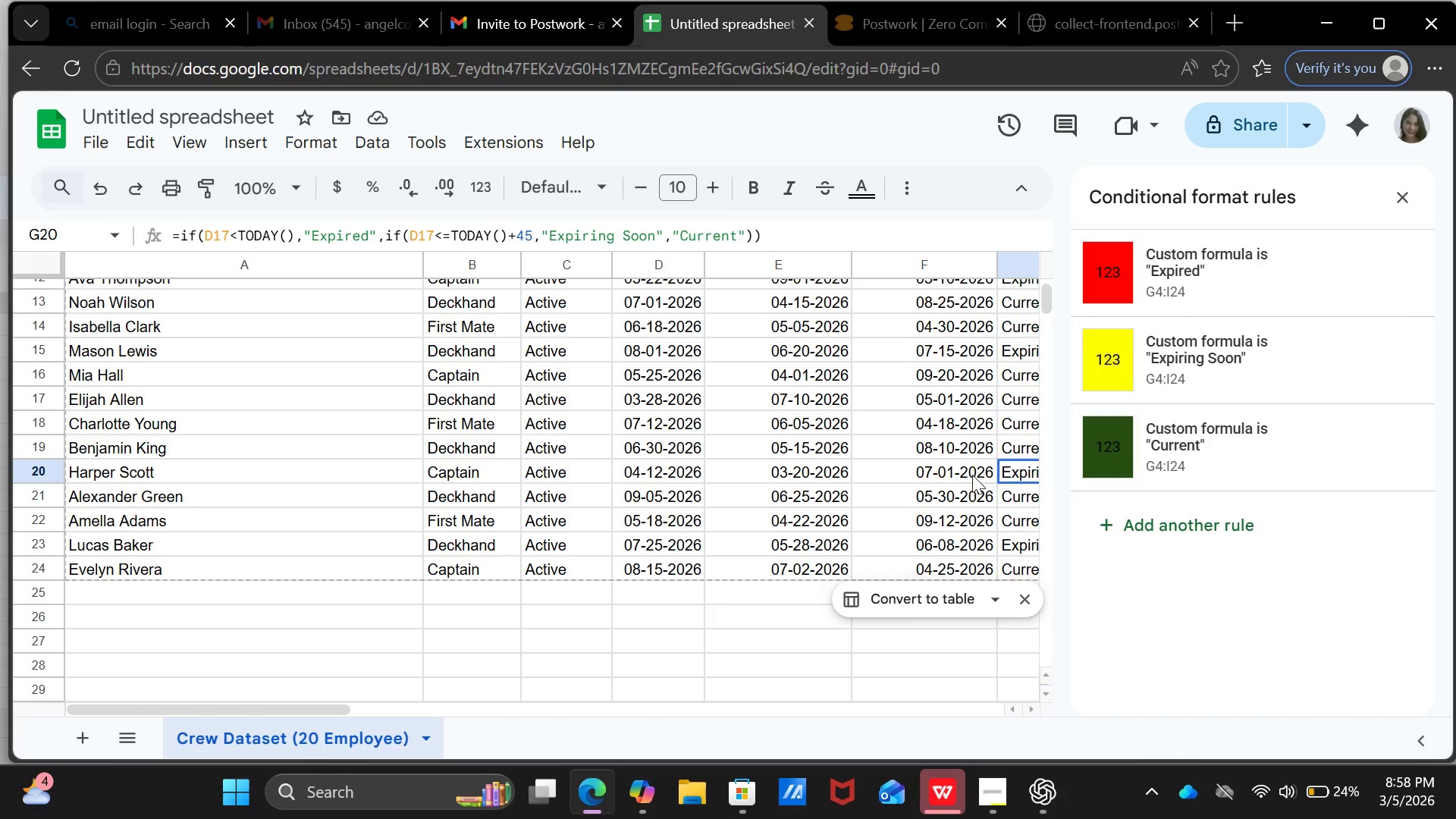 
scroll: coordinate [952, 501], scroll_direction: up, amount: 8.0
 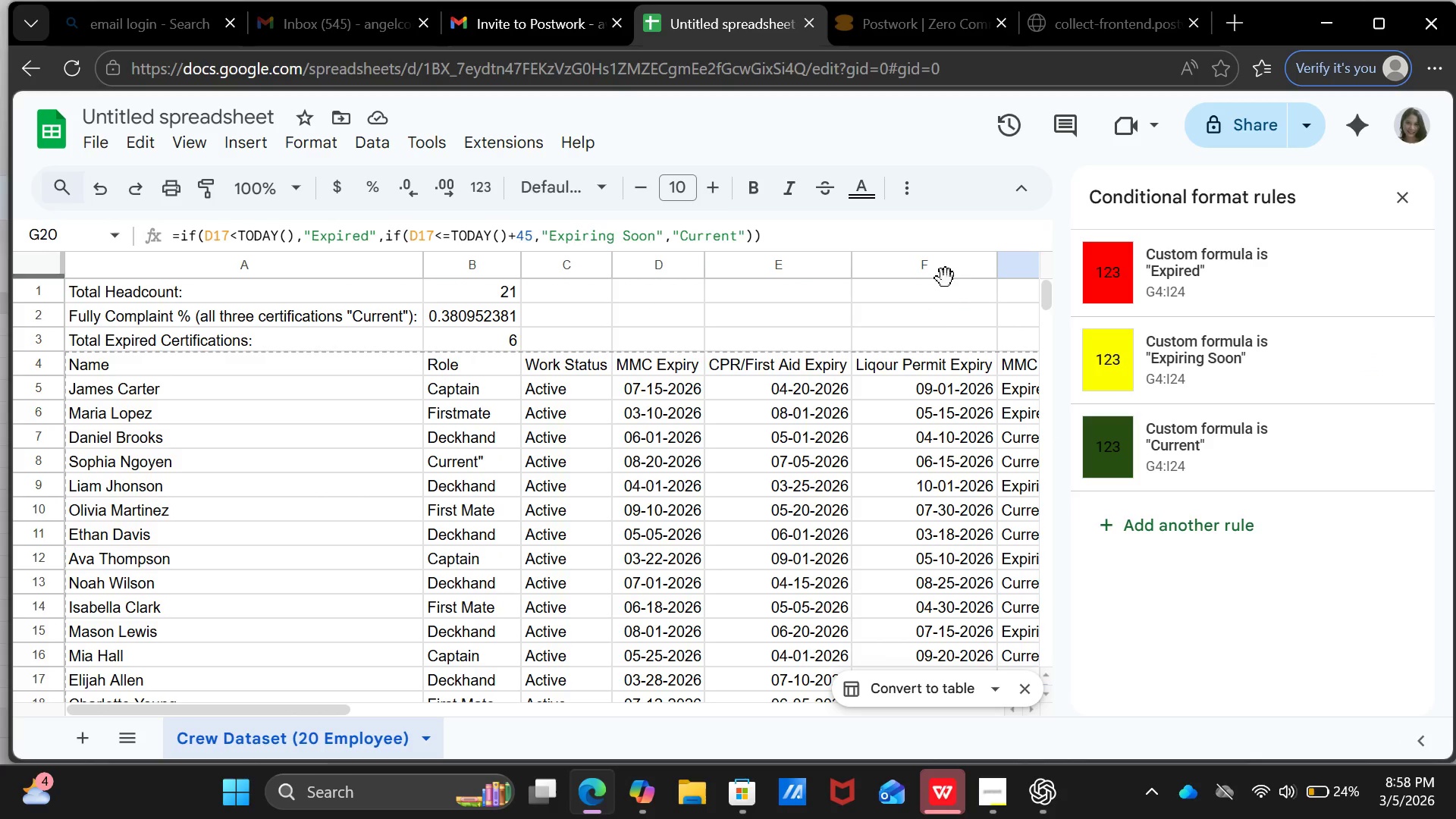 
left_click([941, 302])
 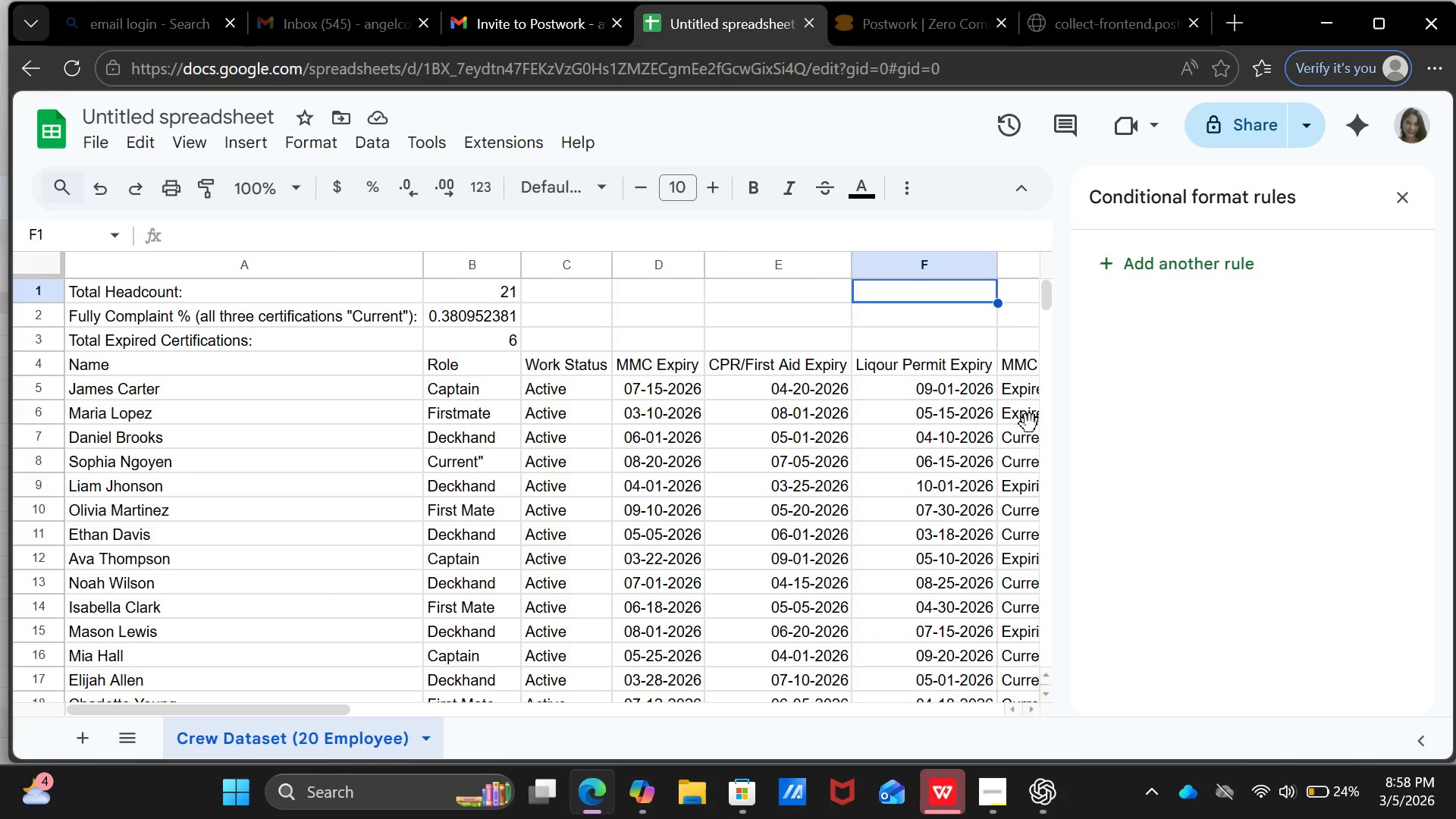 
left_click([1030, 424])
 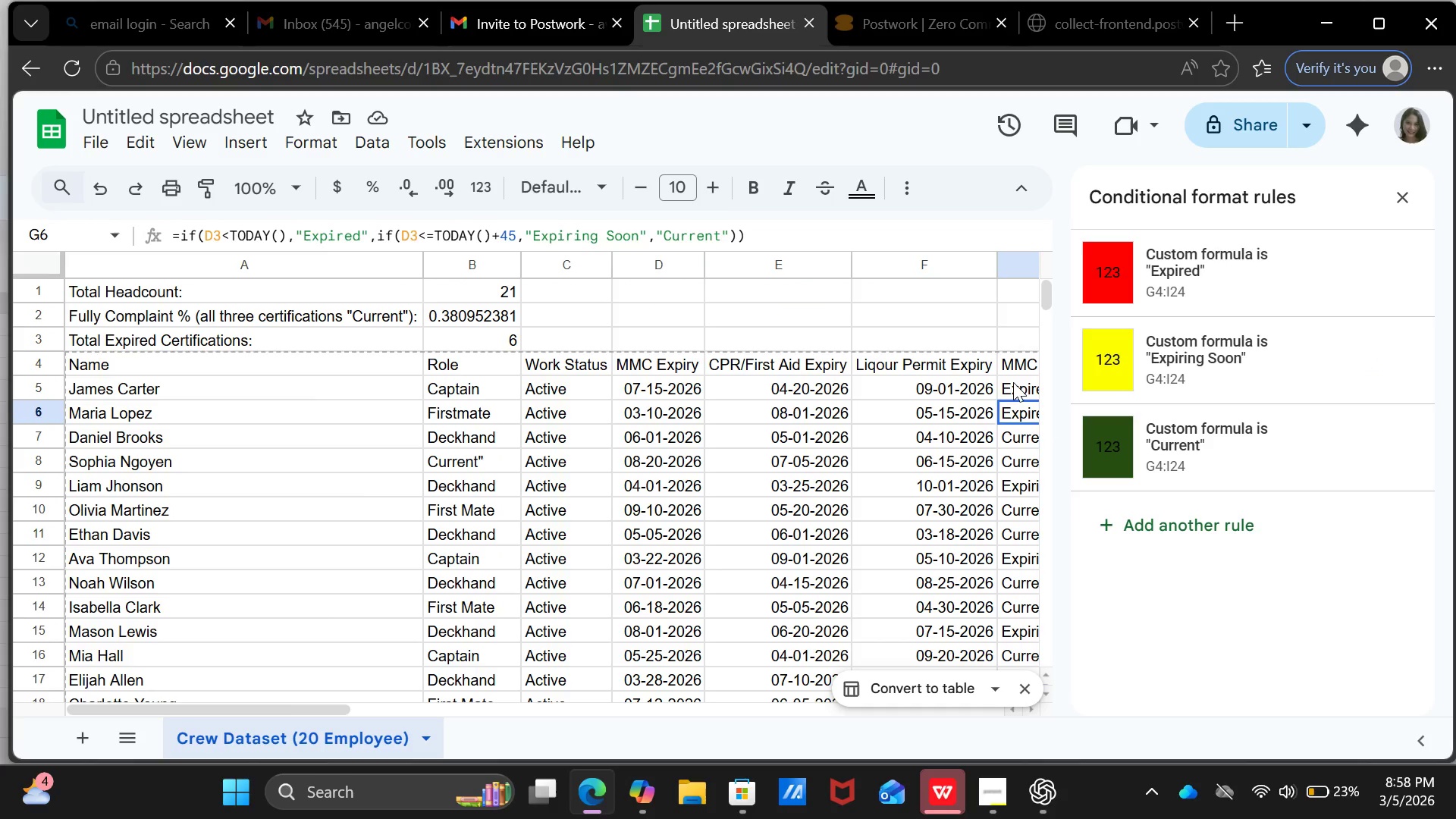 
left_click([1013, 382])
 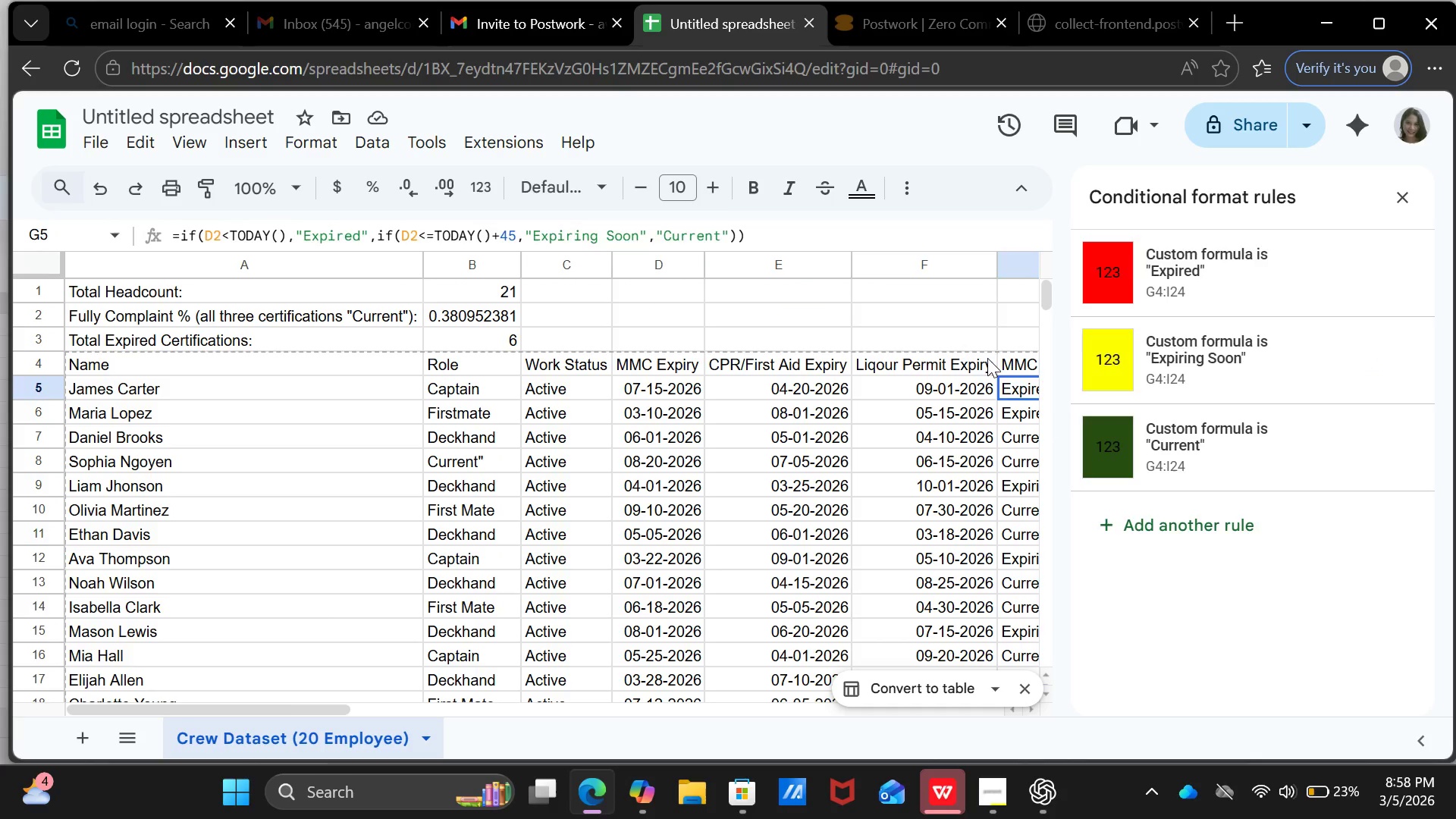 
left_click([987, 358])
 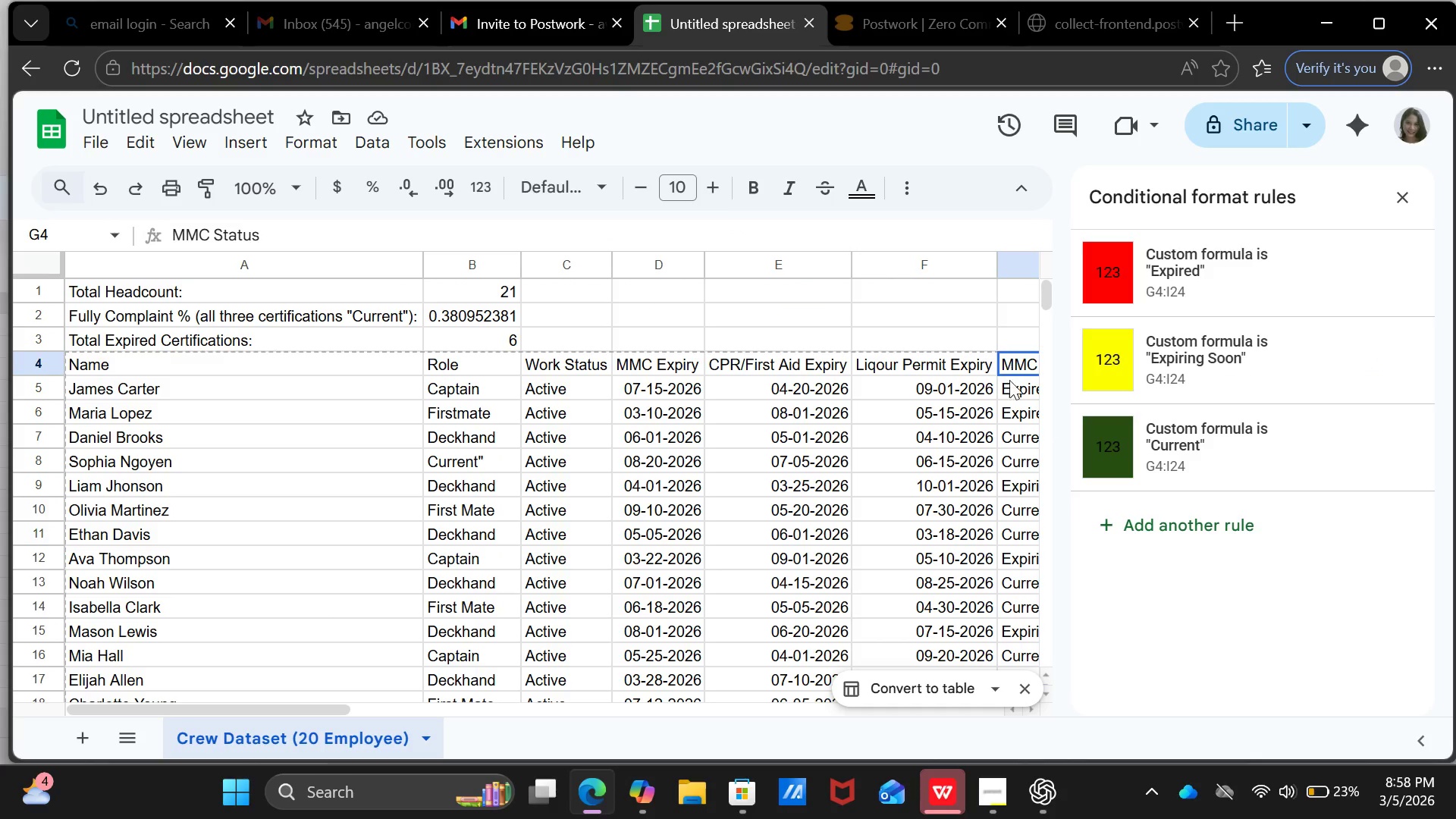 
left_click([1012, 391])
 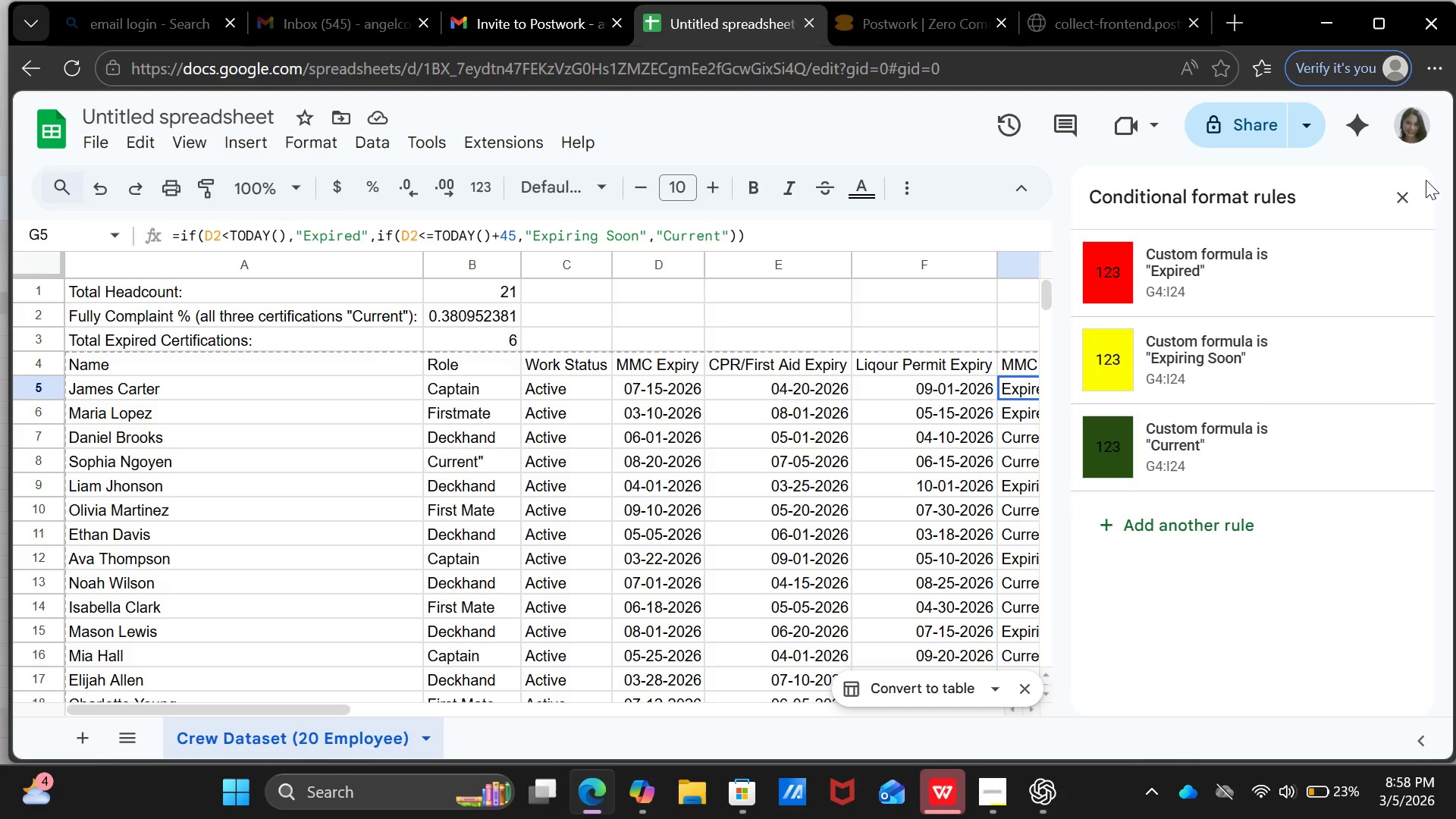 
left_click([1404, 199])
 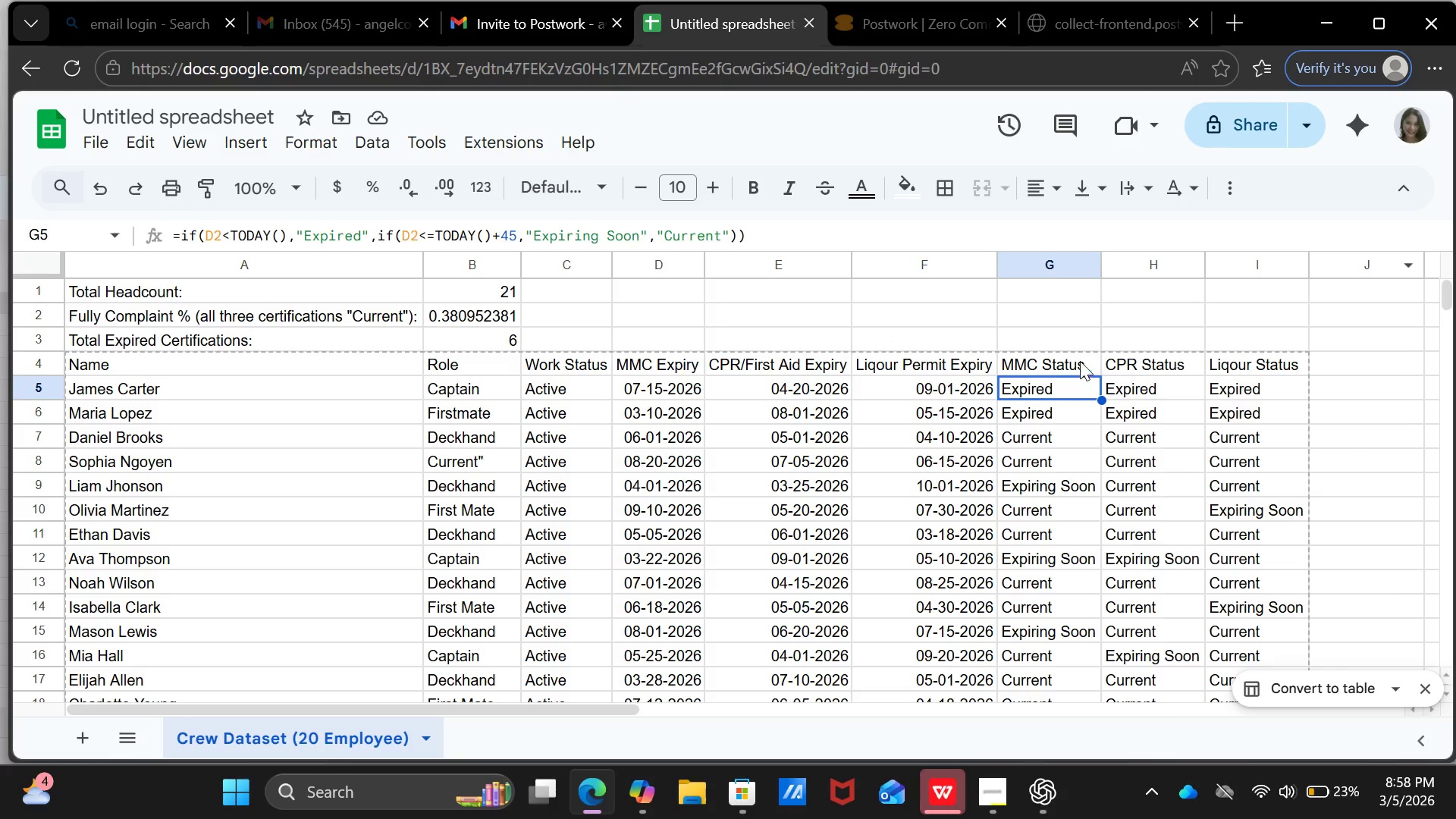 
left_click([1081, 357])
 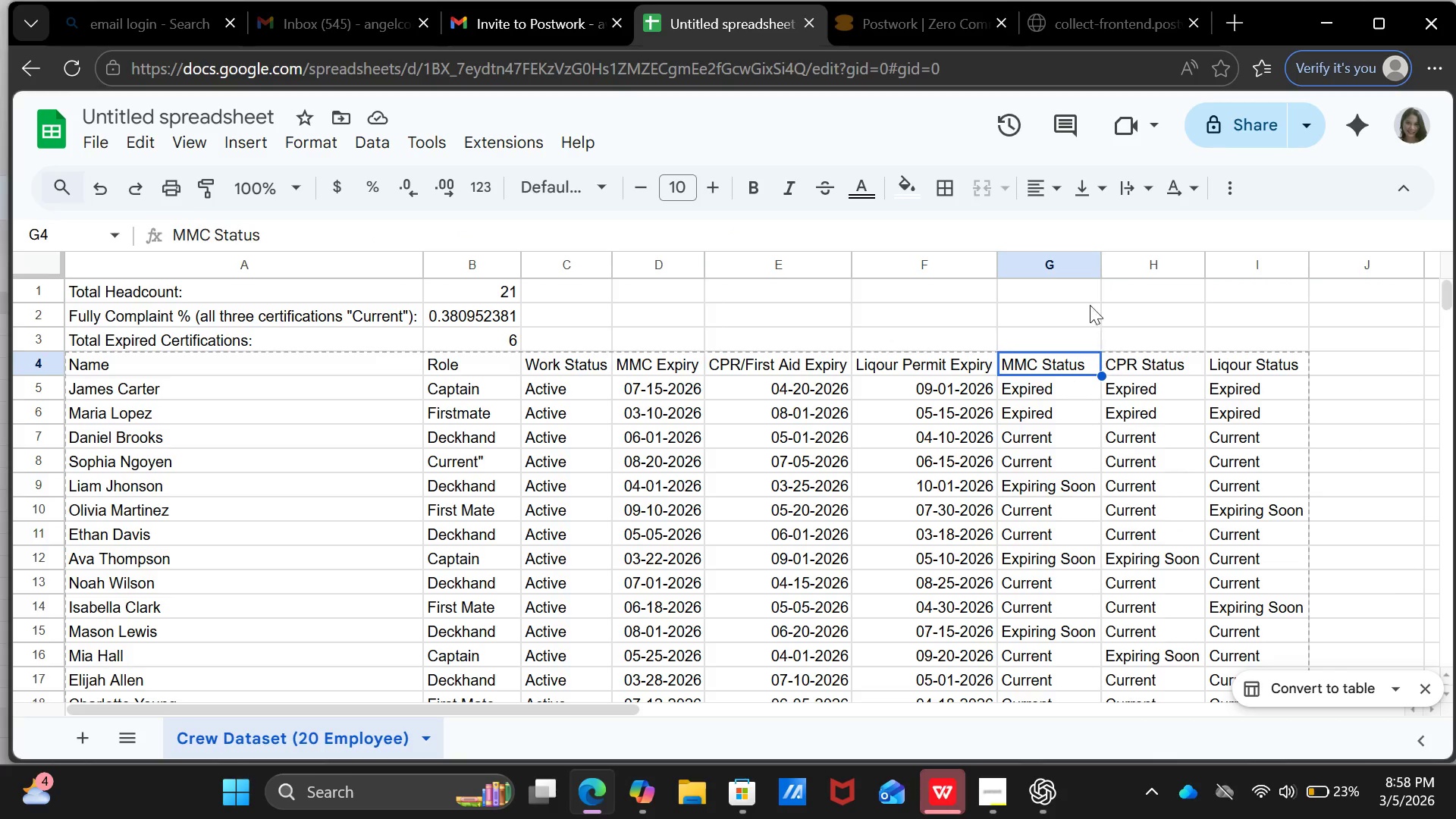 
left_click([1090, 268])
 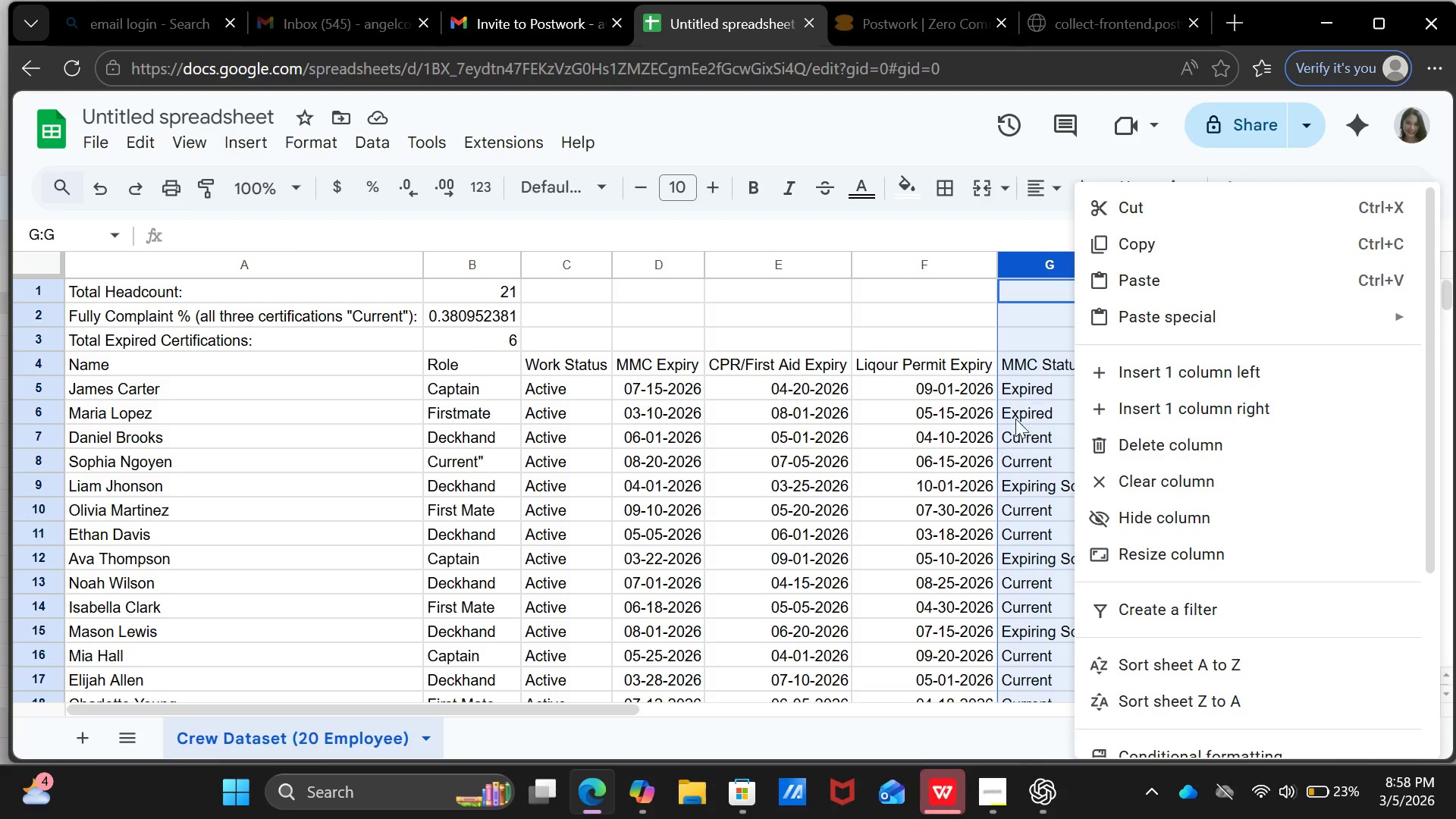 
scroll: coordinate [1285, 467], scroll_direction: down, amount: 4.0
 